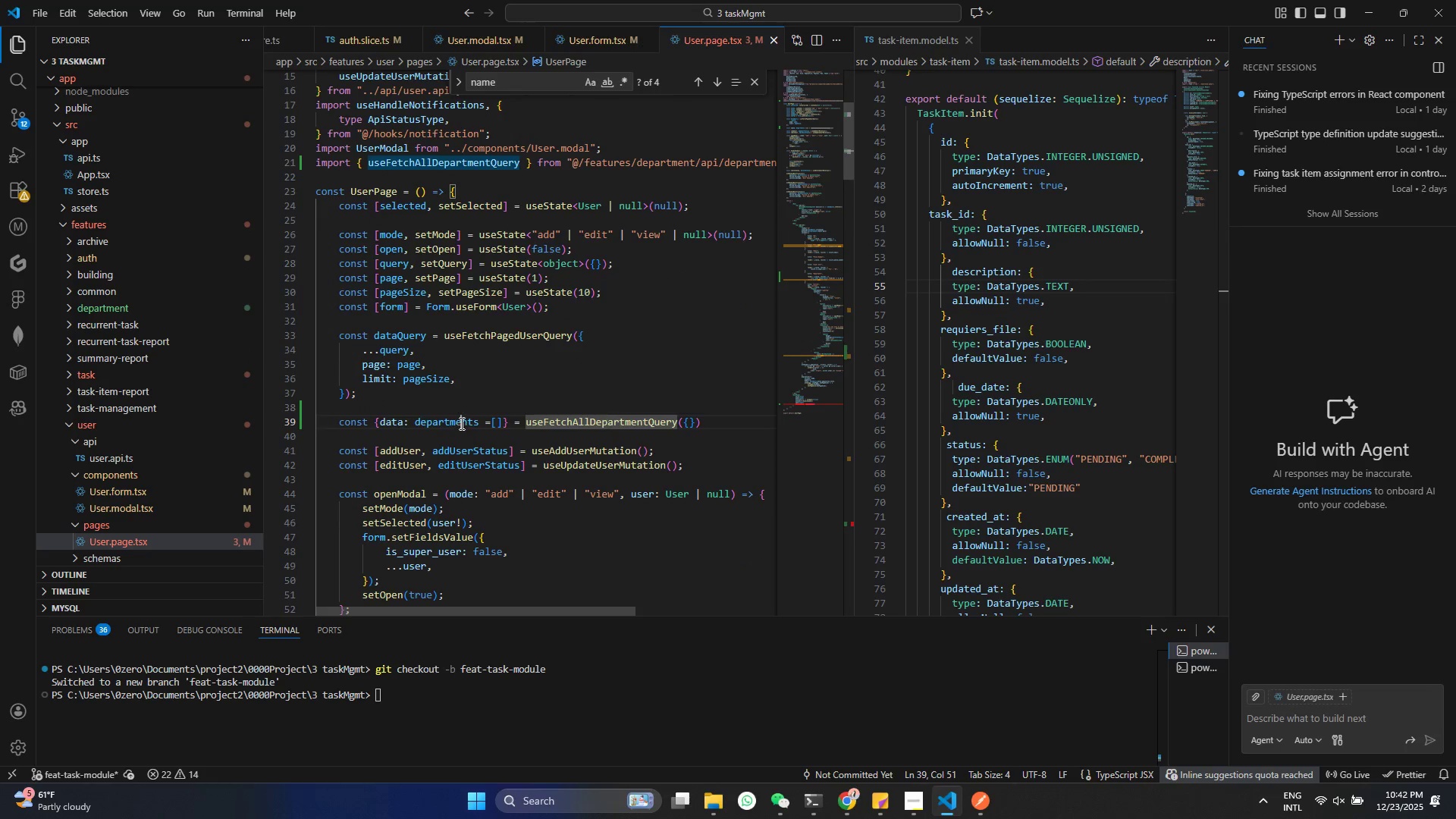 
double_click([460, 423])
 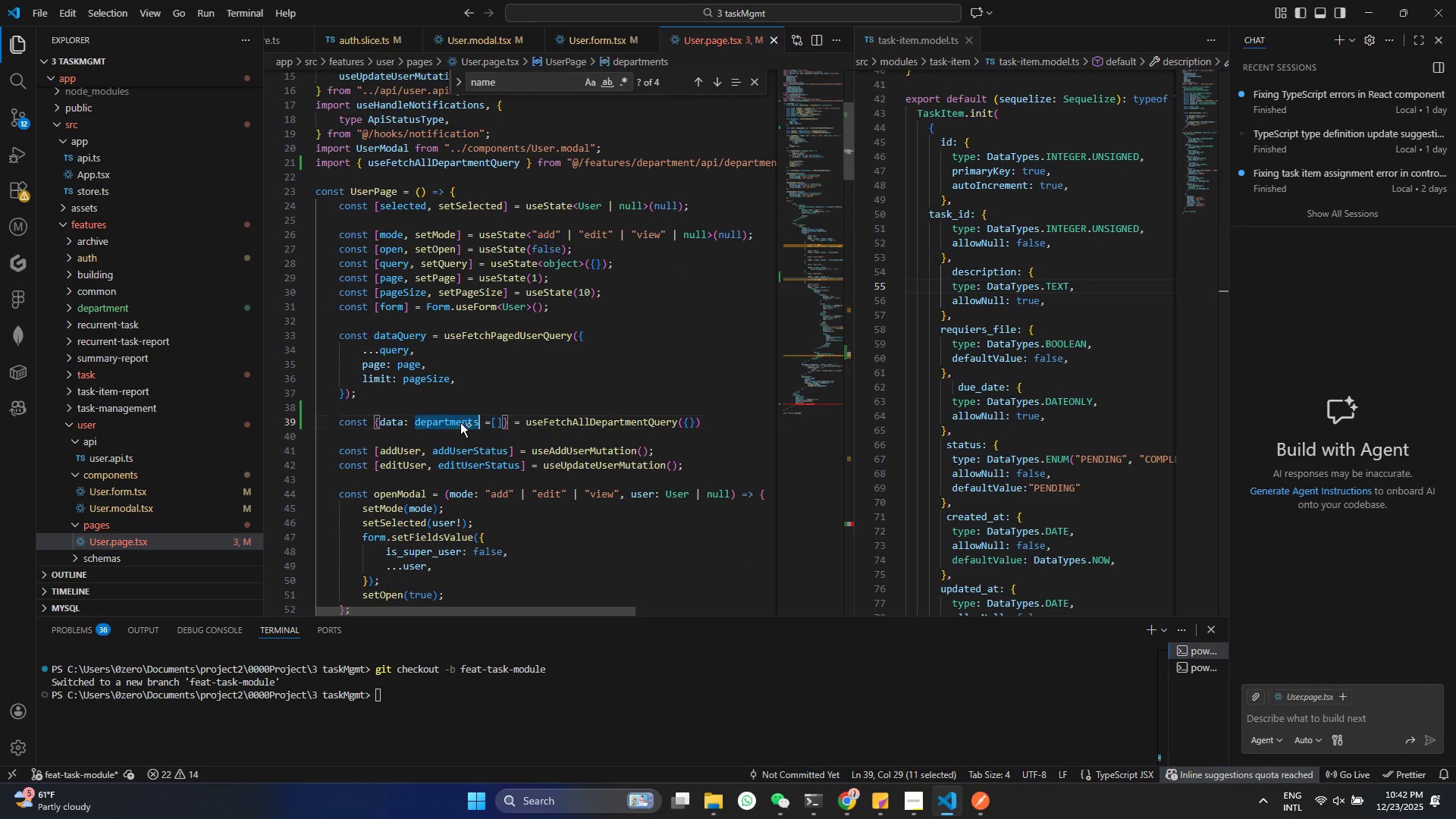 
key(Control+F)
 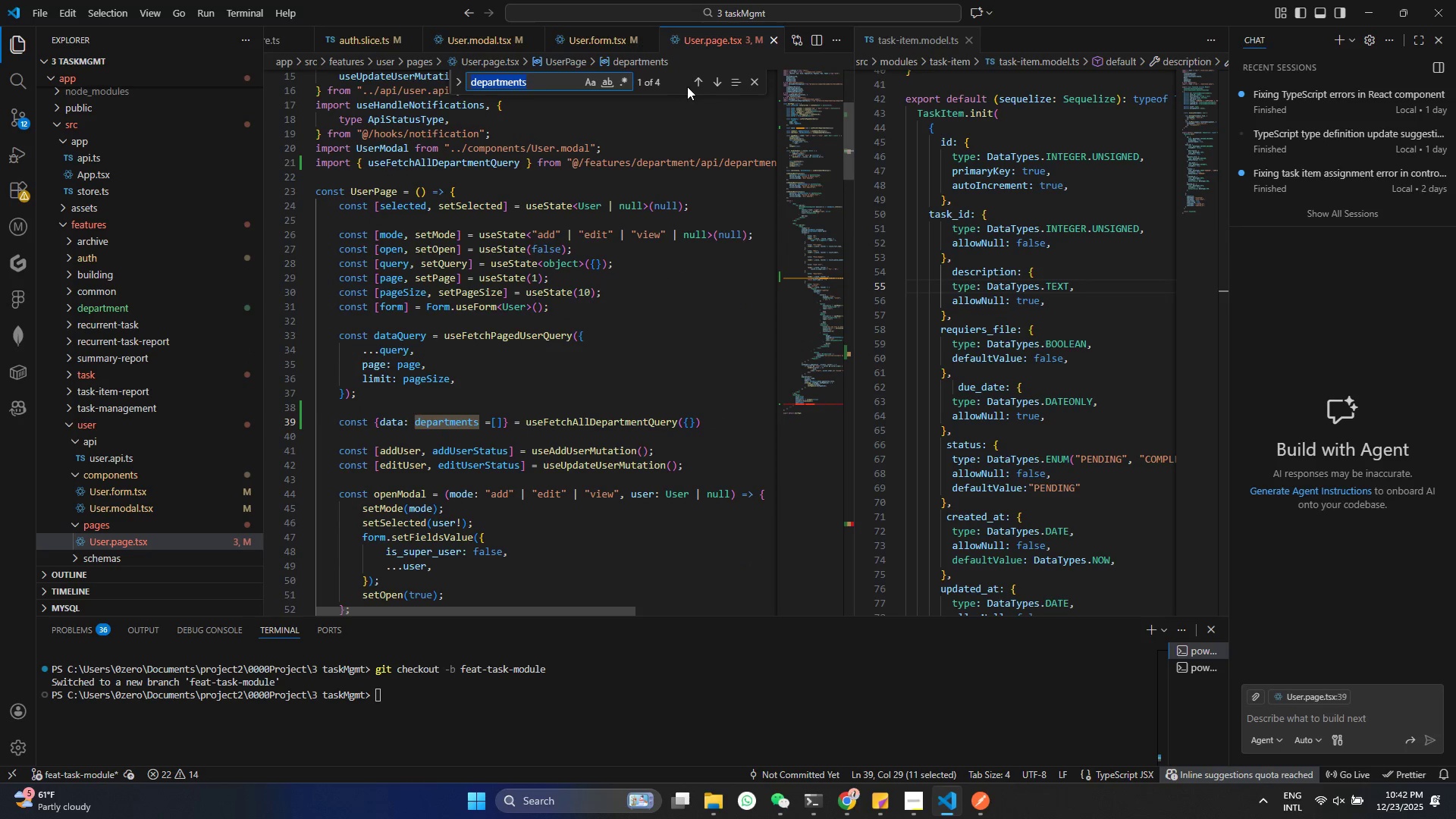 
left_click([716, 77])
 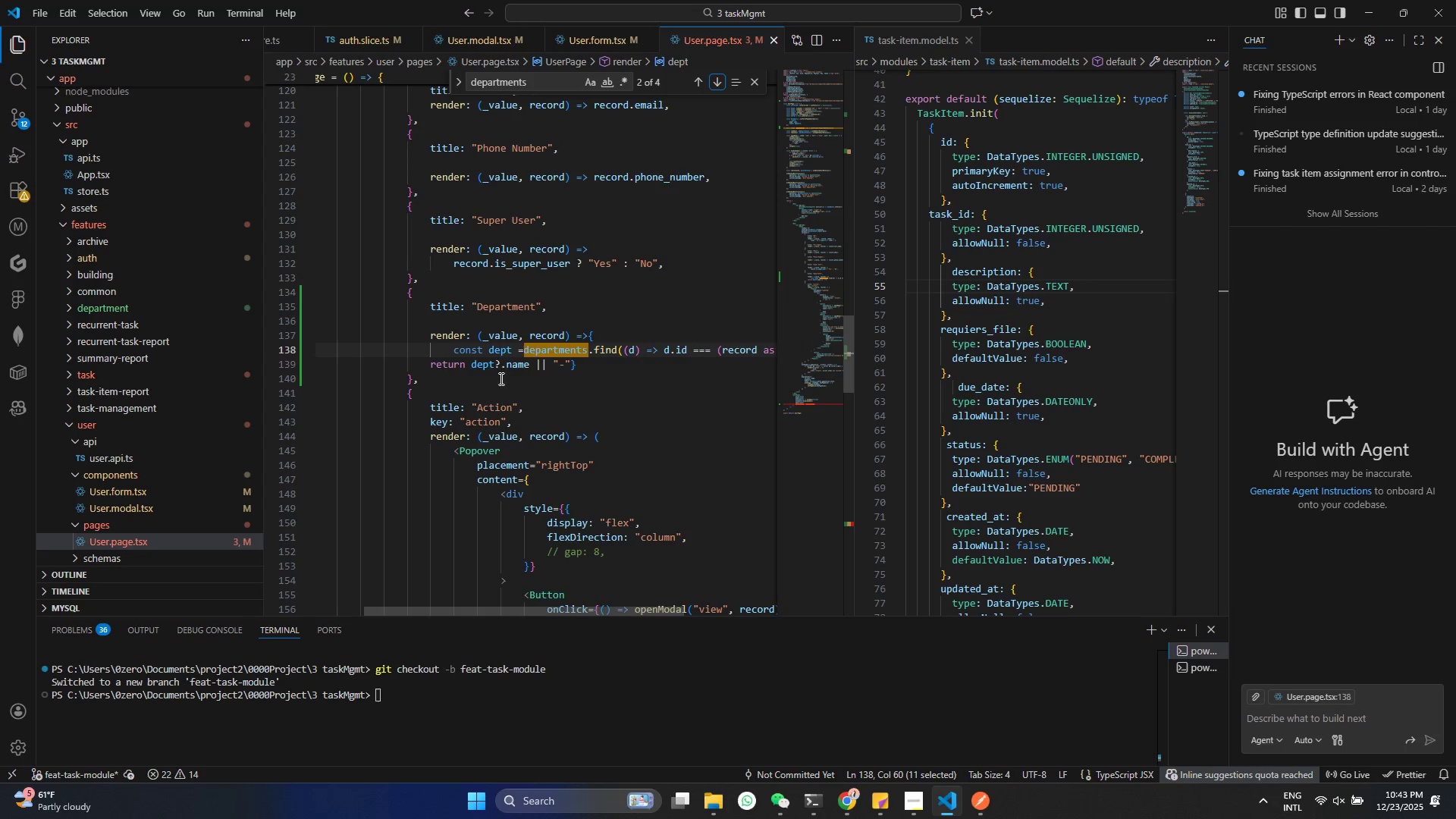 
wait(5.55)
 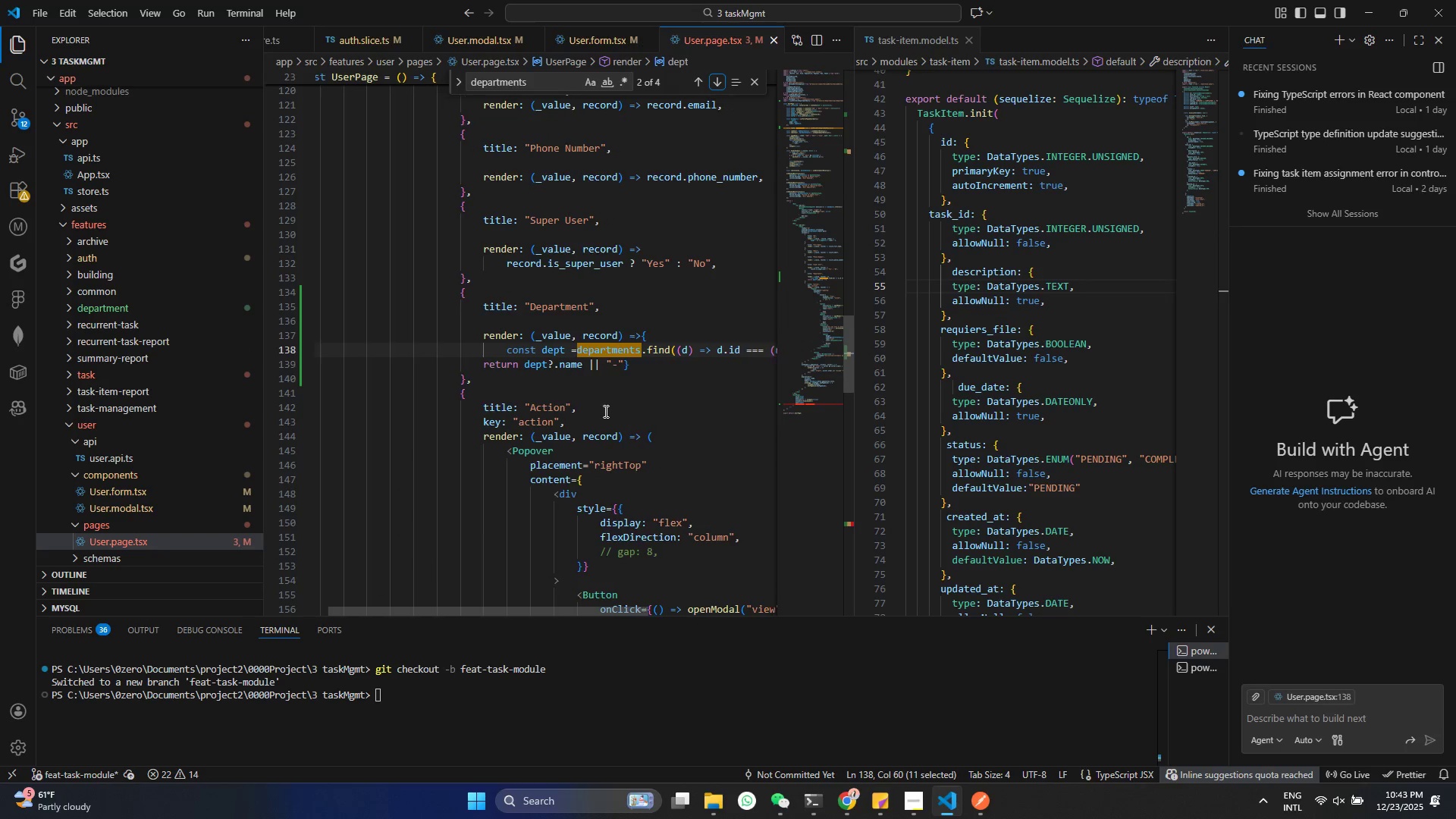 
left_click([430, 321])
 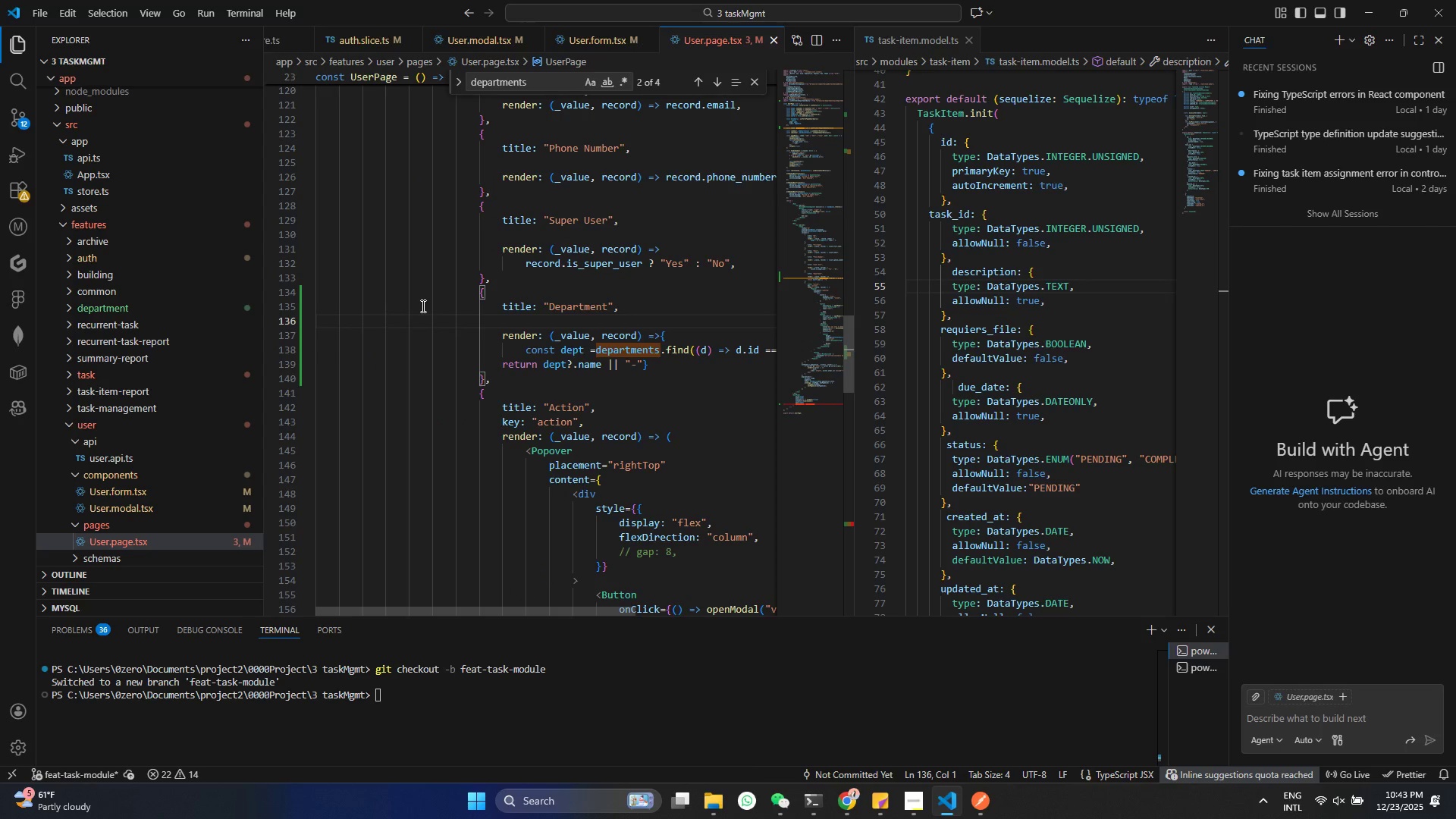 
key(Backspace)
 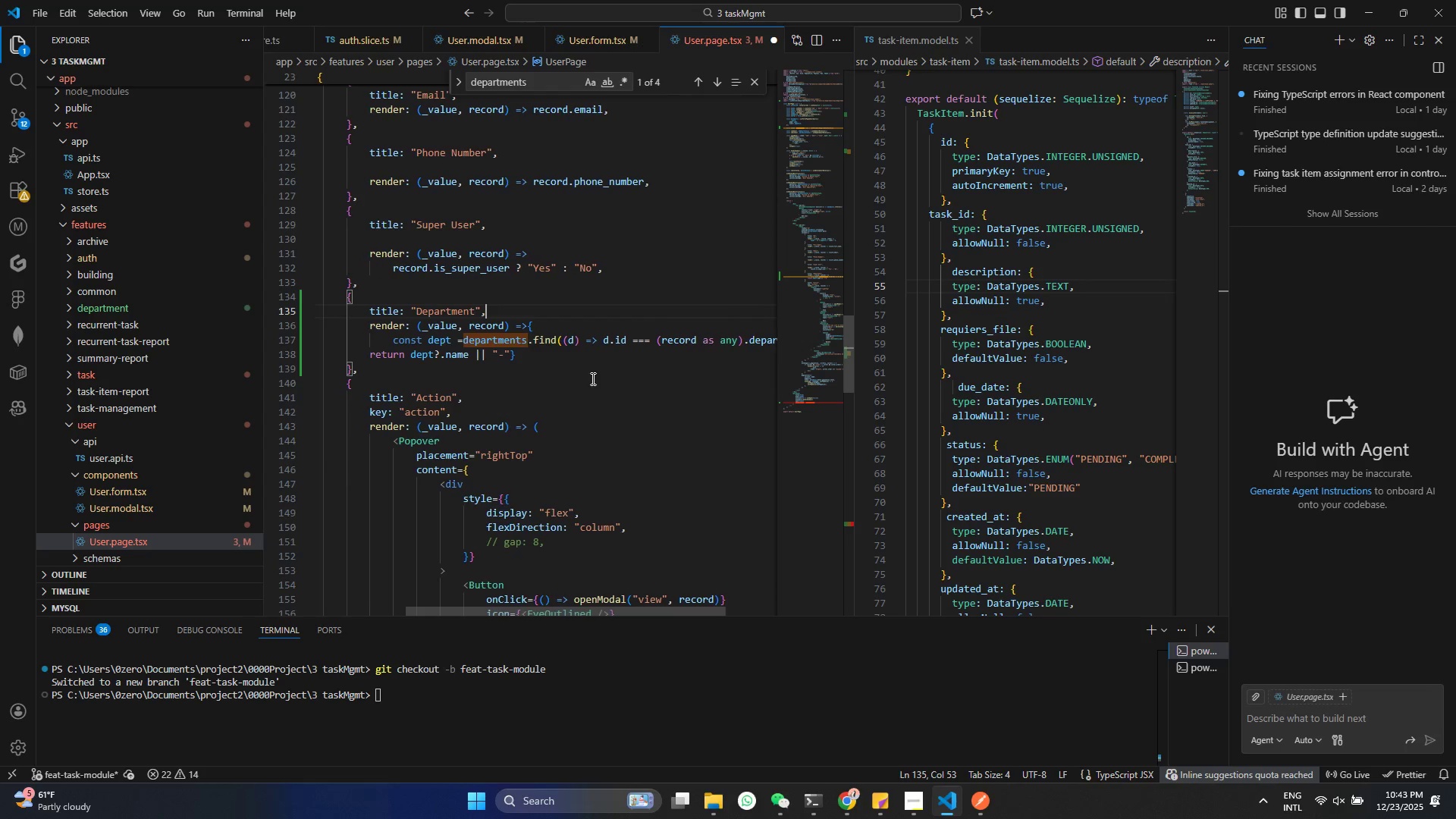 
wait(16.27)
 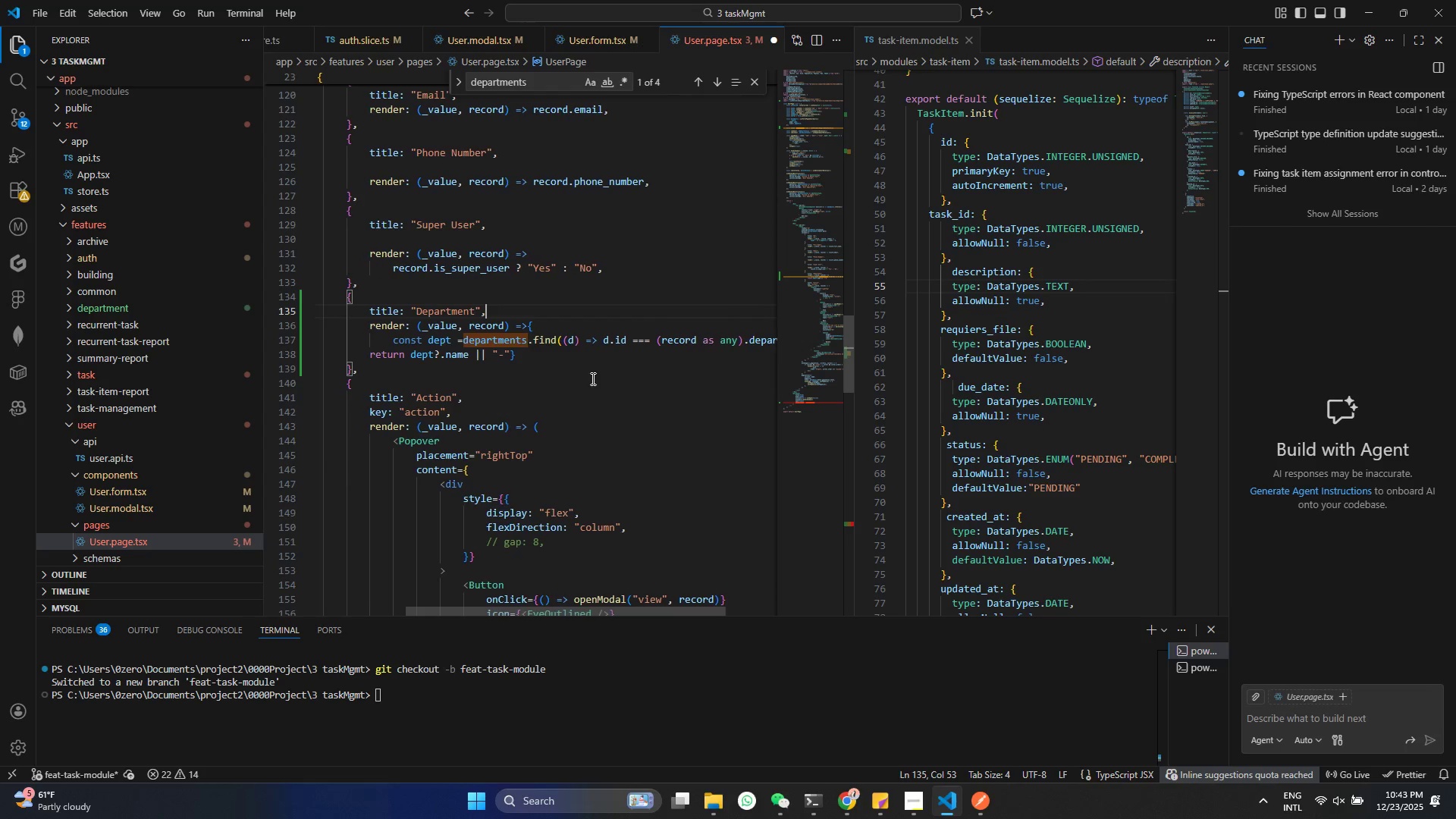 
scroll: coordinate [453, 483], scroll_direction: down, amount: 58.0
 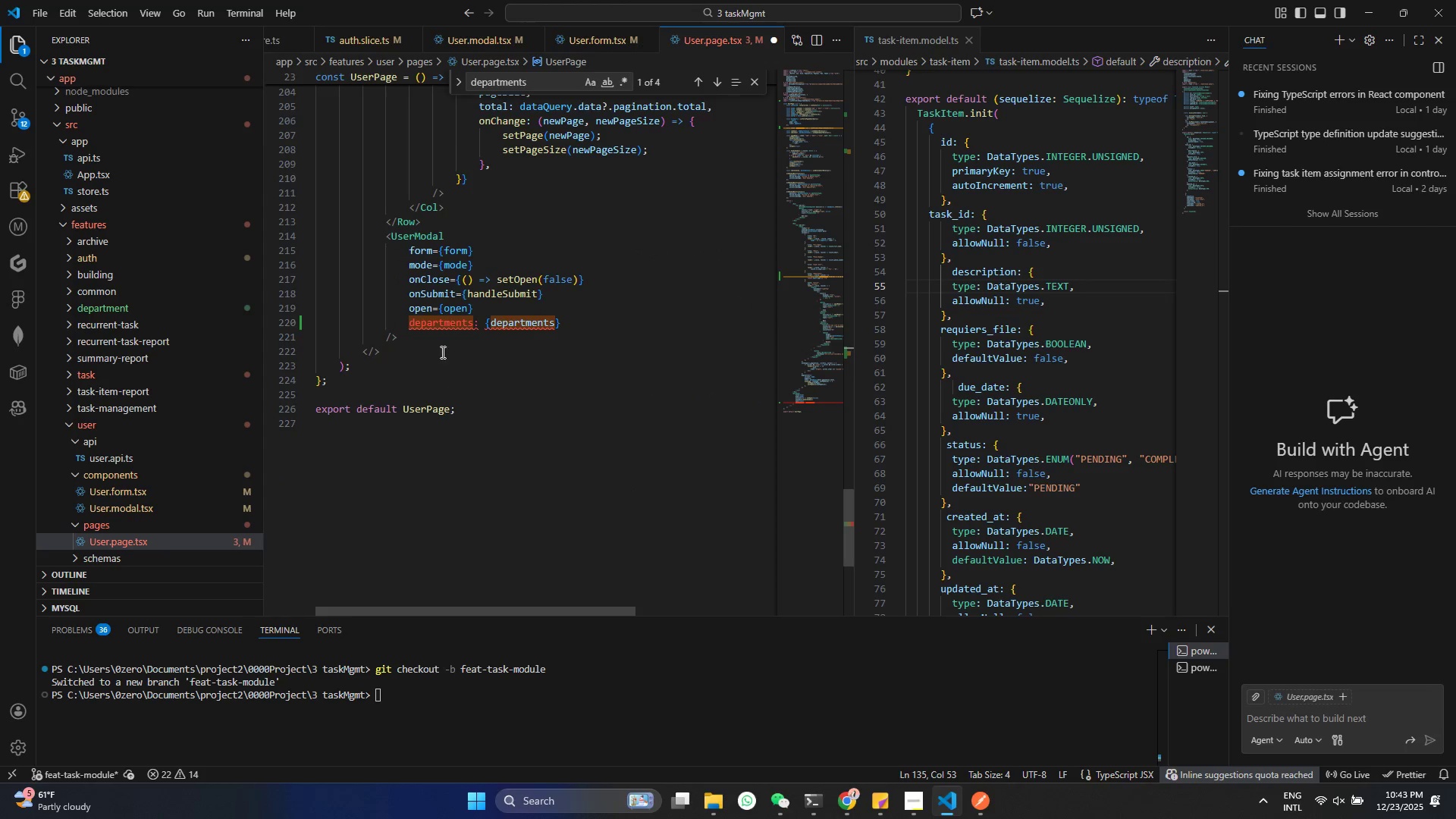 
hold_key(key=ControlLeft, duration=0.81)
 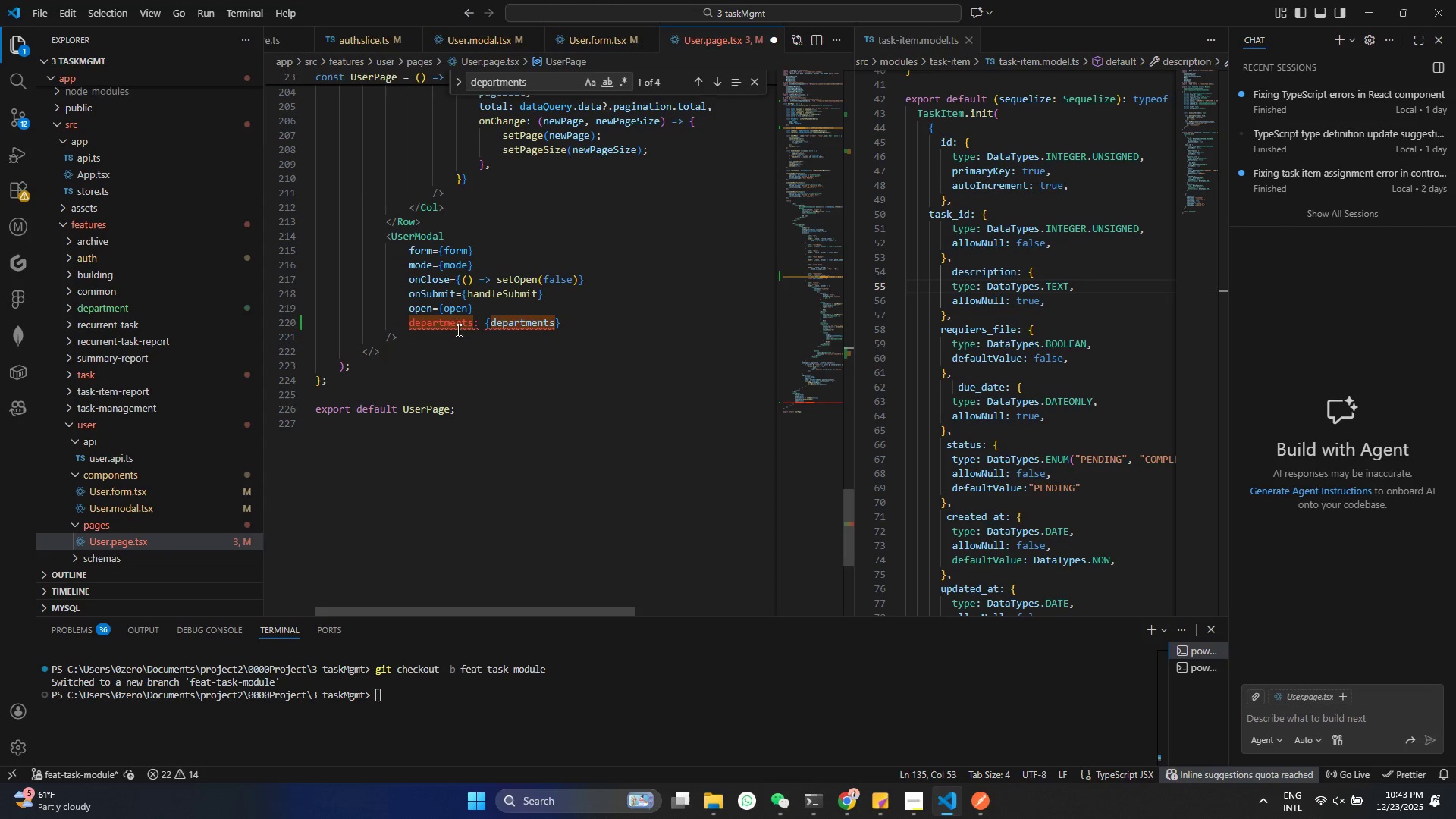 
mouse_move([507, 324])
 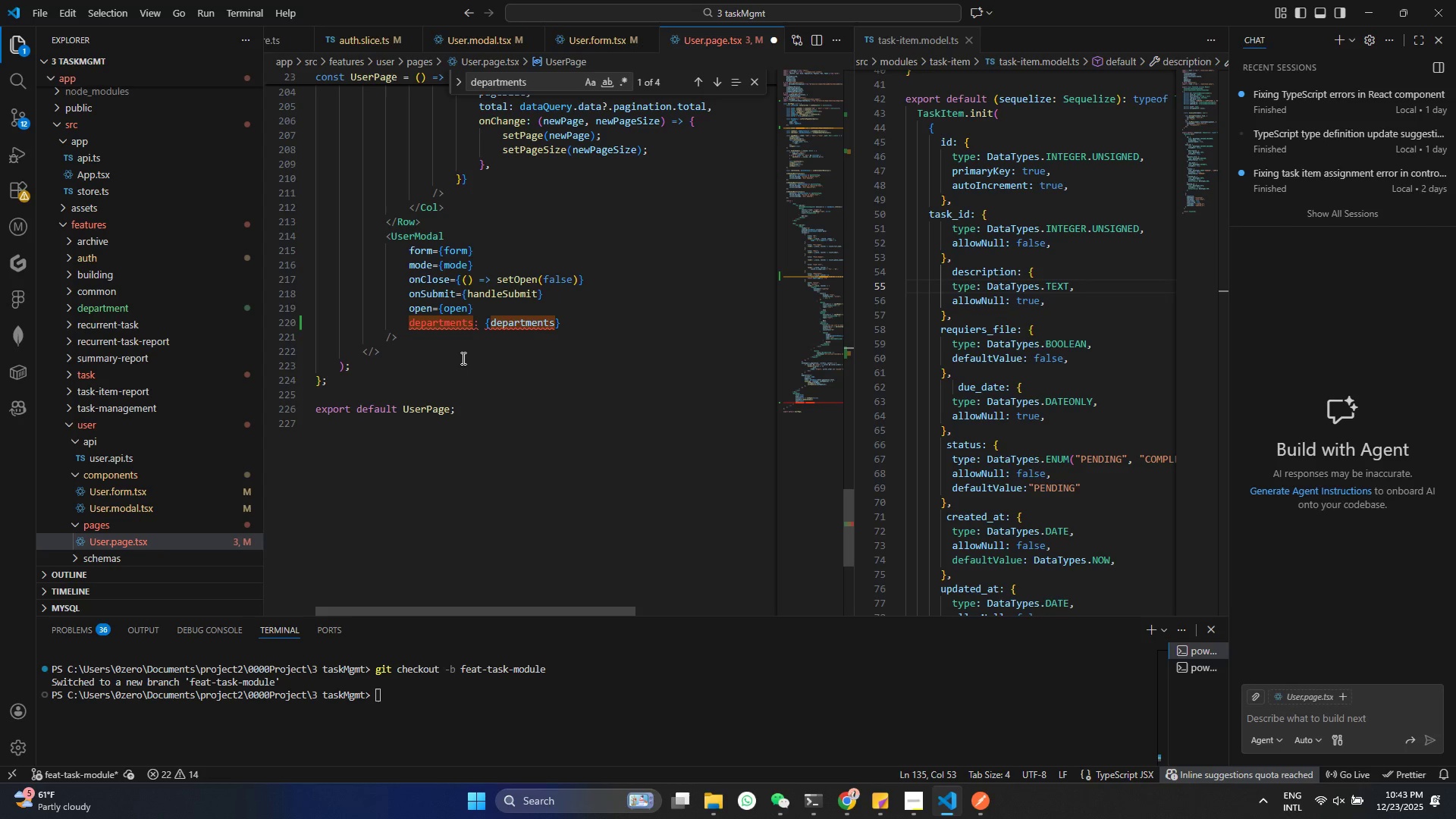 
wait(6.27)
 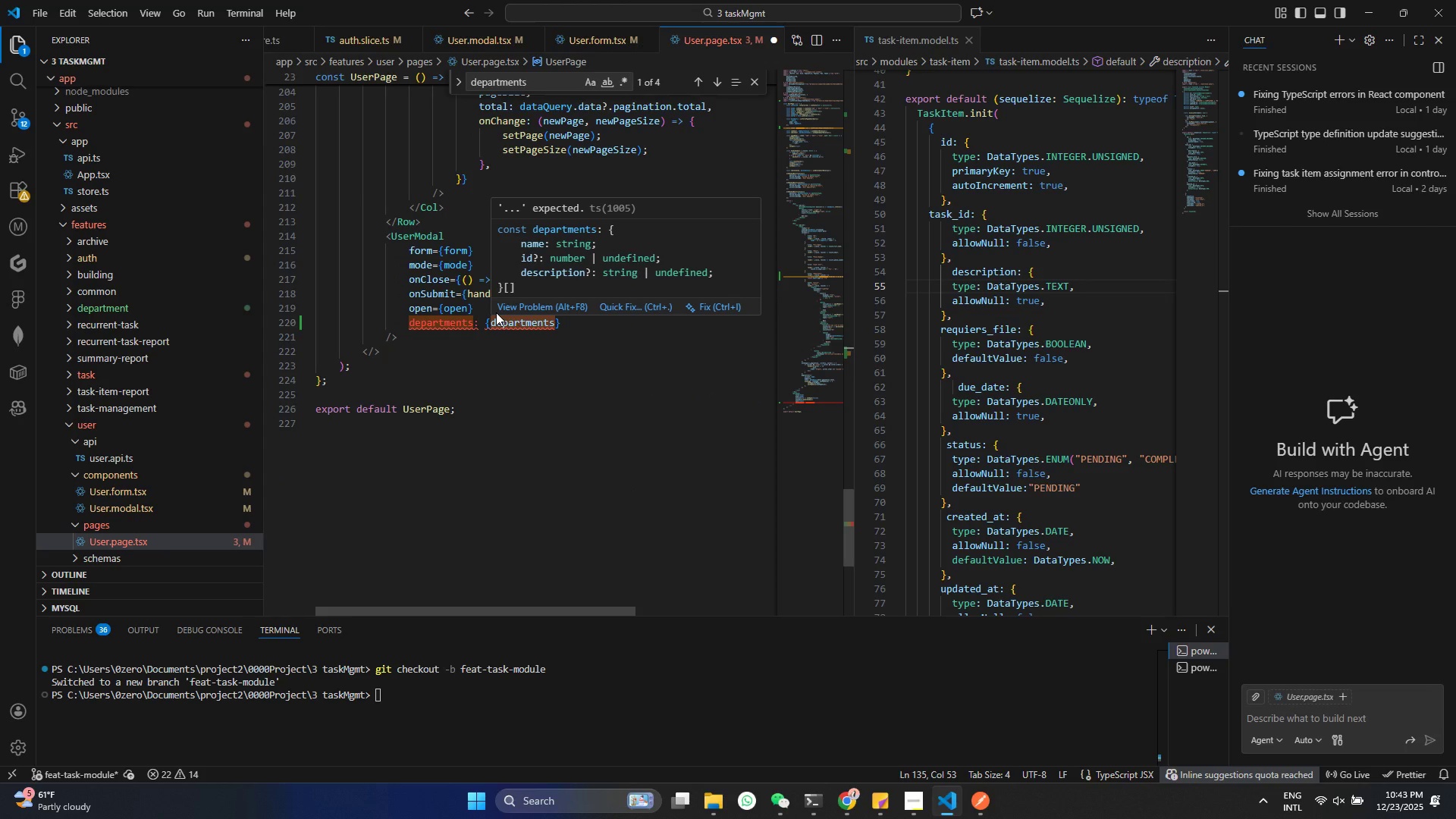 
left_click([475, 322])
 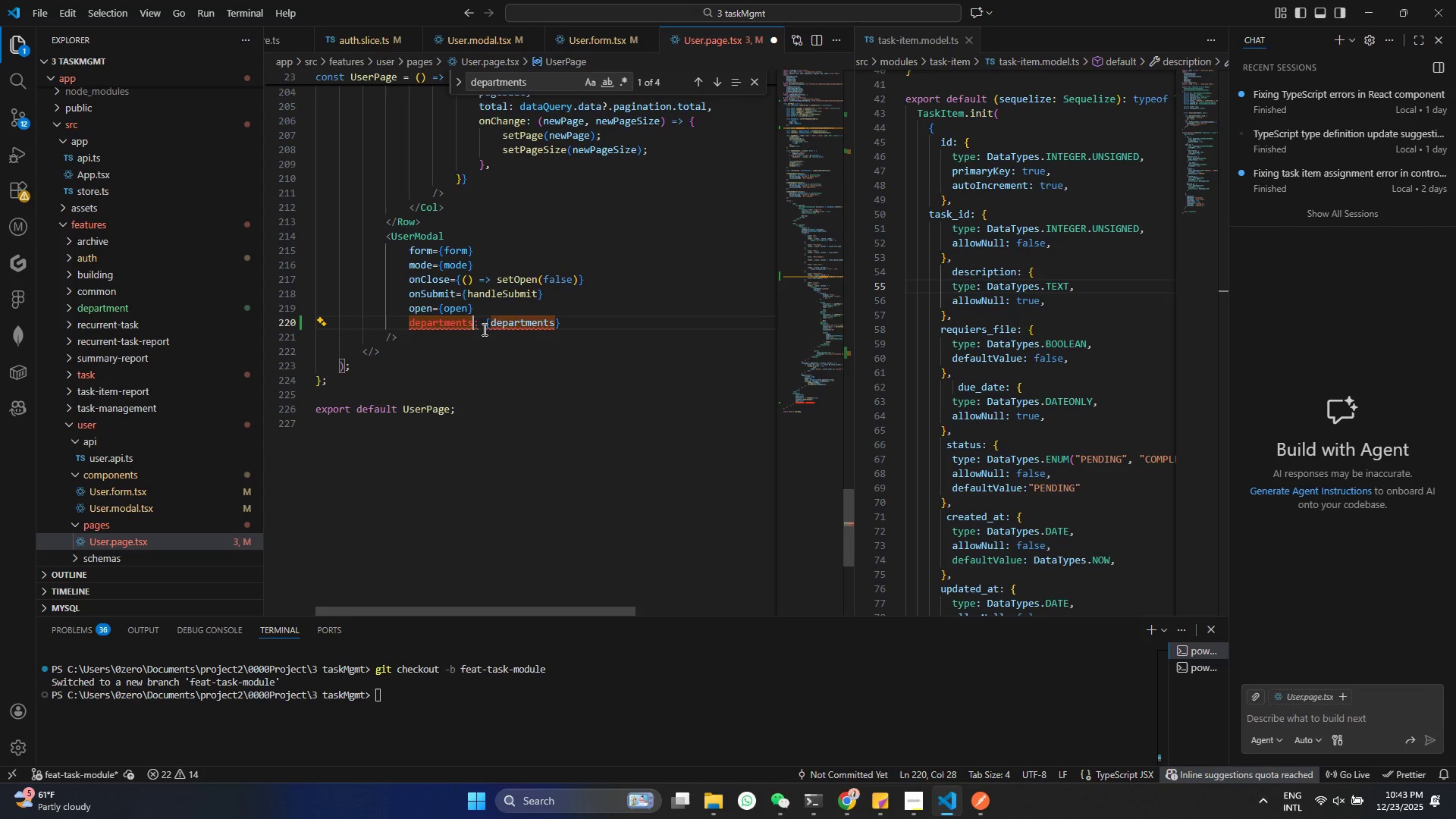 
key(Space)
 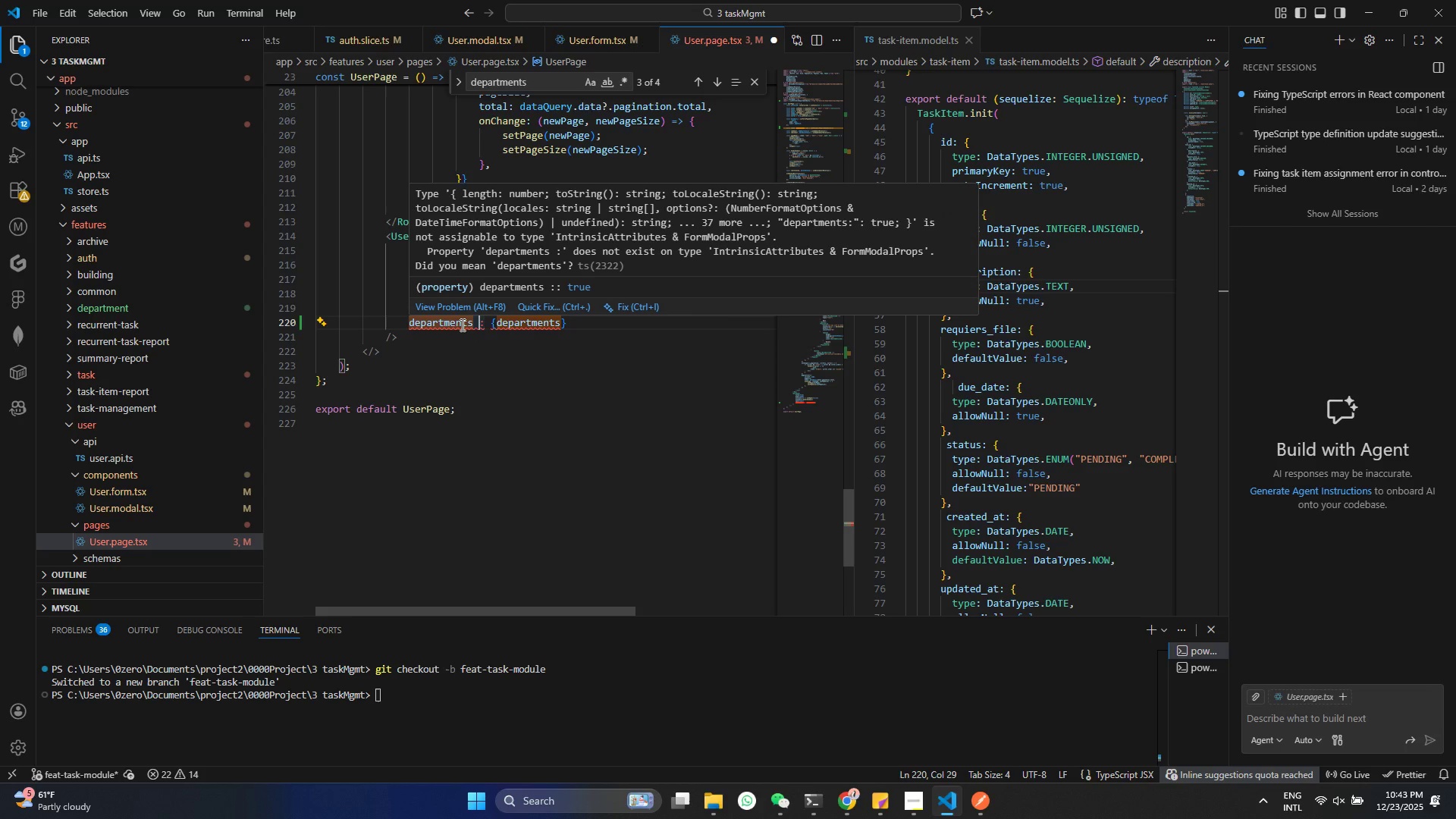 
wait(7.88)
 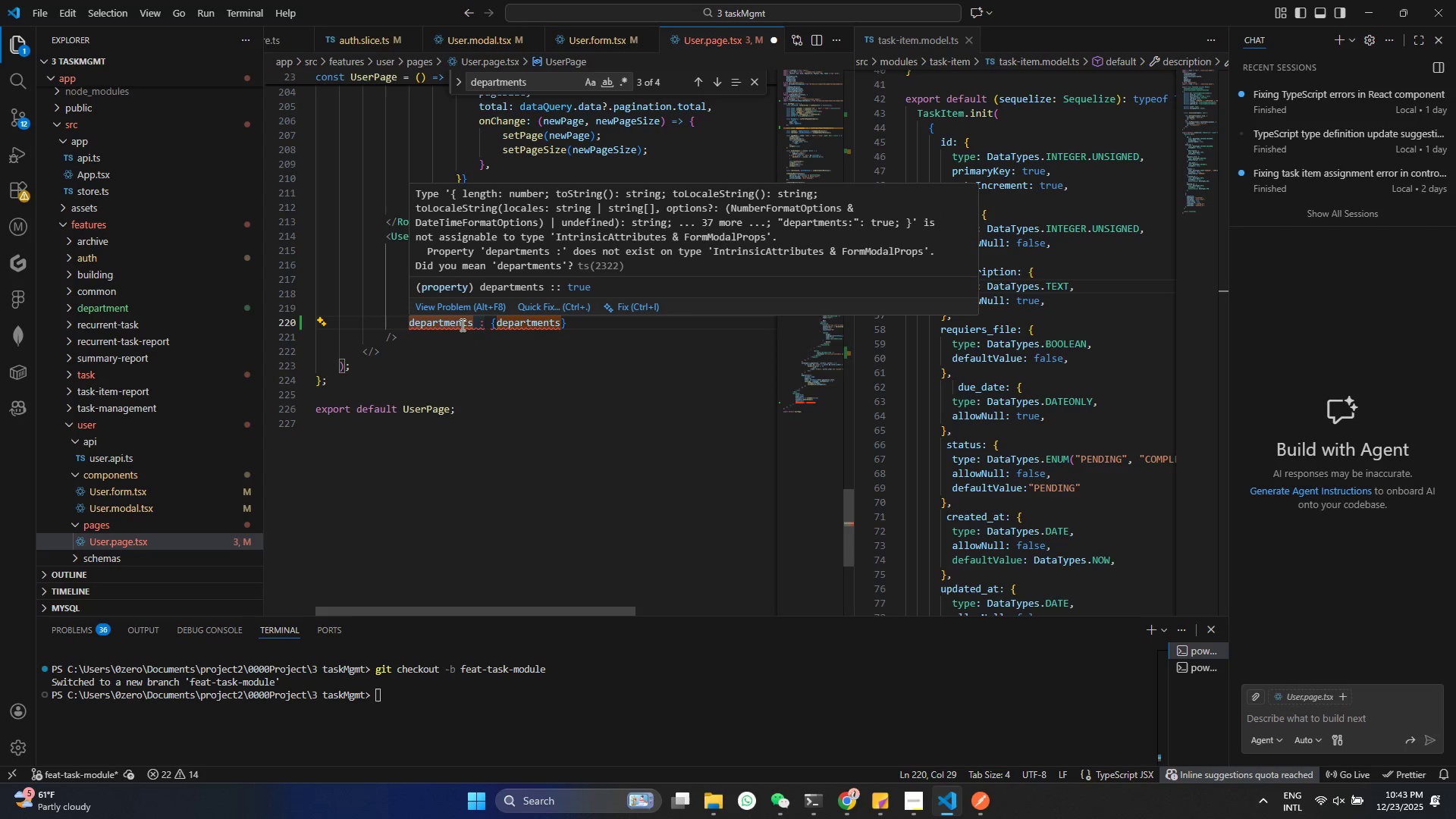 
left_click([774, 240])
 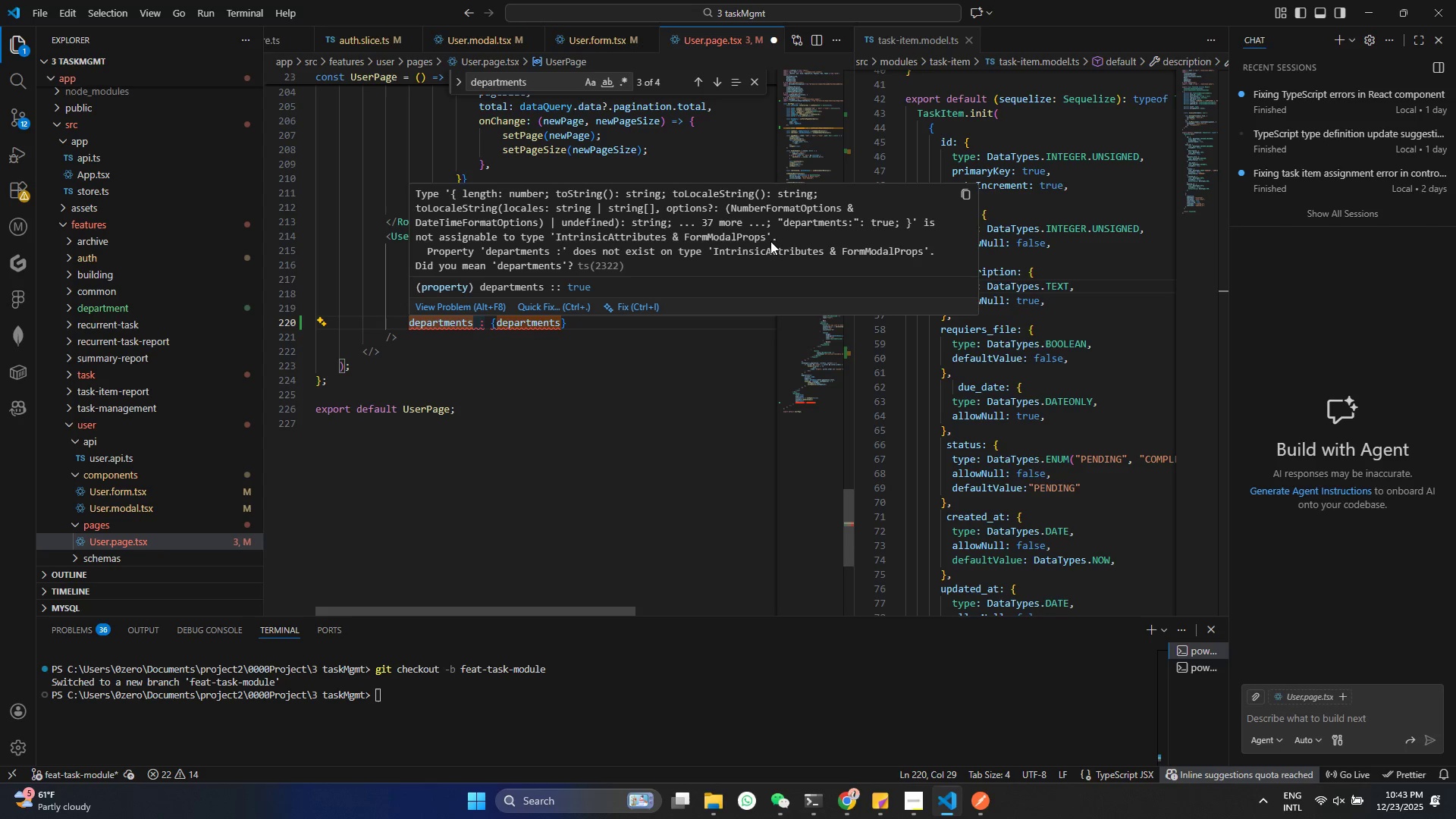 
double_click([770, 241])
 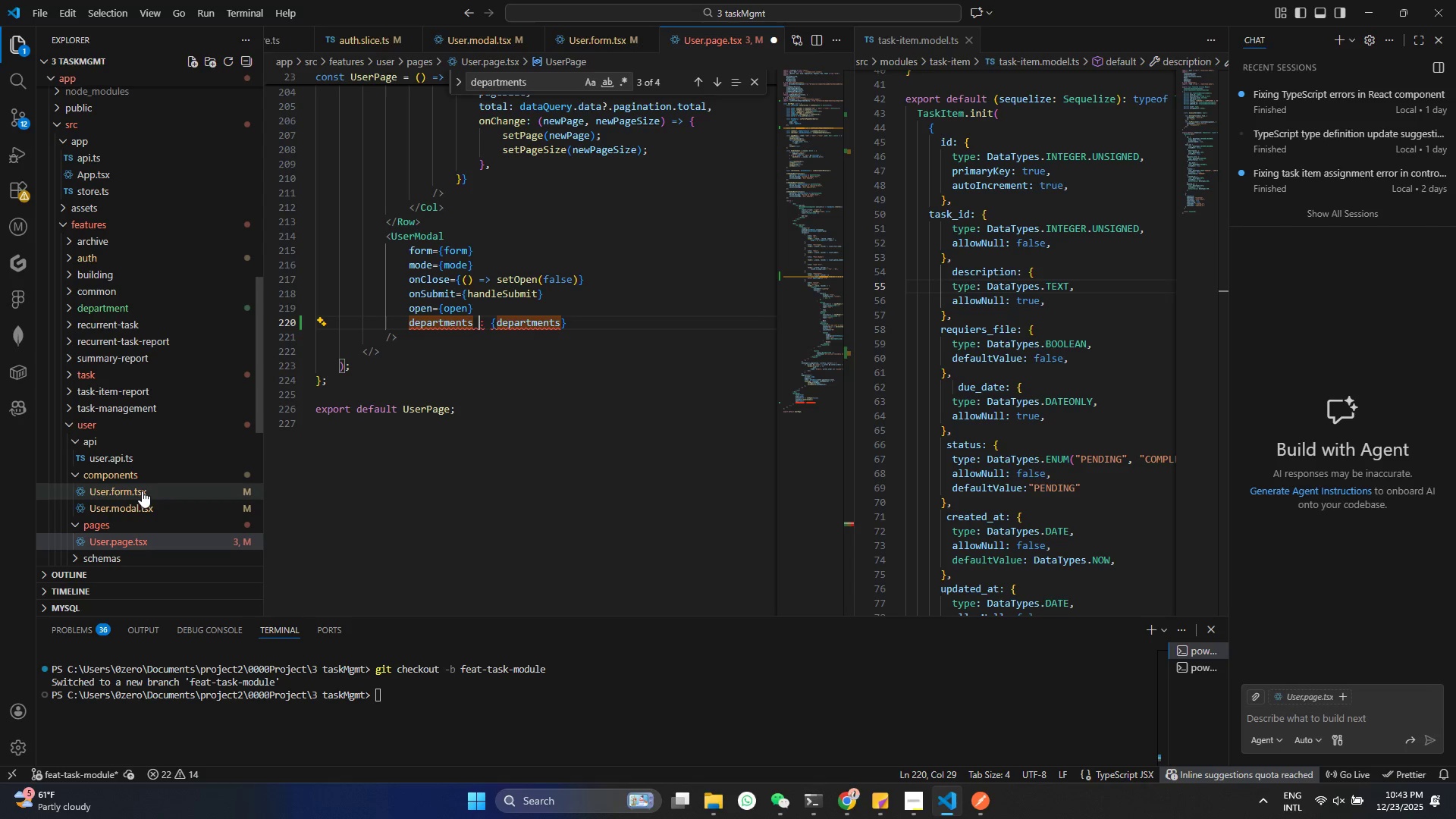 
left_click([143, 500])
 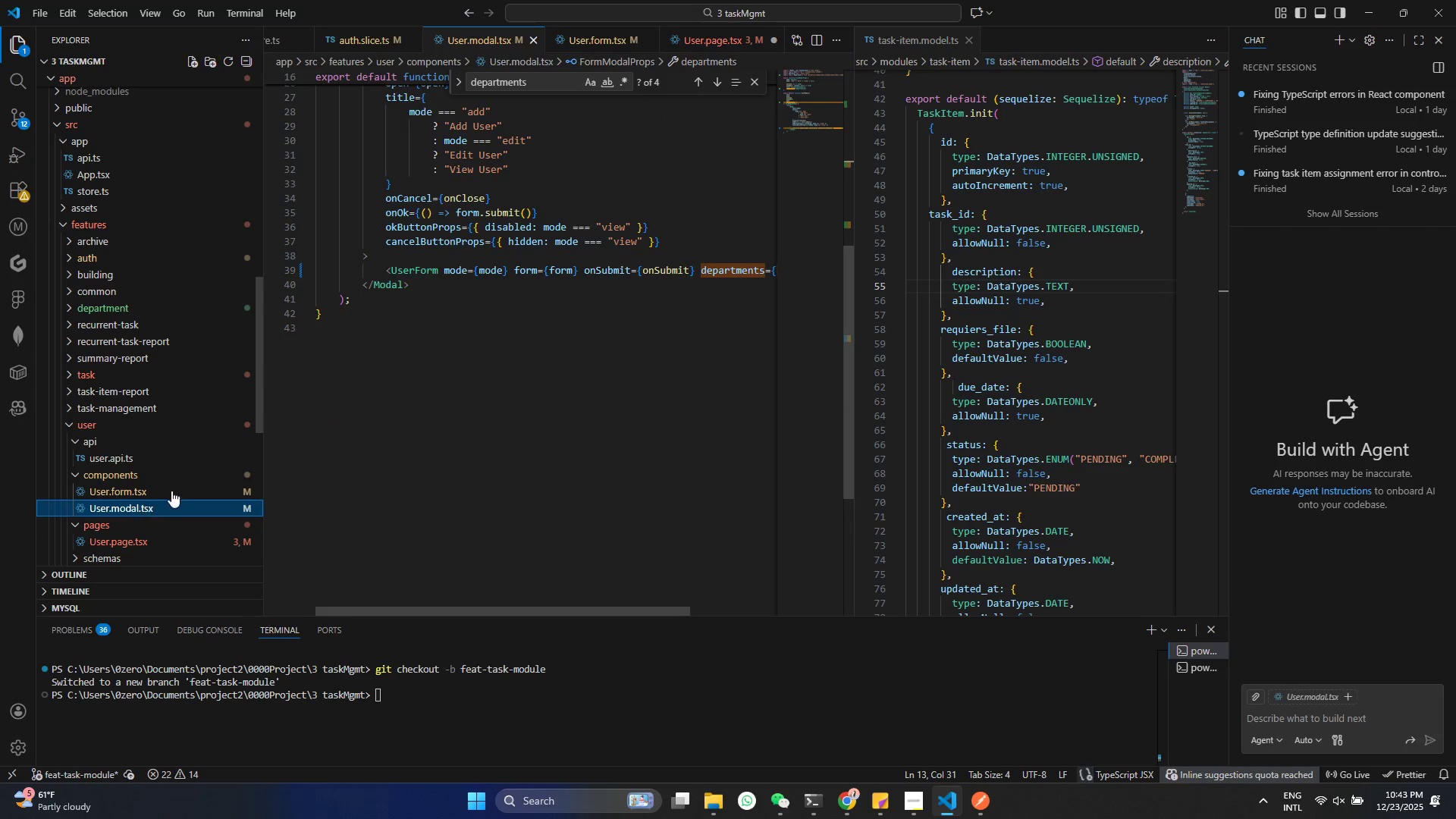 
scroll: coordinate [475, 347], scroll_direction: up, amount: 13.0
 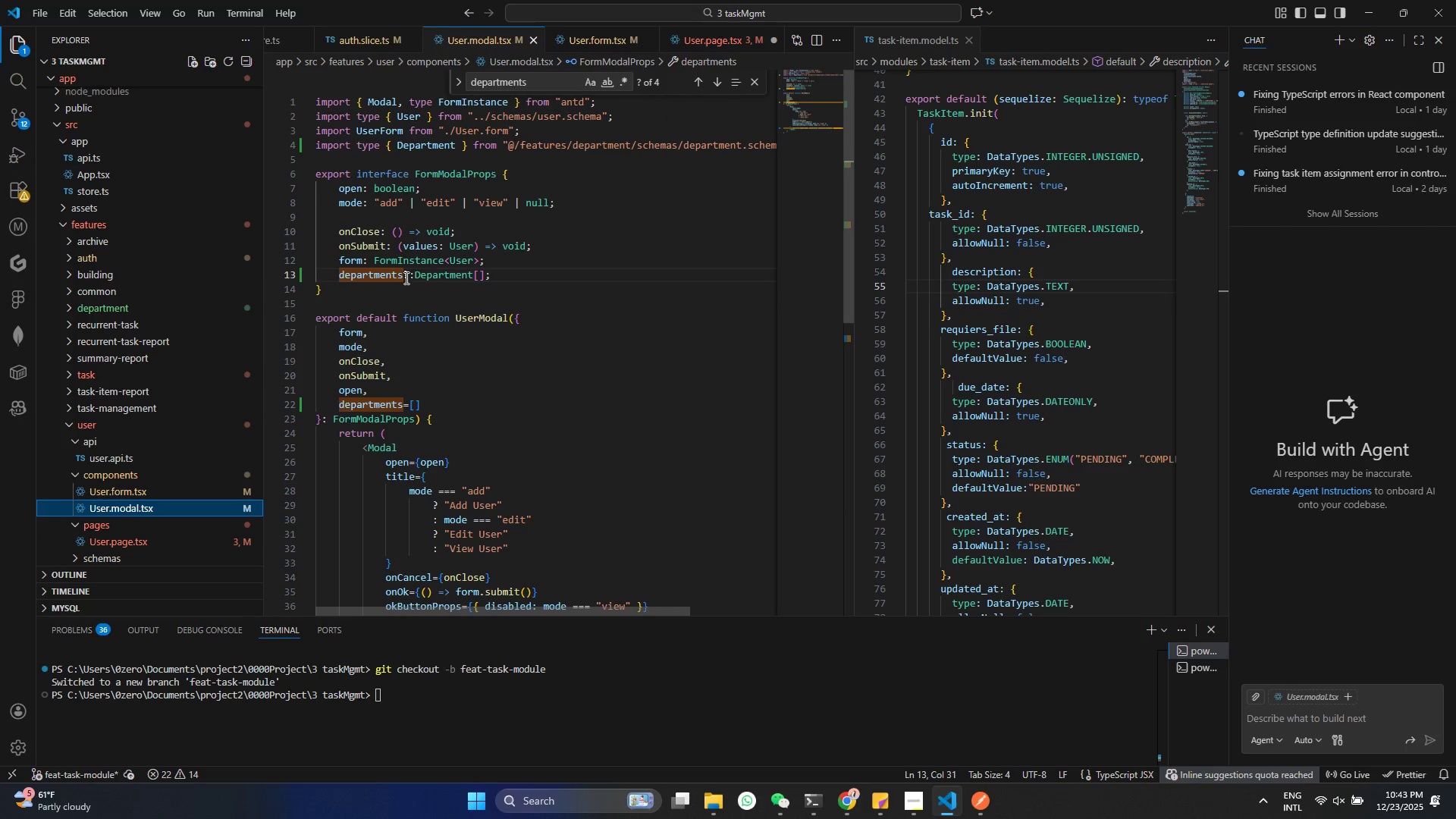 
left_click([404, 278])
 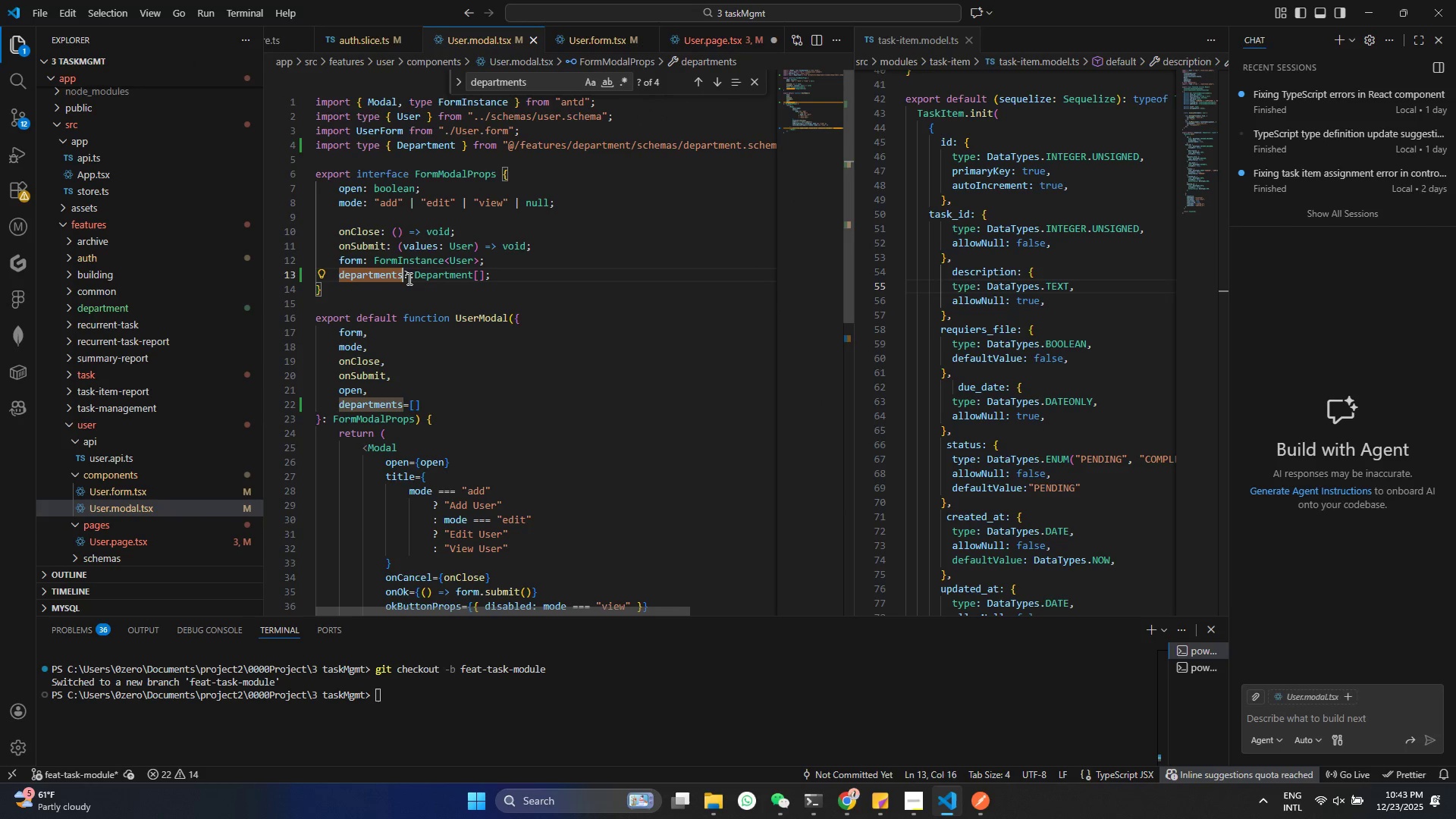 
left_click([408, 278])
 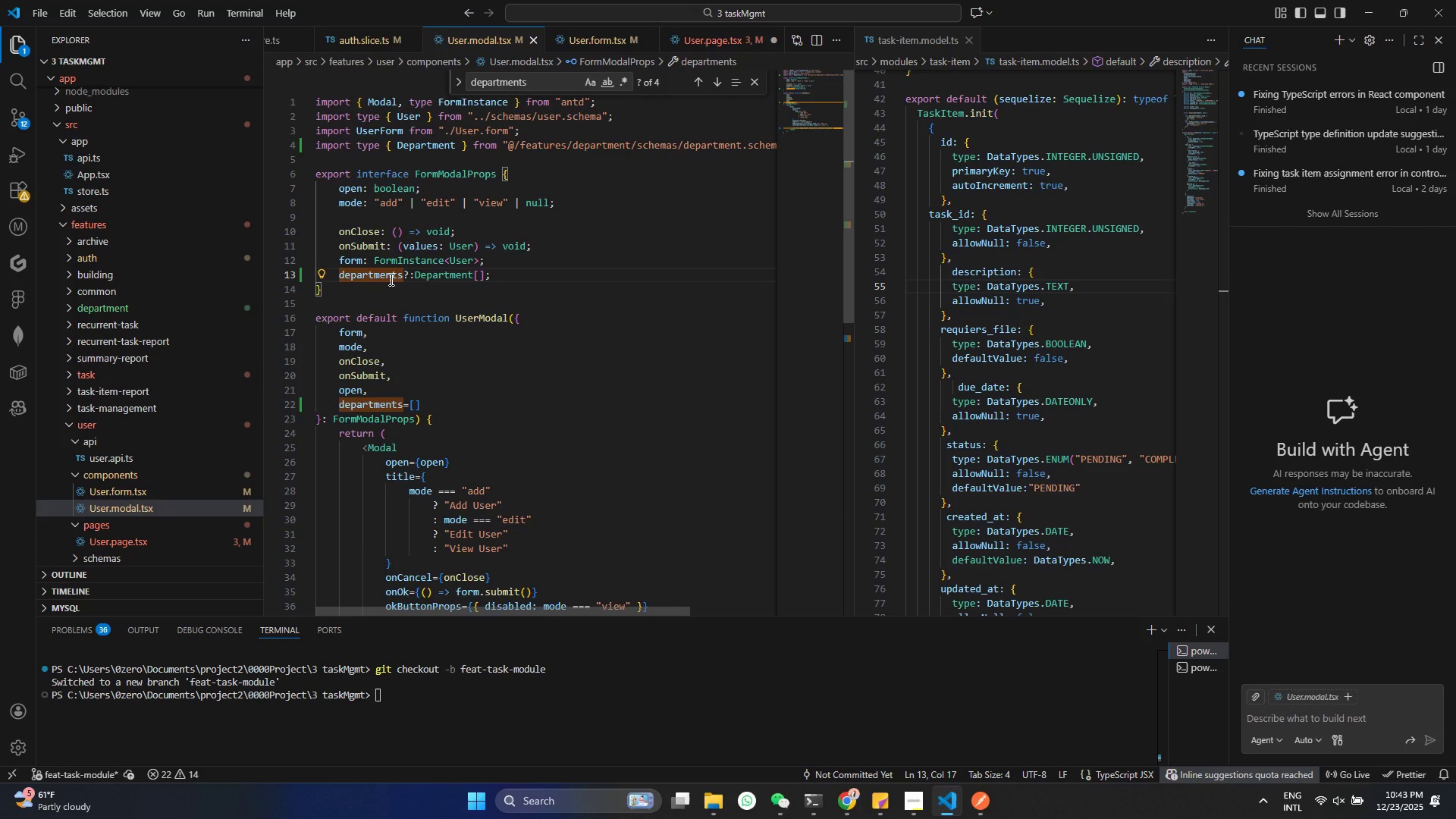 
left_click([383, 275])
 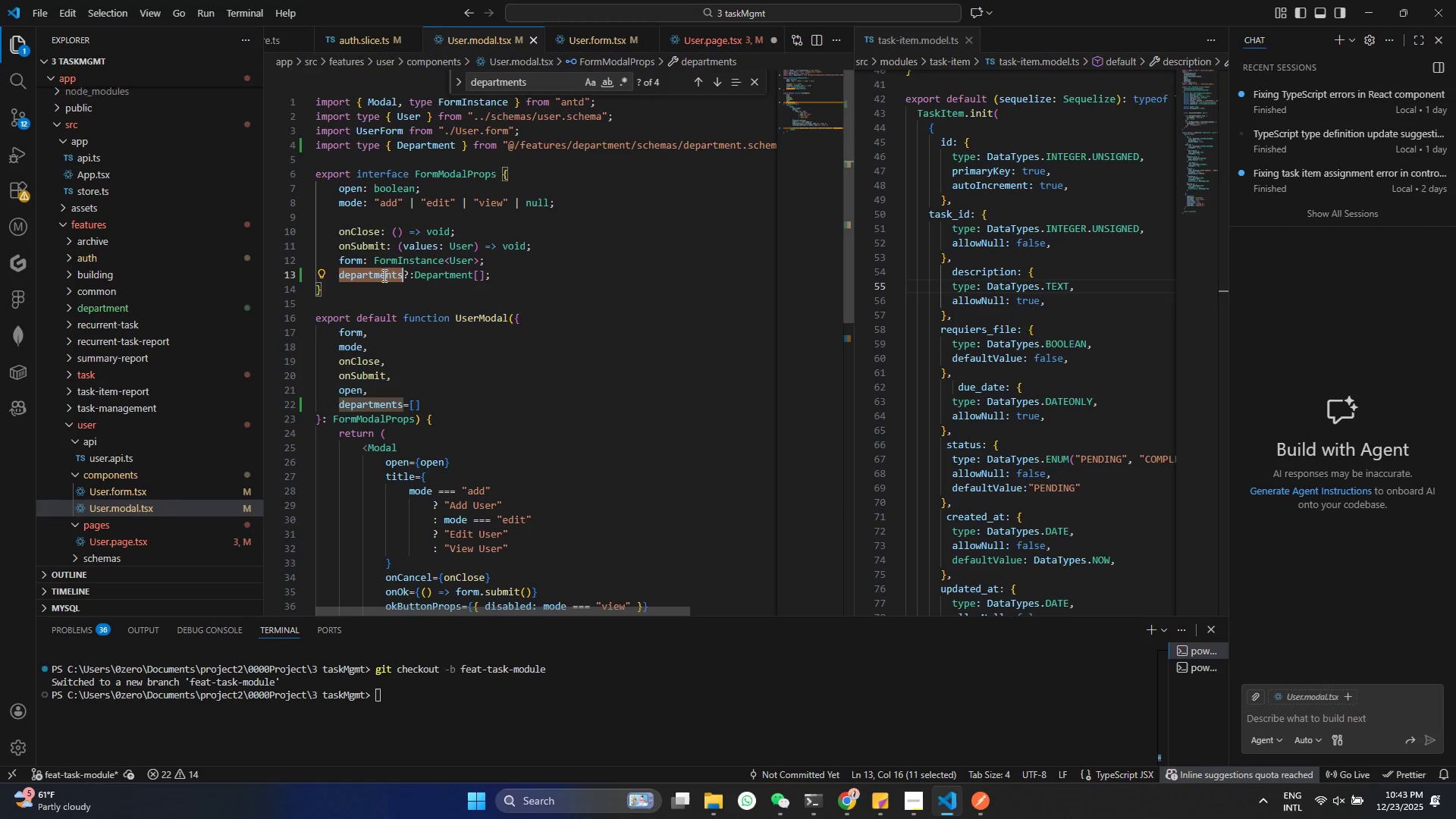 
double_click([383, 275])
 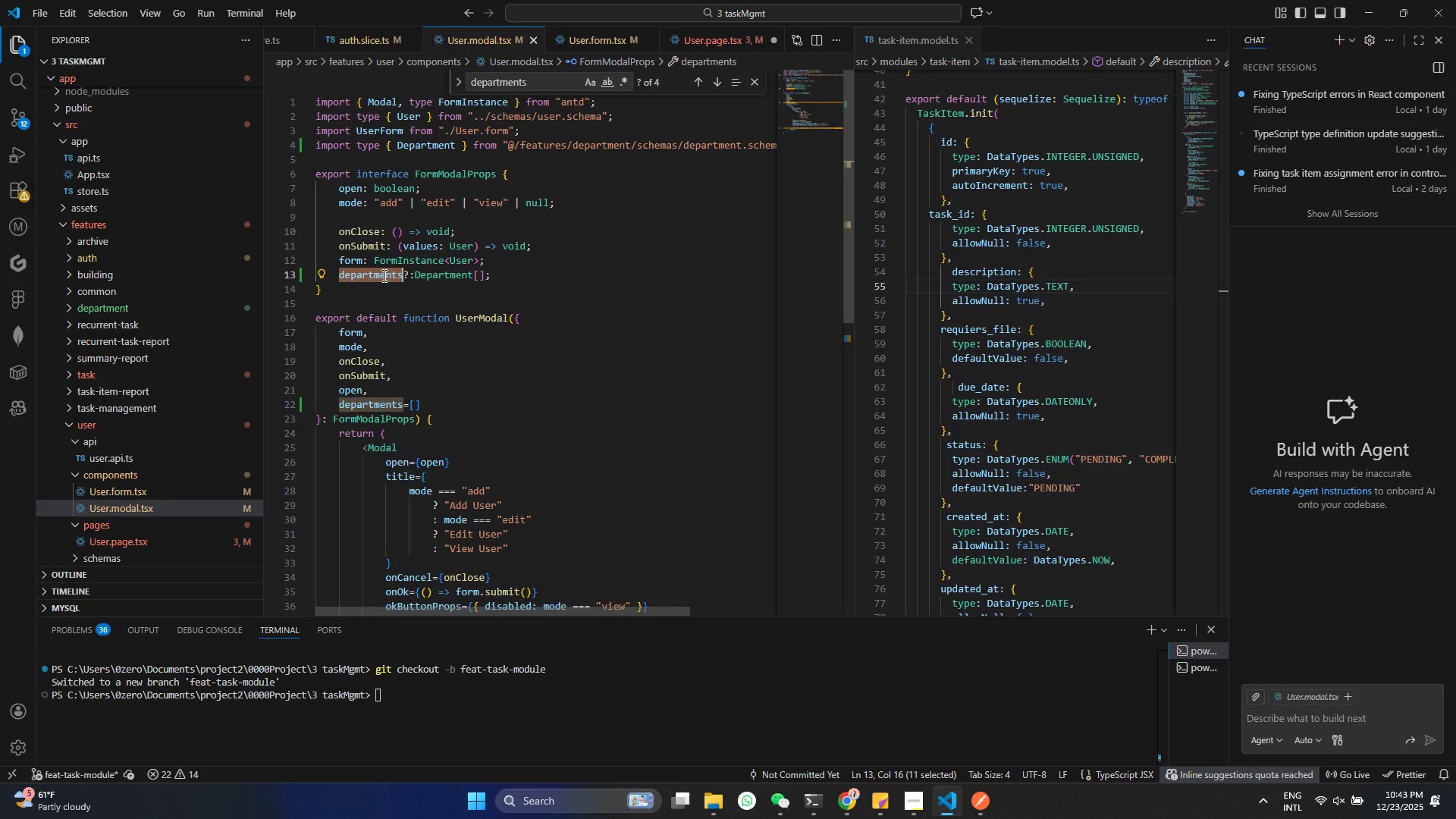 
key(Control+V)
 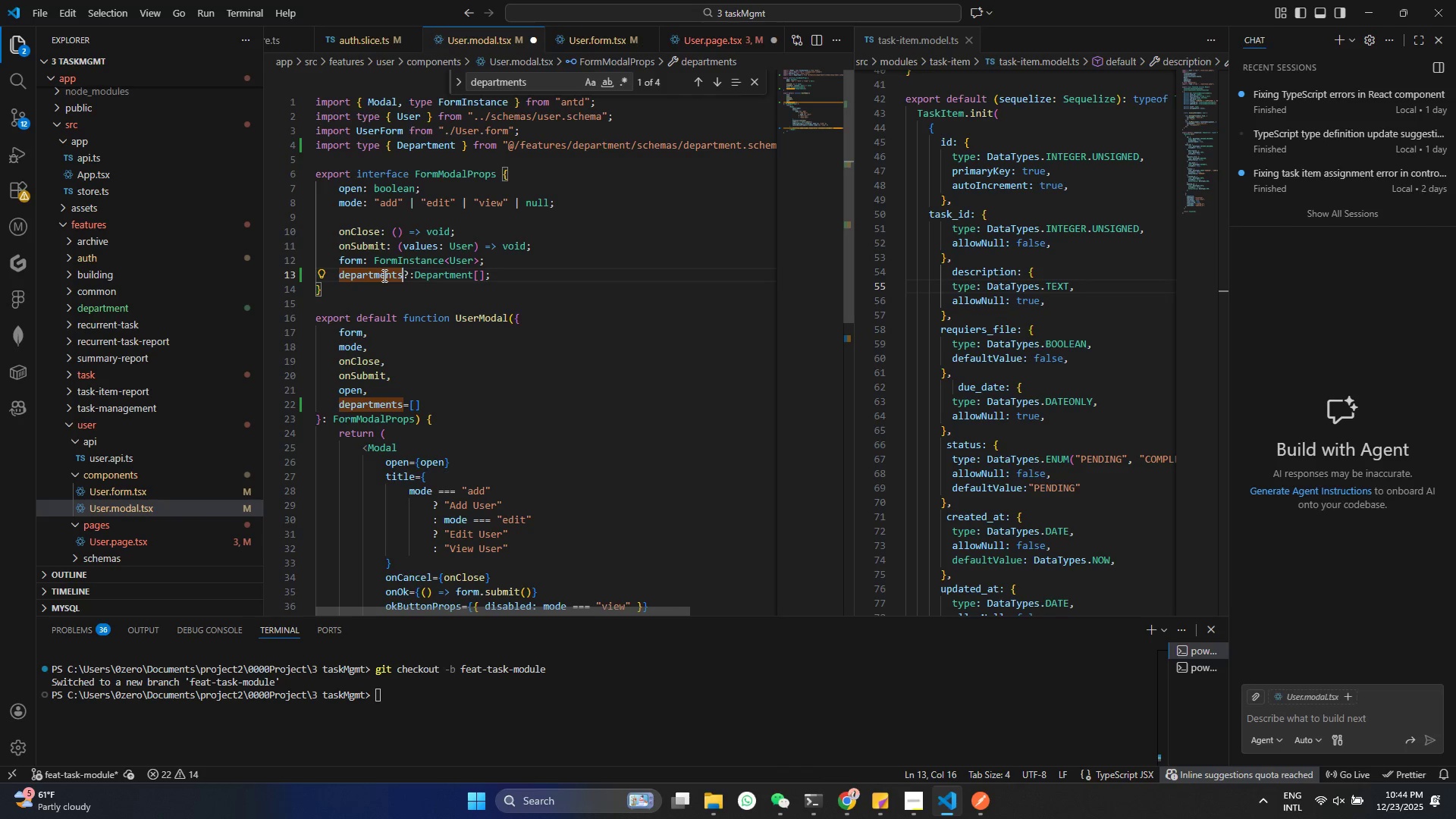 
wait(14.47)
 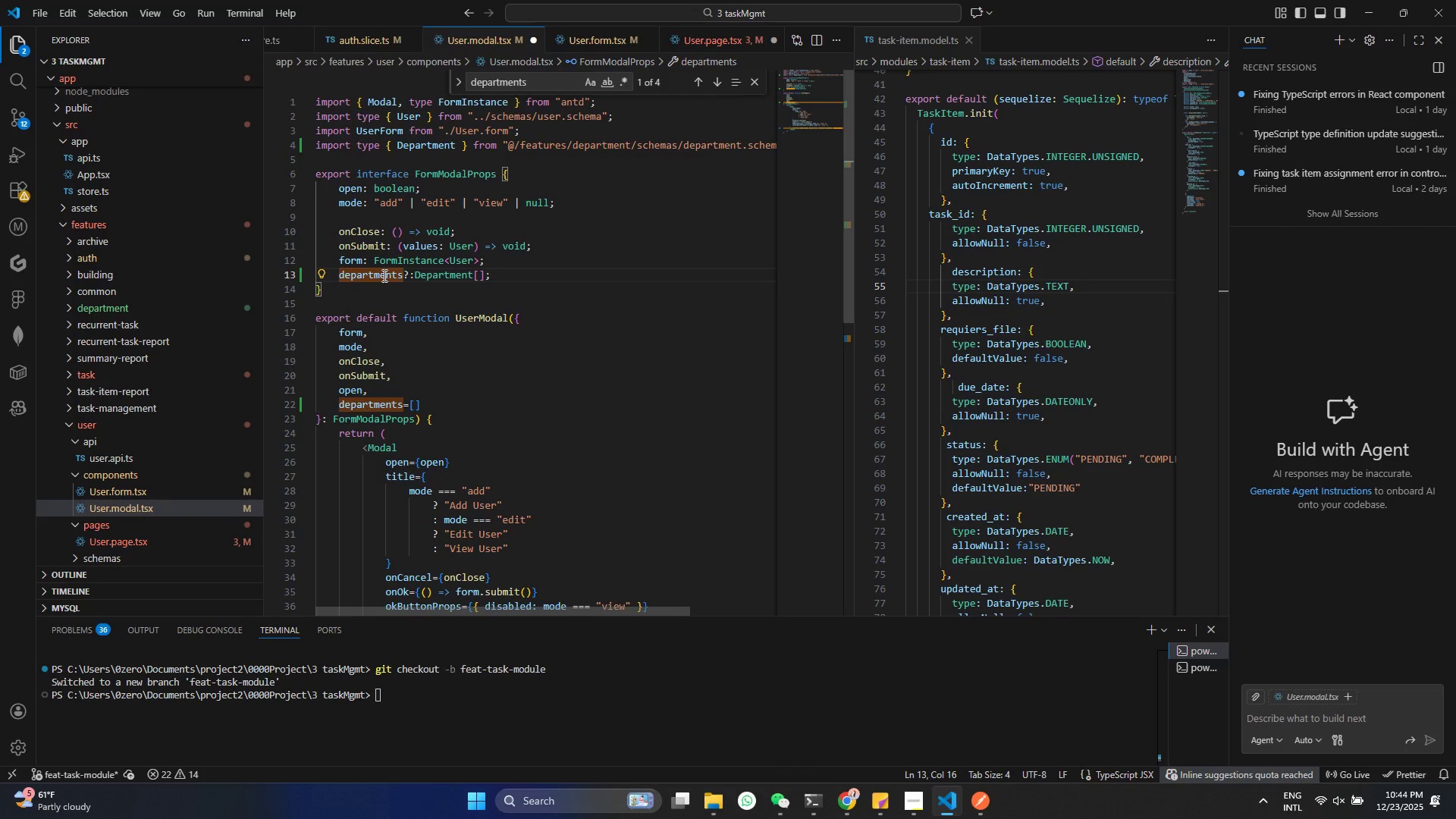 
key(Control+S)
 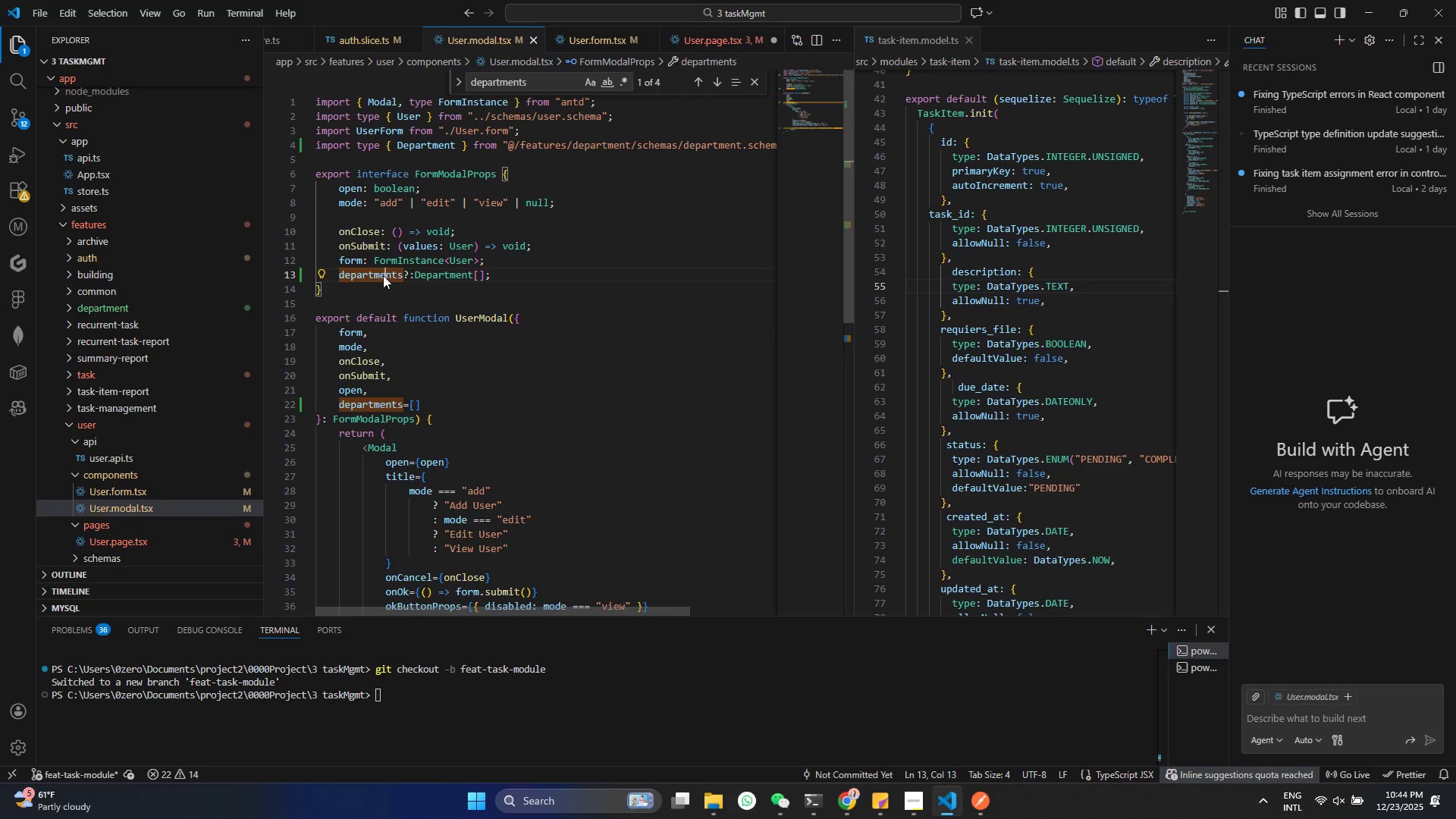 
left_click([383, 275])
 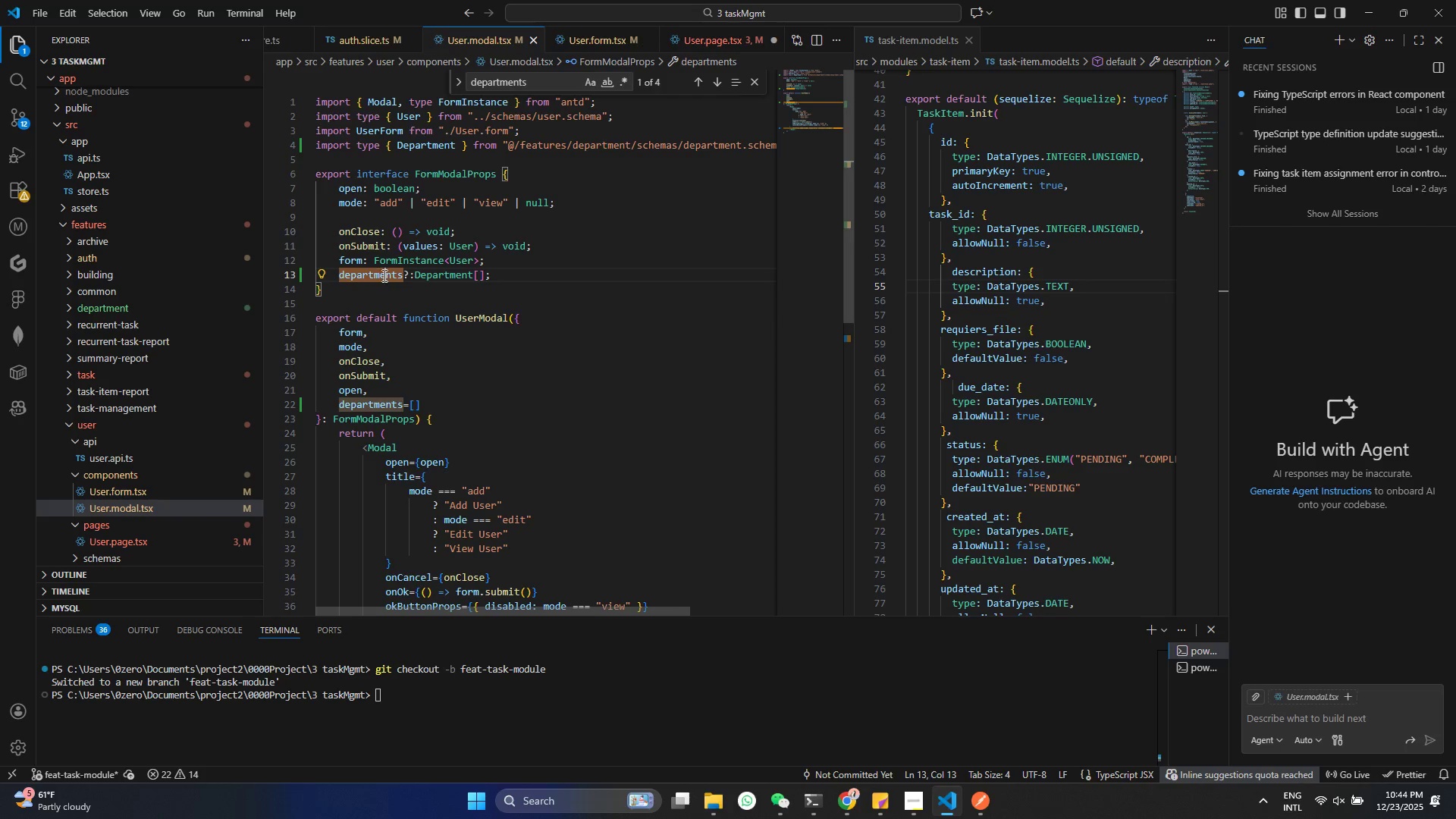 
key(Control+S)
 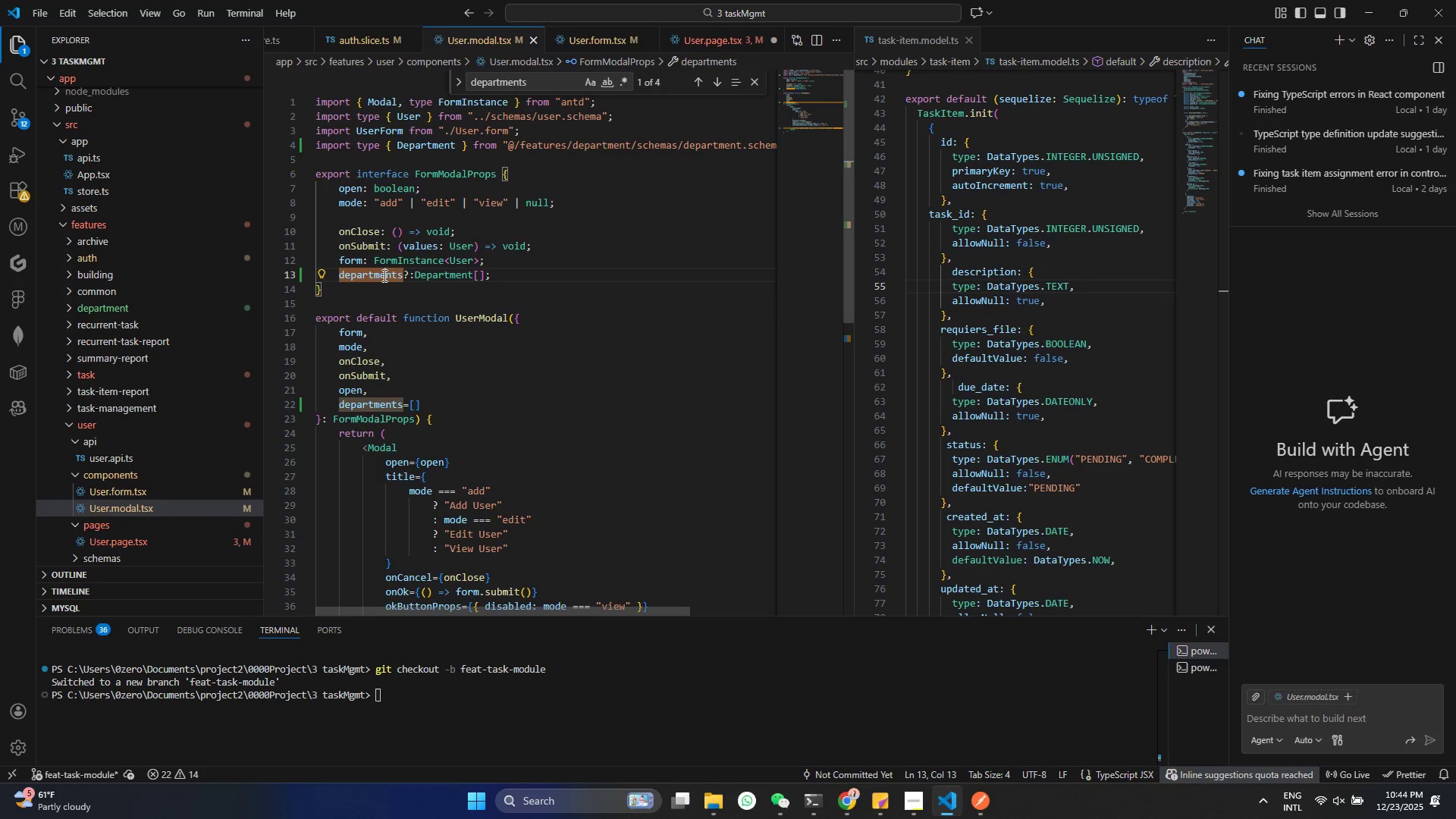 
key(Control+S)
 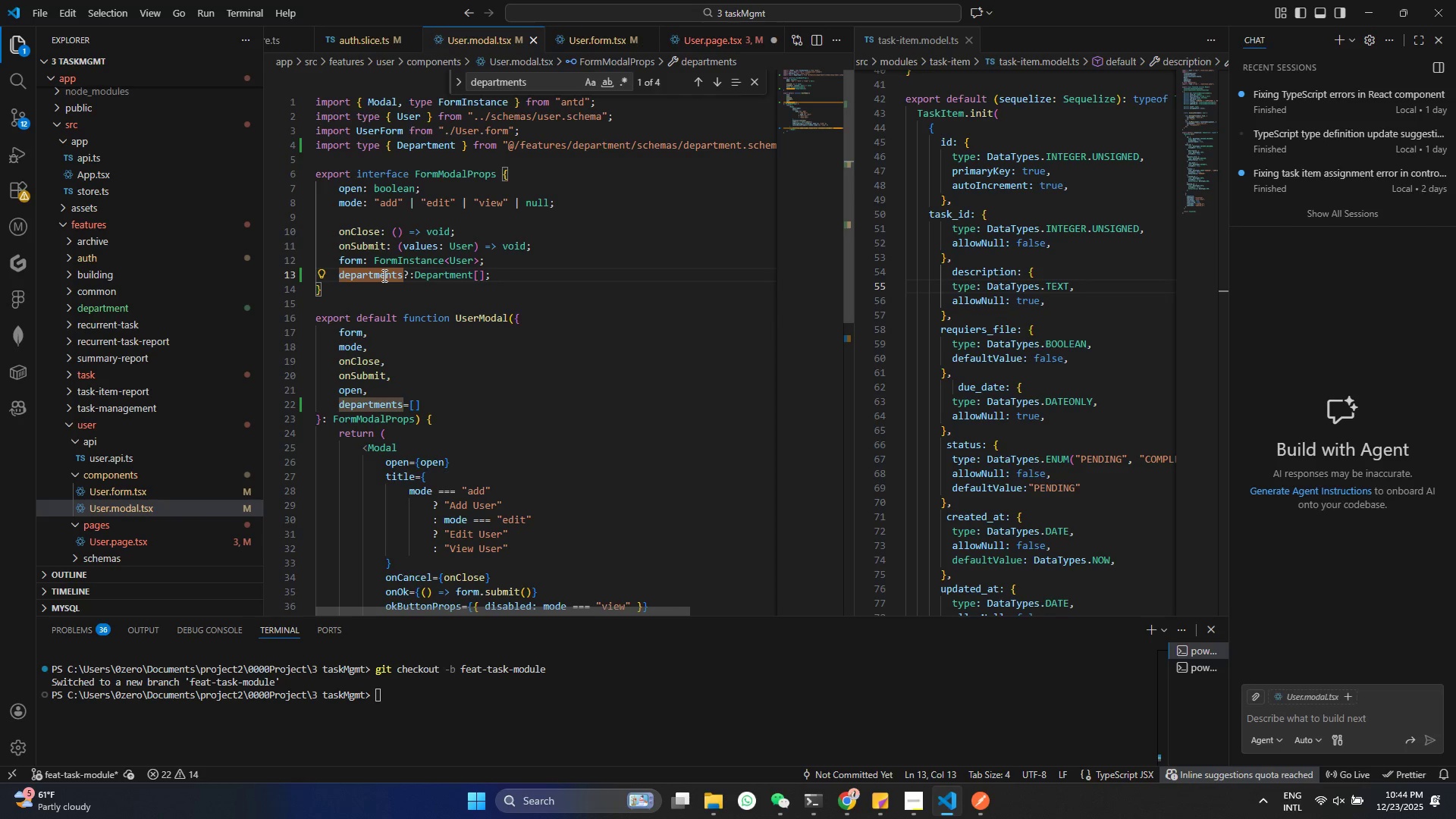 
key(Control+S)
 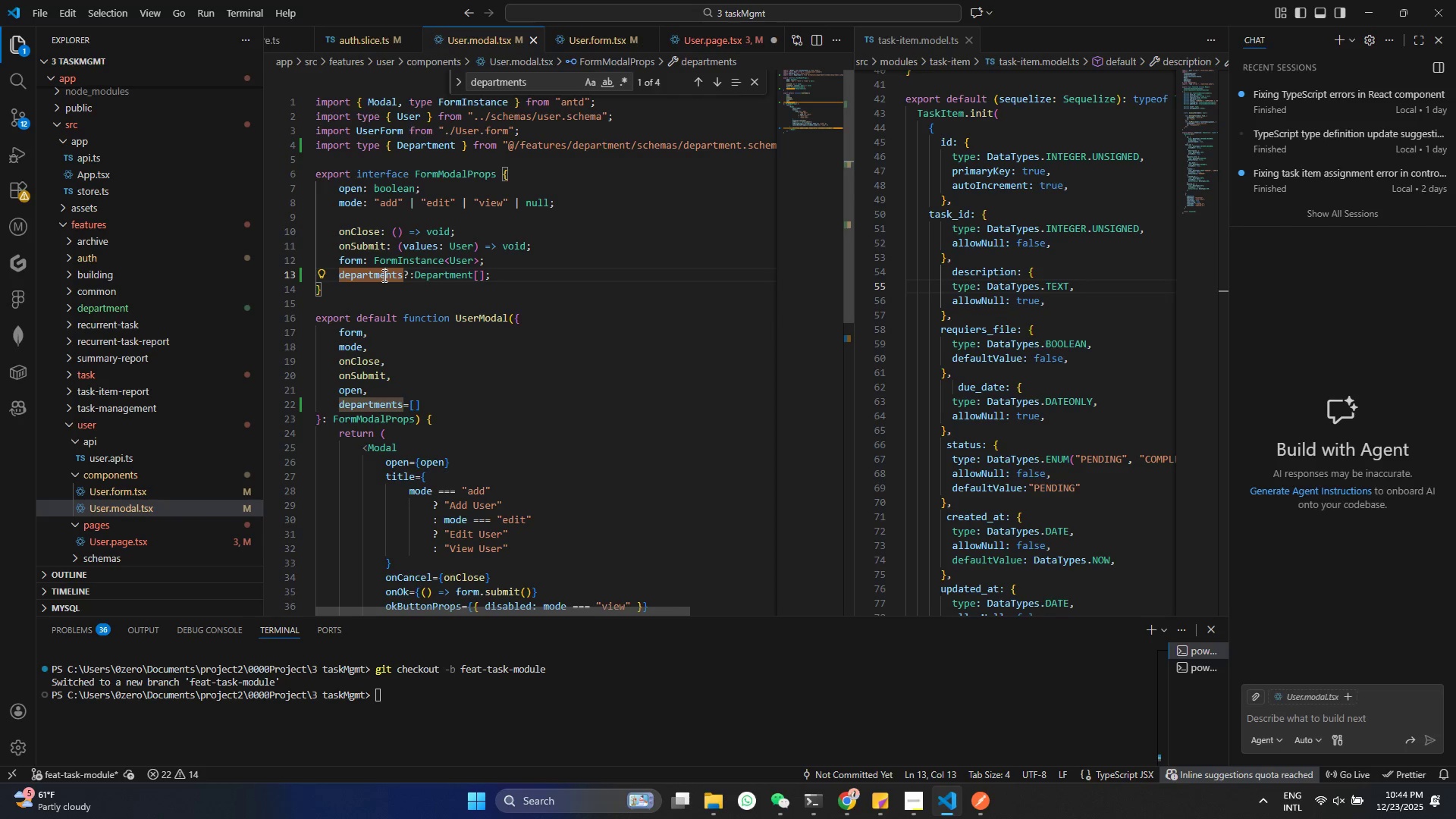 
key(Control+S)
 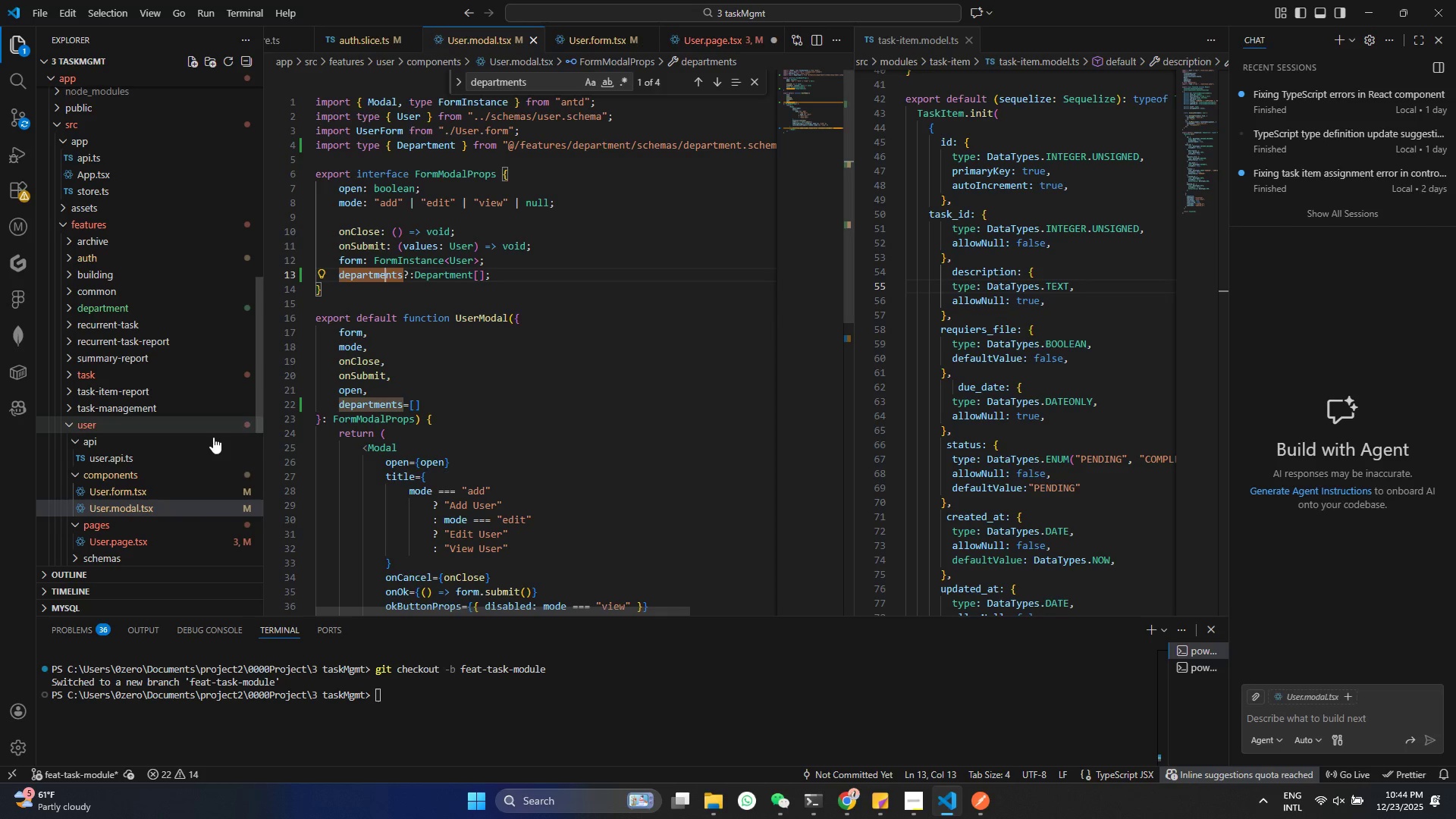 
left_click([153, 535])
 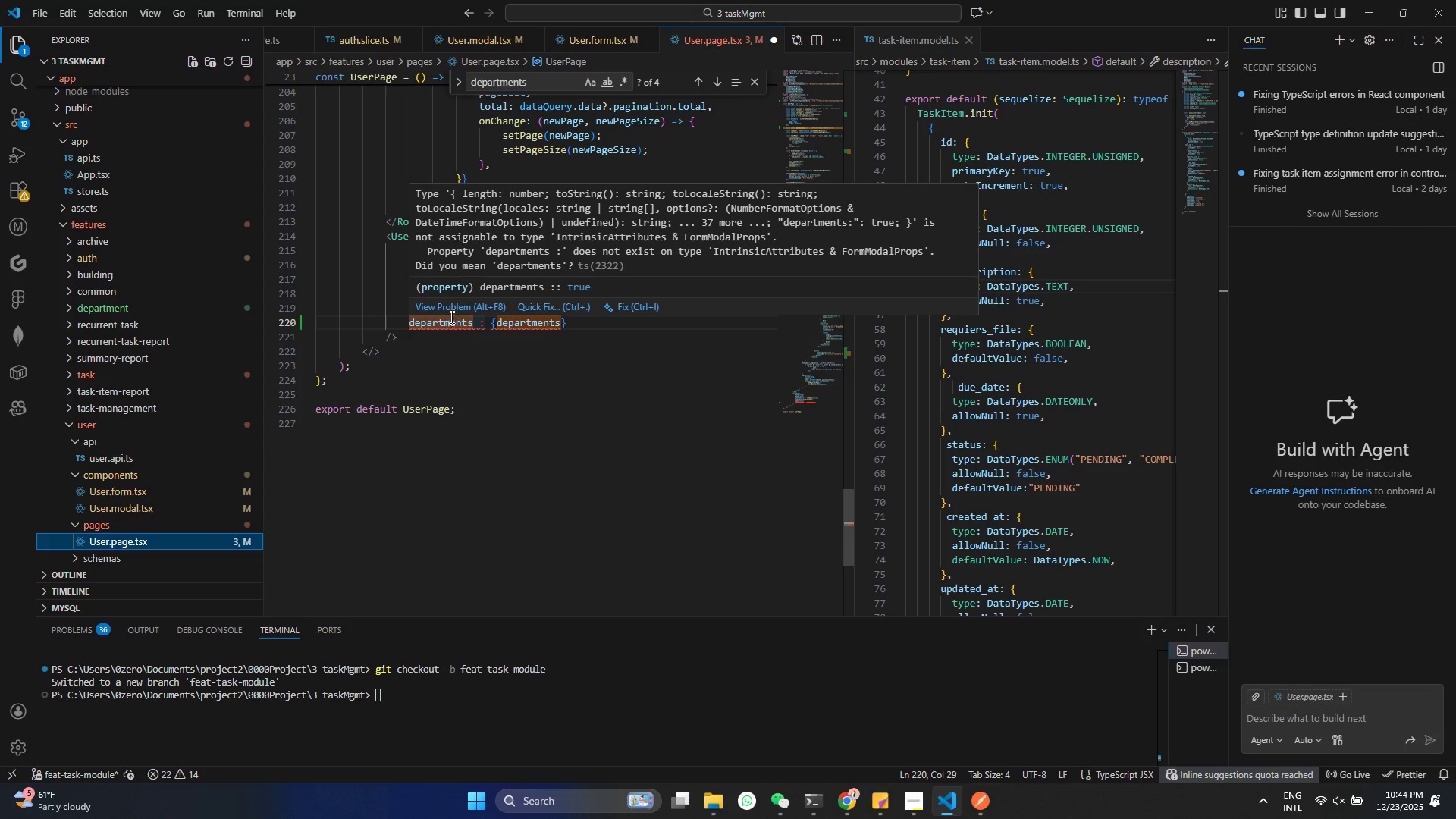 
wait(6.38)
 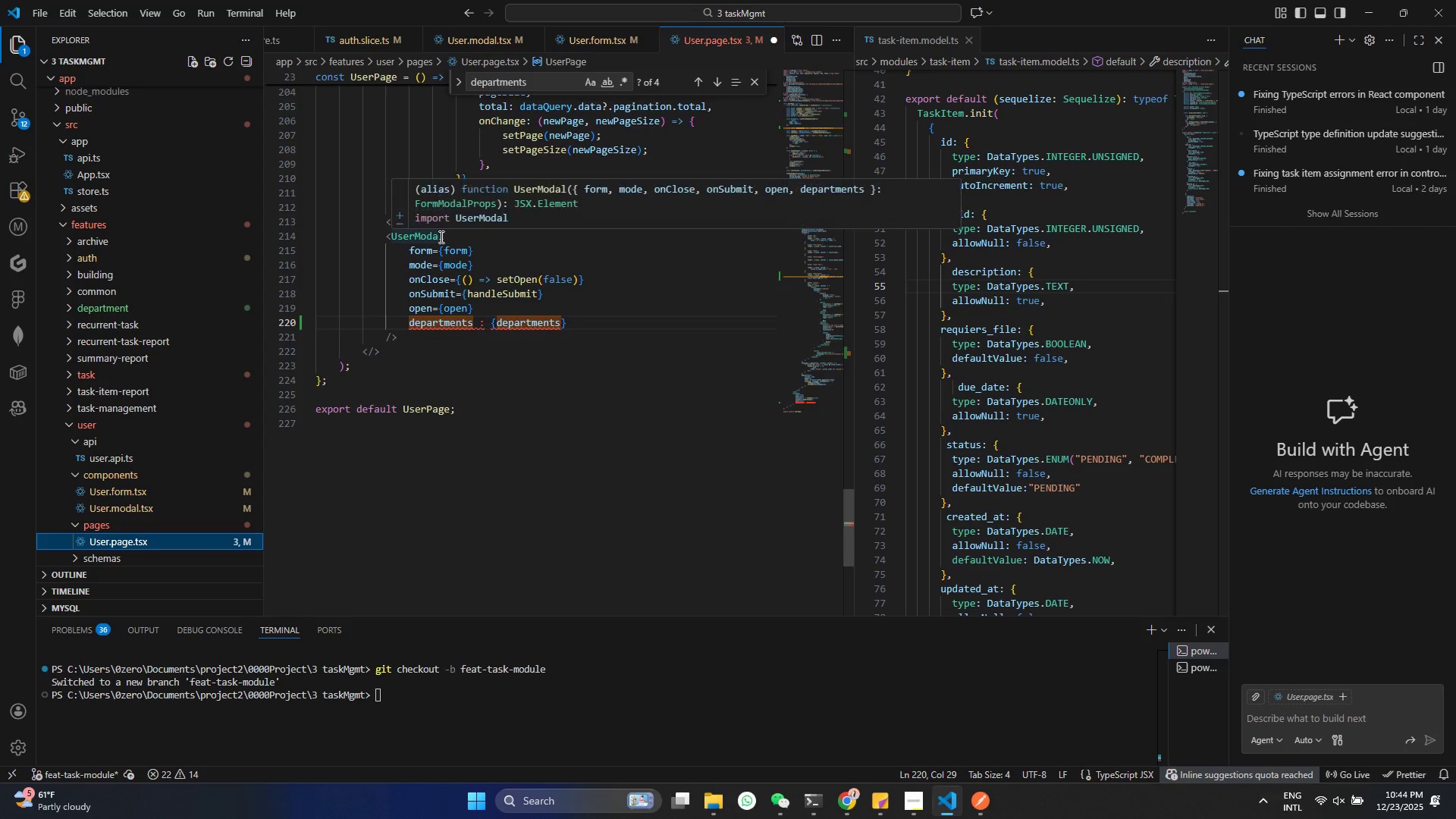 
left_click([790, 253])
 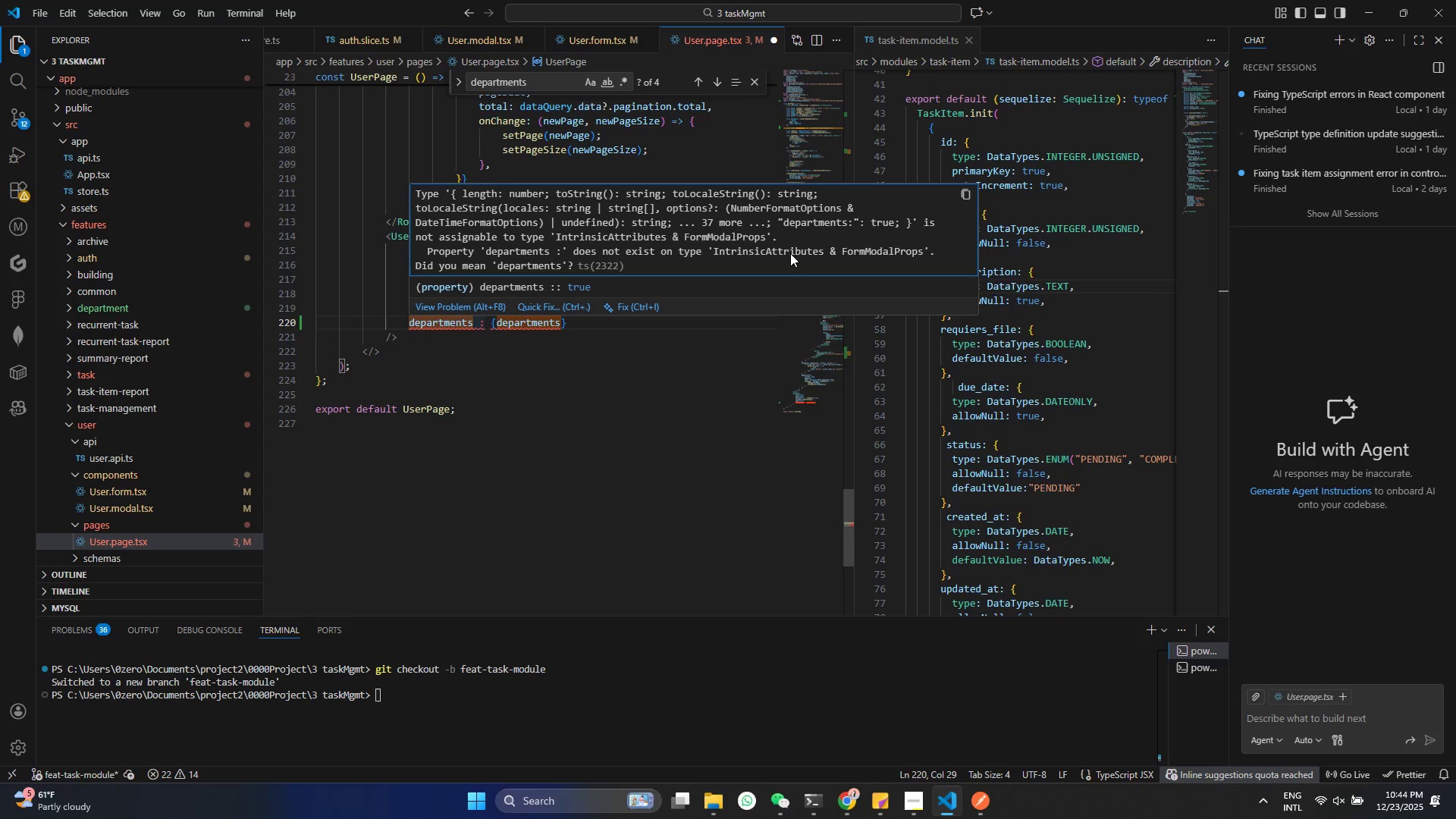 
wait(18.72)
 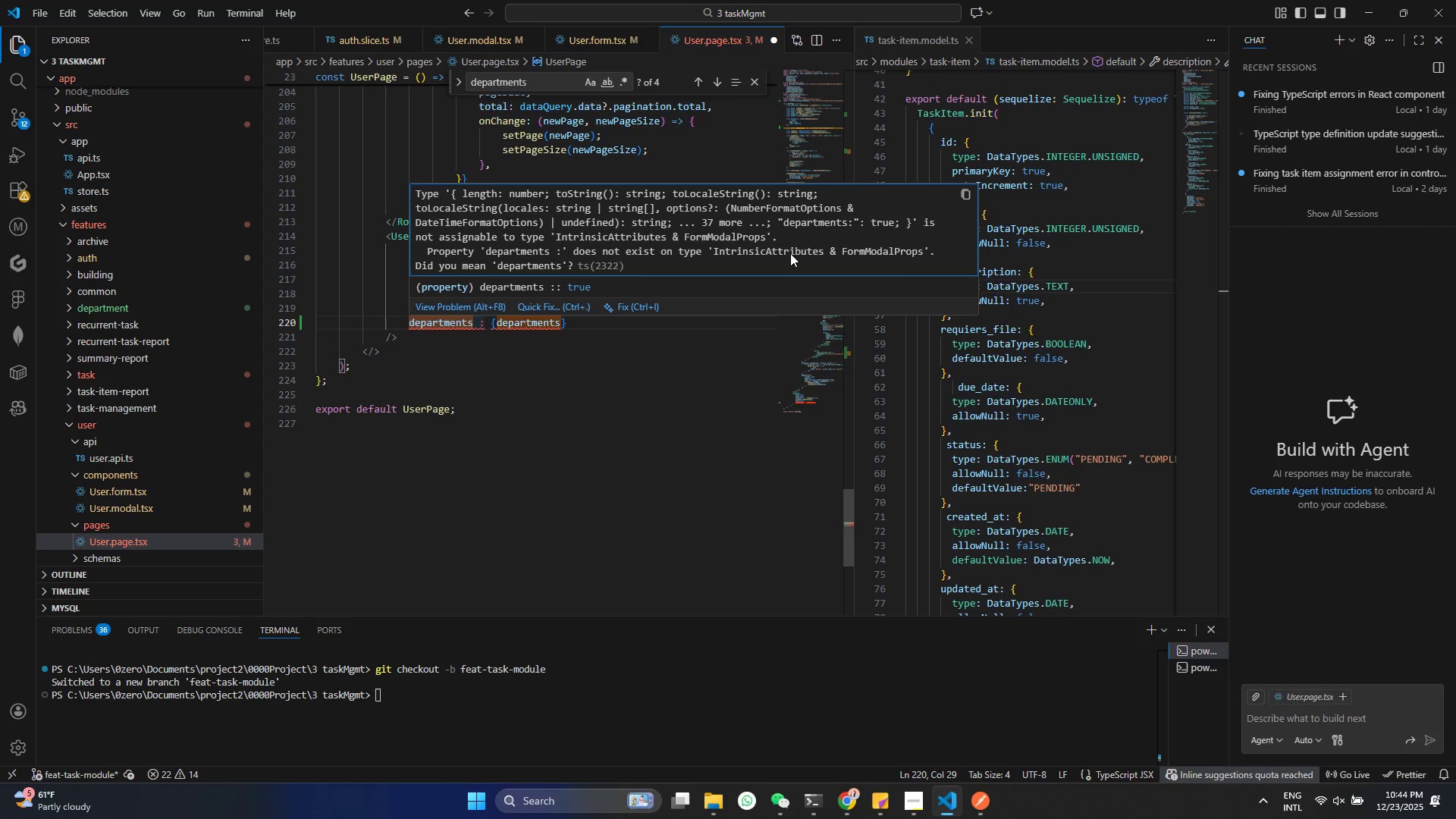 
left_click([540, 328])
 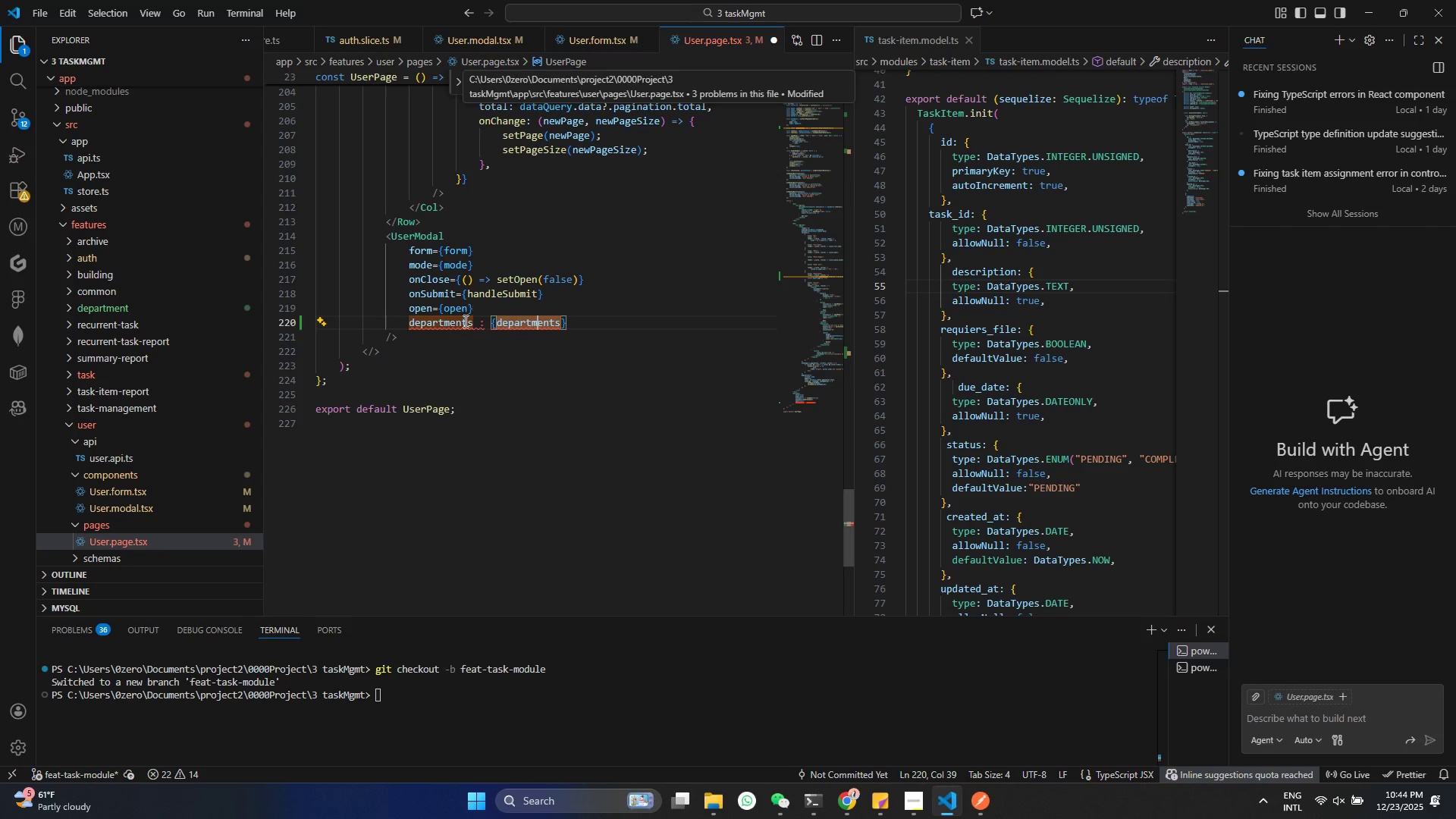 
double_click([432, 329])
 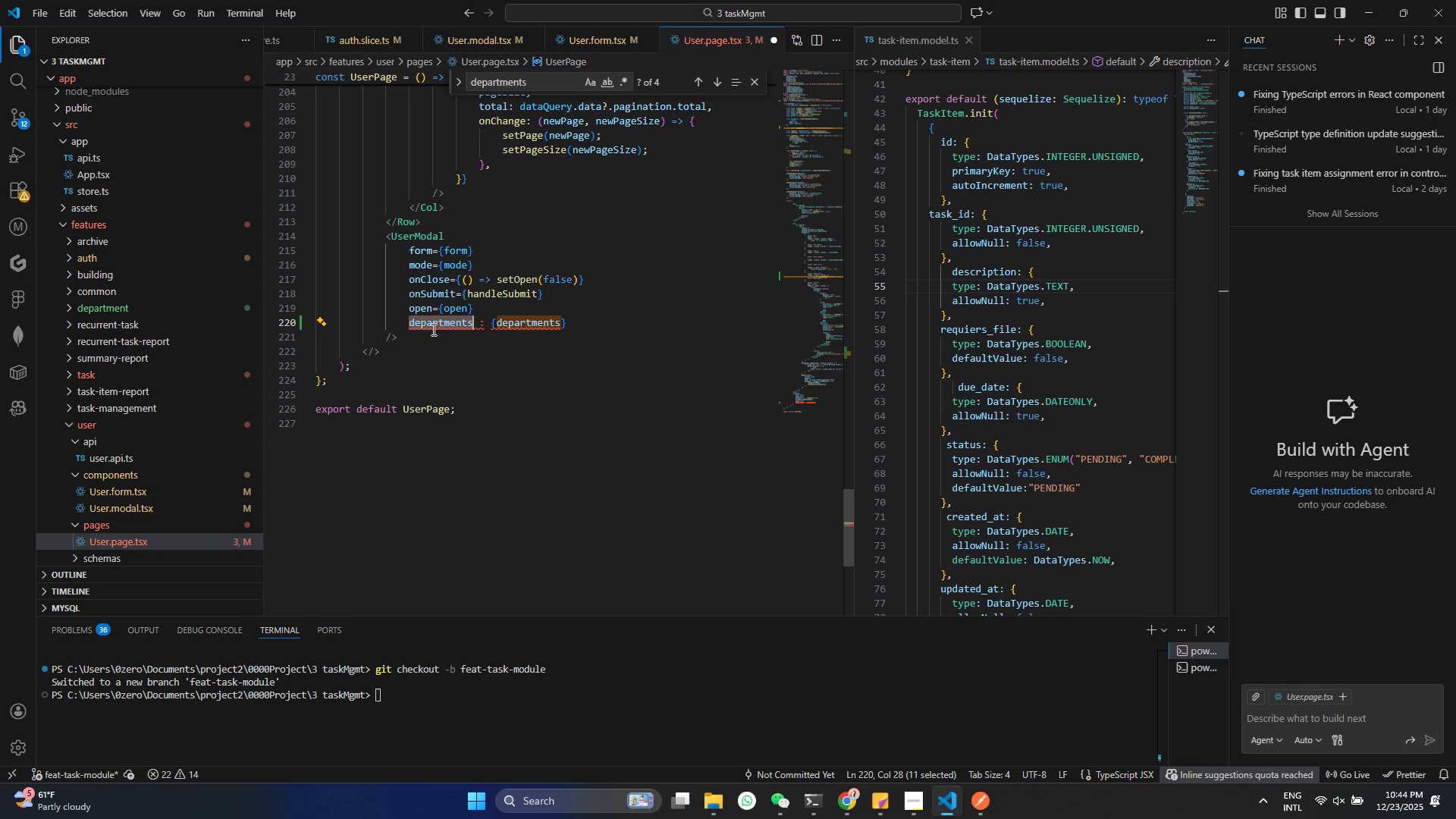 
hold_key(key=ControlLeft, duration=0.38)
 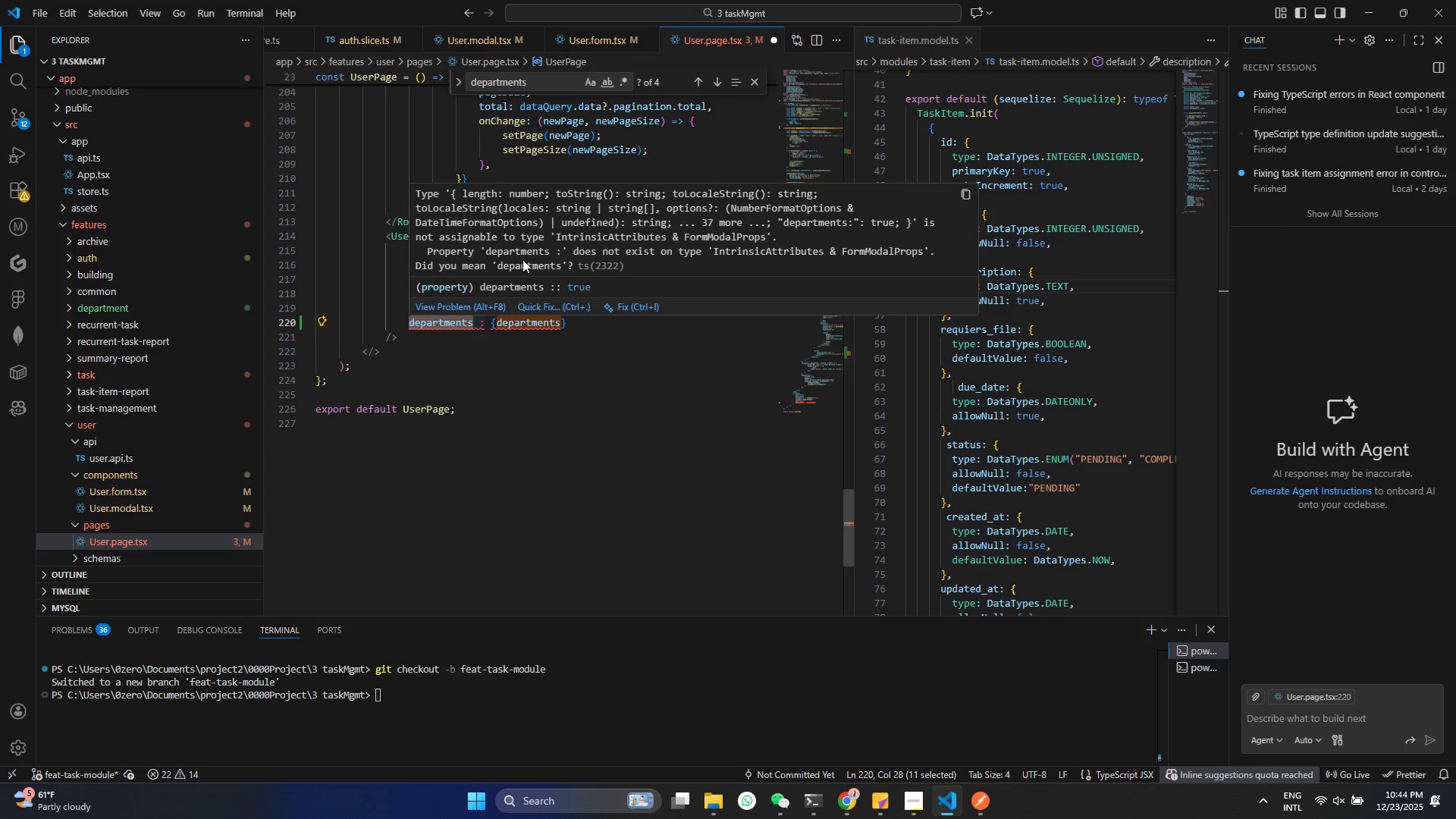 
double_click([516, 271])
 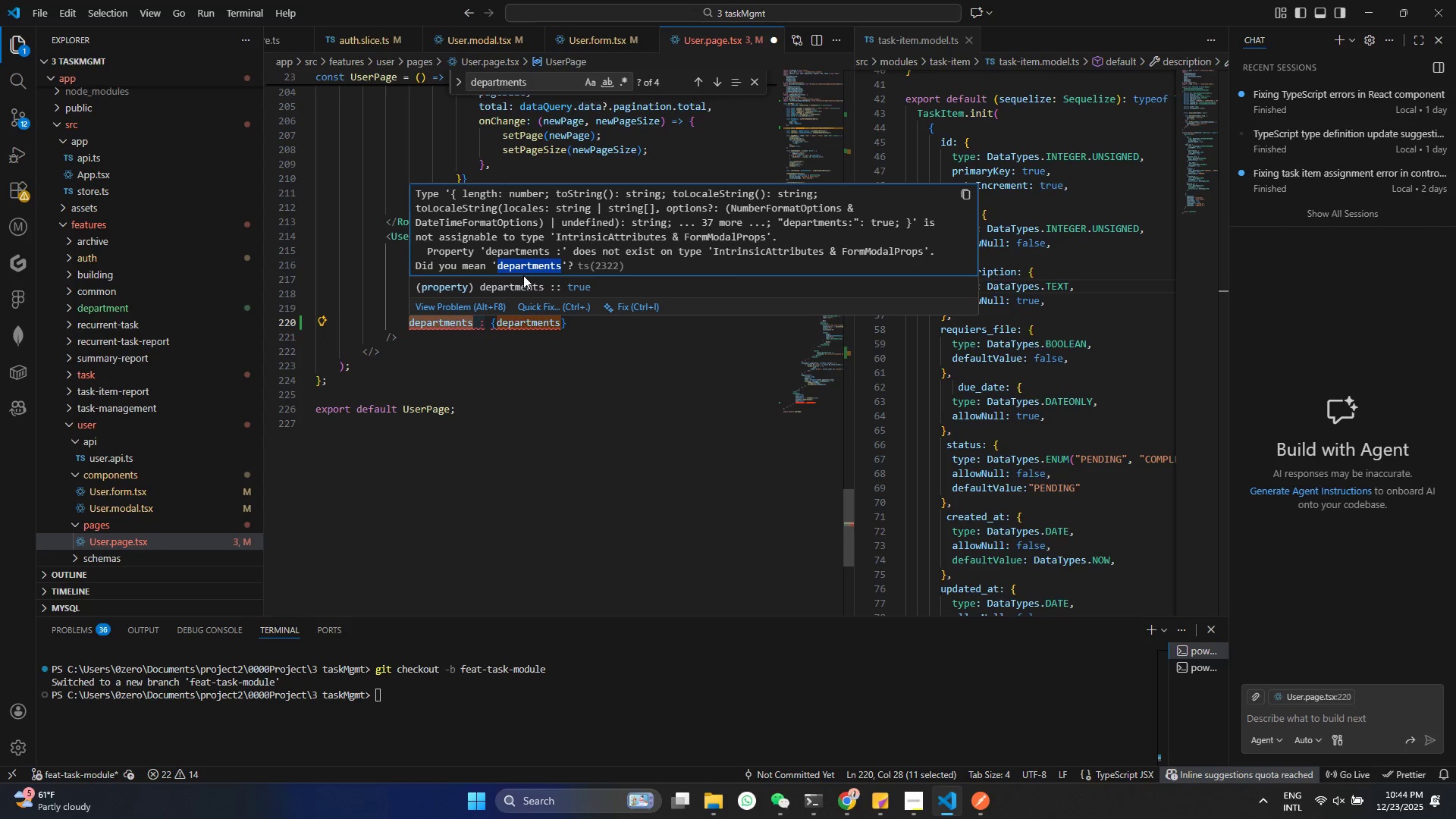 
key(Control+C)
 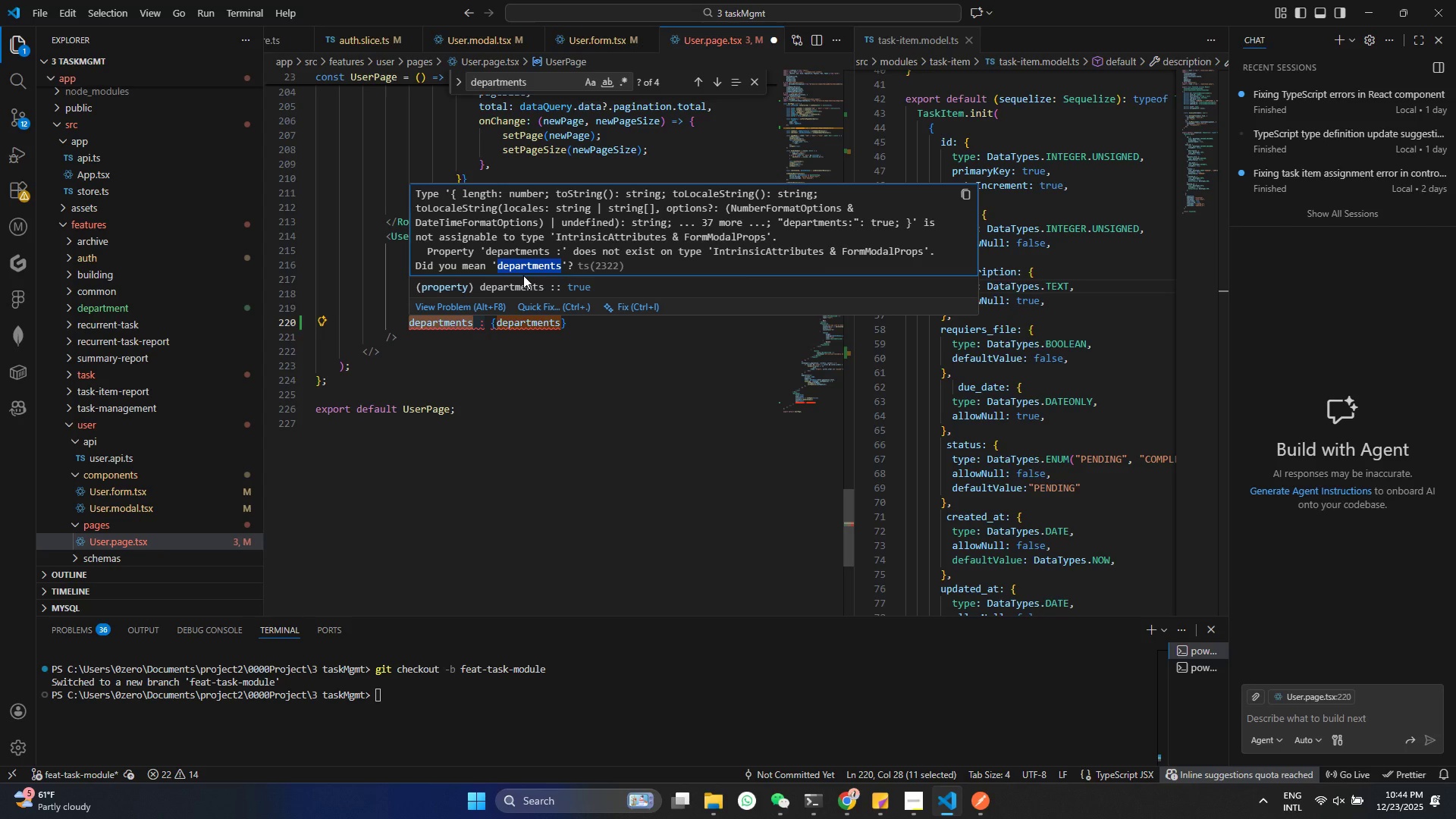 
key(Control+C)
 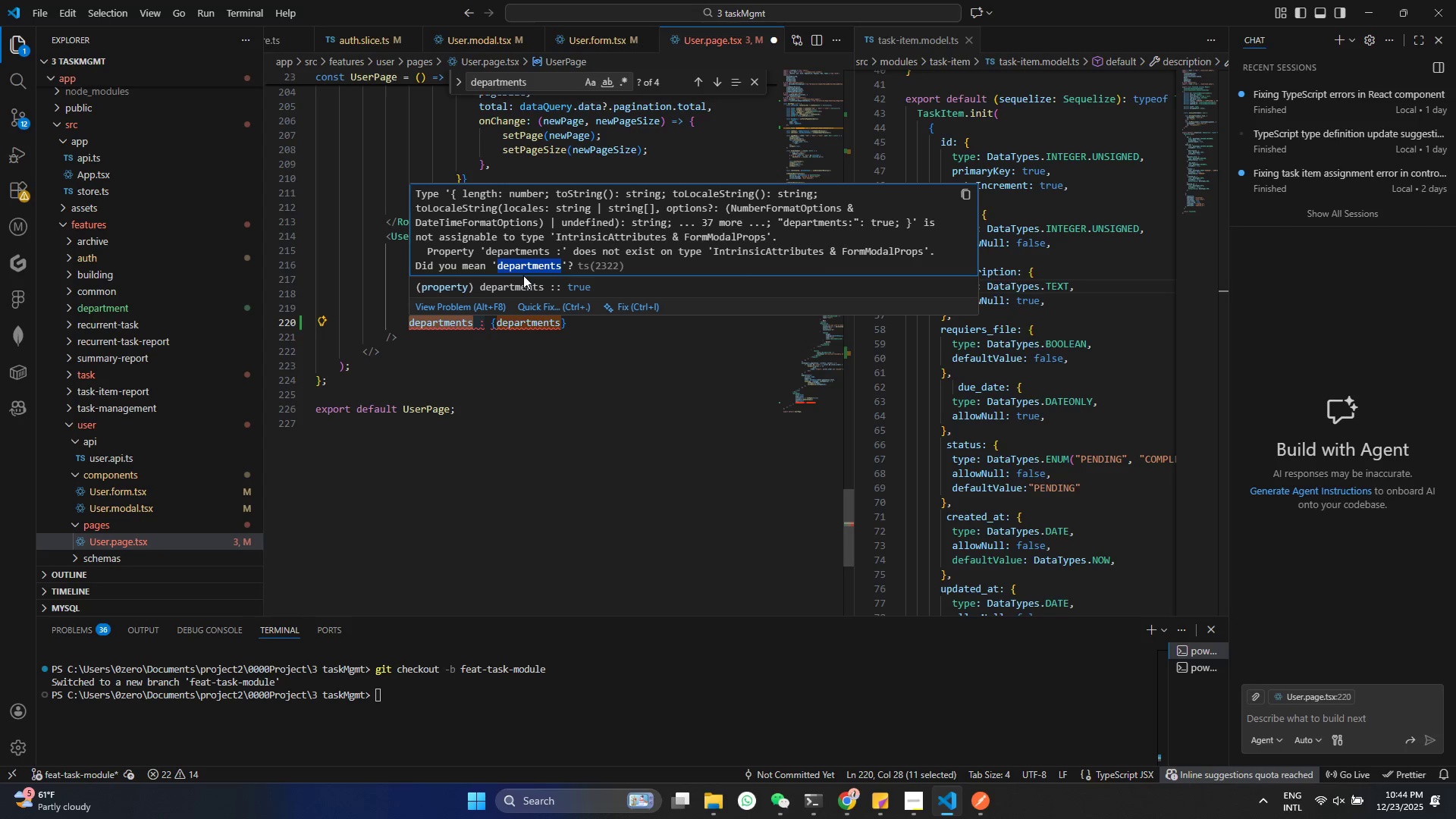 
key(Control+C)
 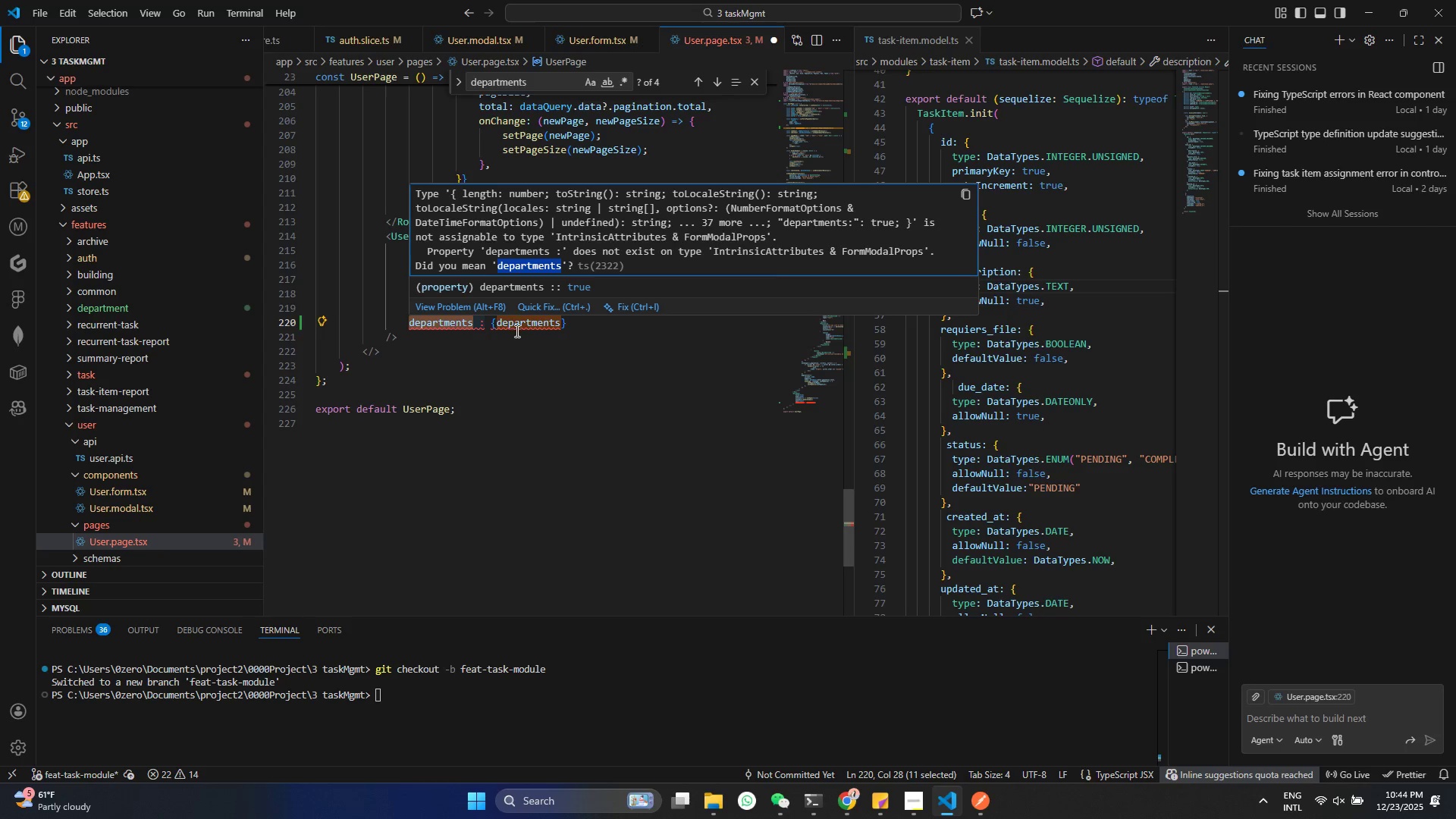 
key(Control+C)
 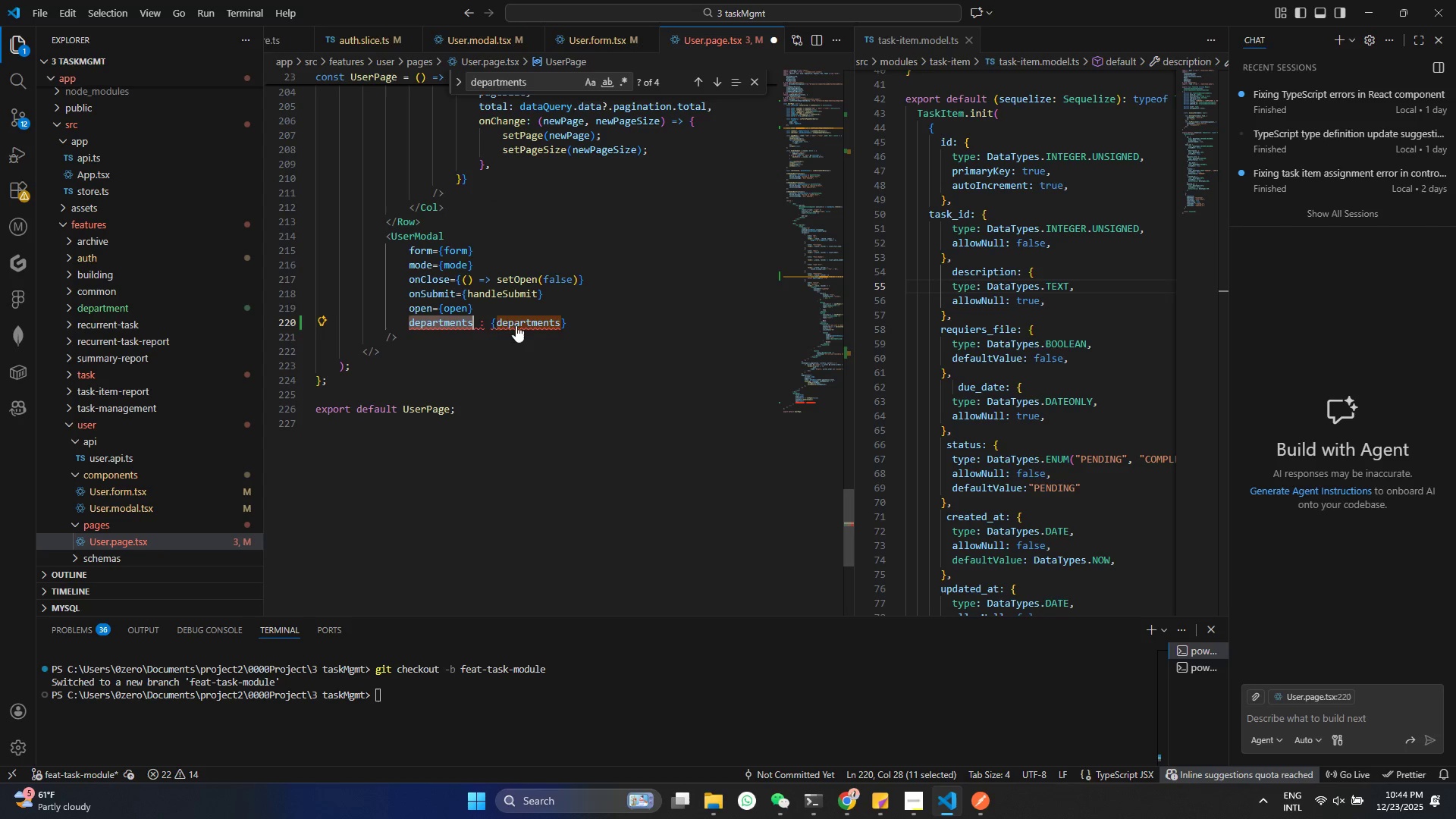 
key(Control+C)
 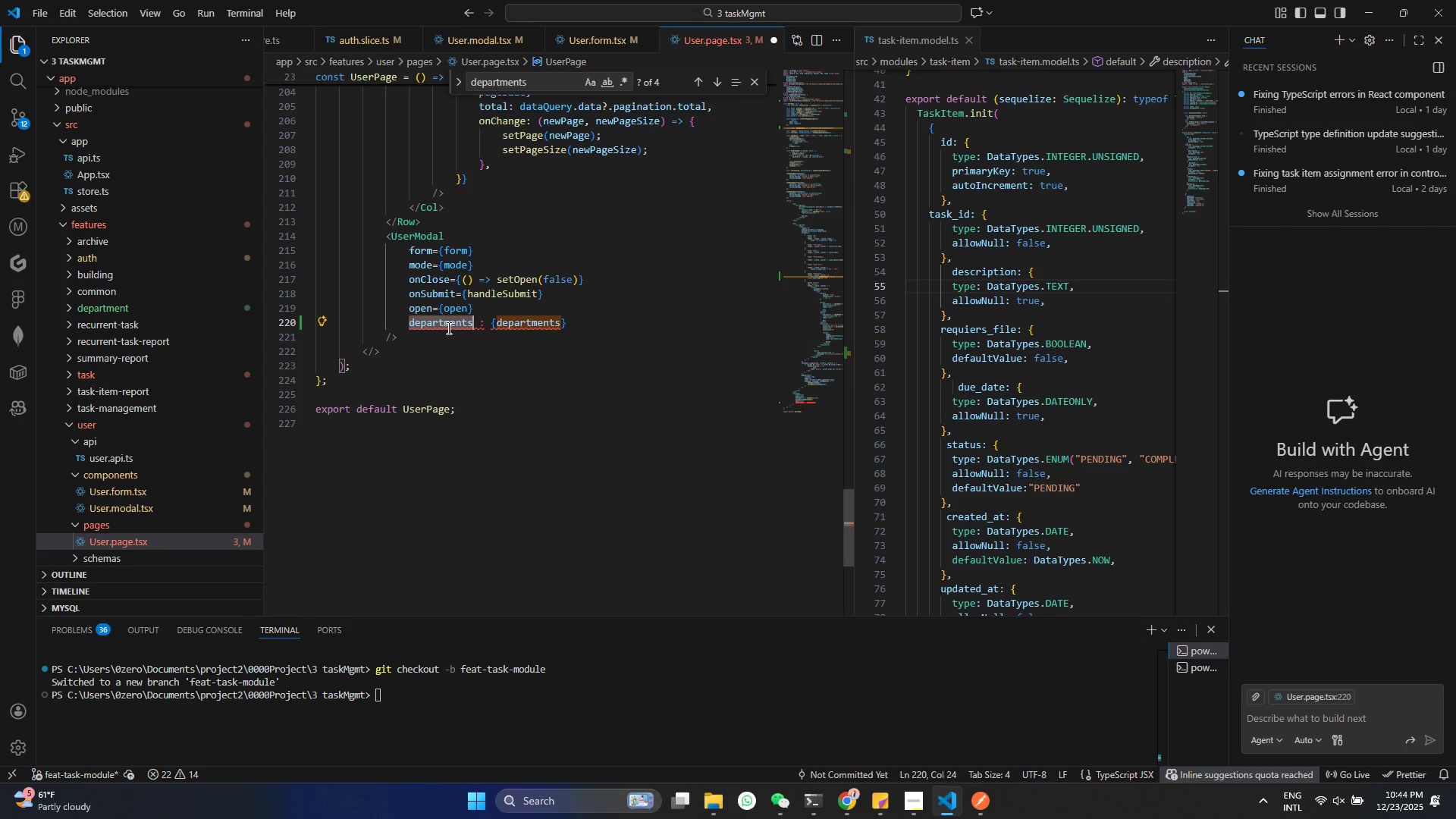 
double_click([447, 328])
 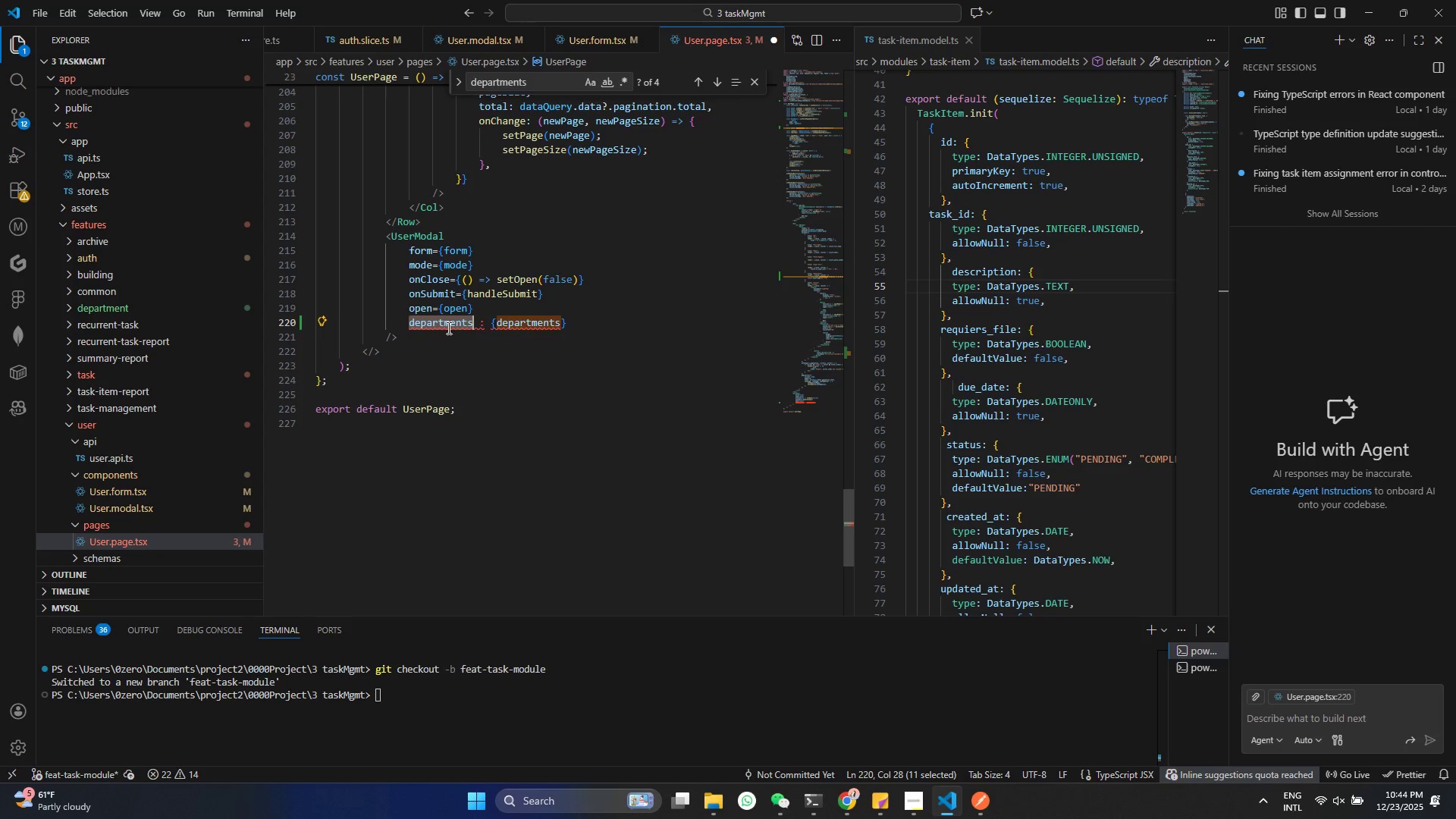 
key(Control+ControlLeft)
 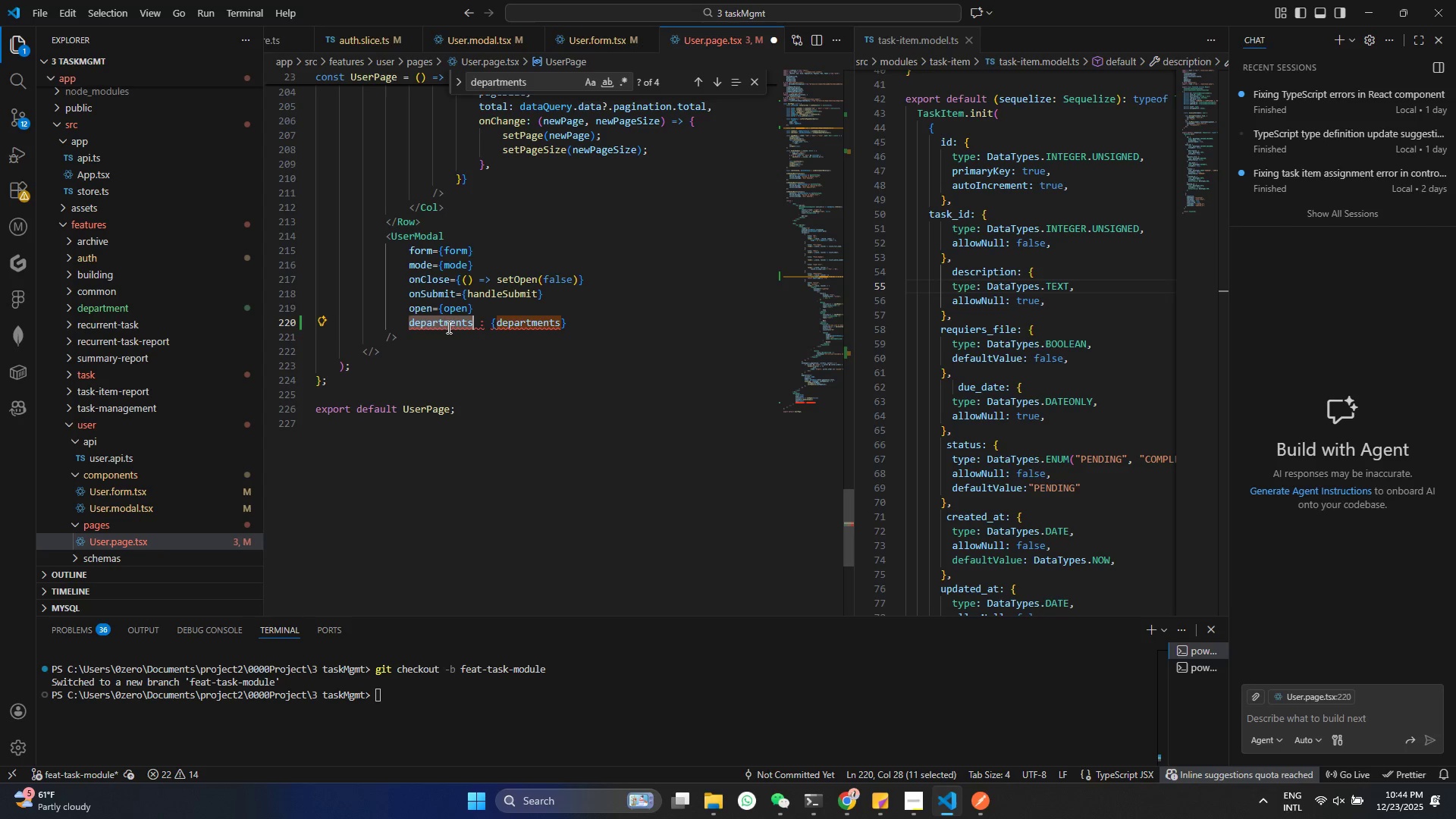 
key(Control+V)
 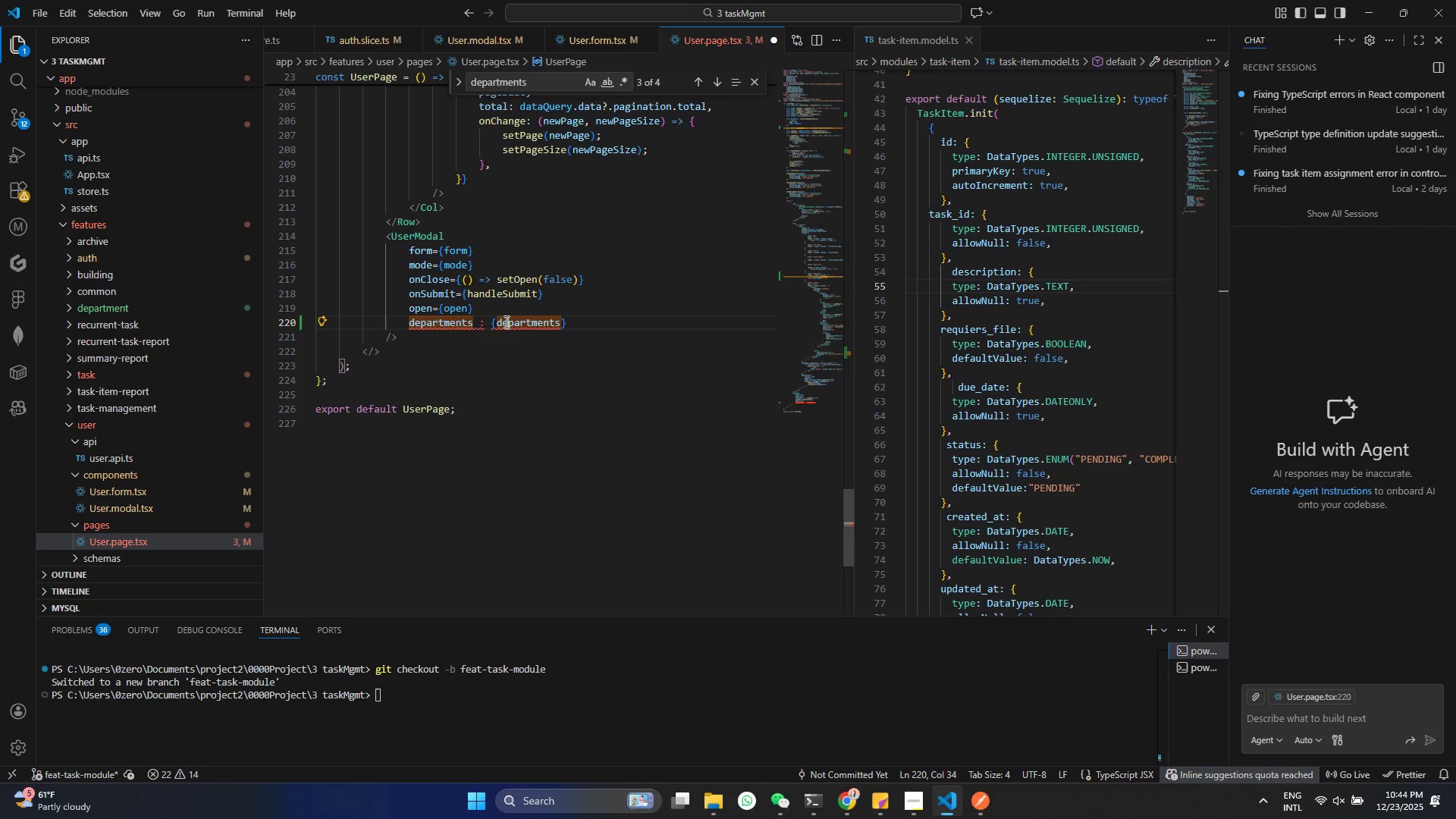 
double_click([505, 322])
 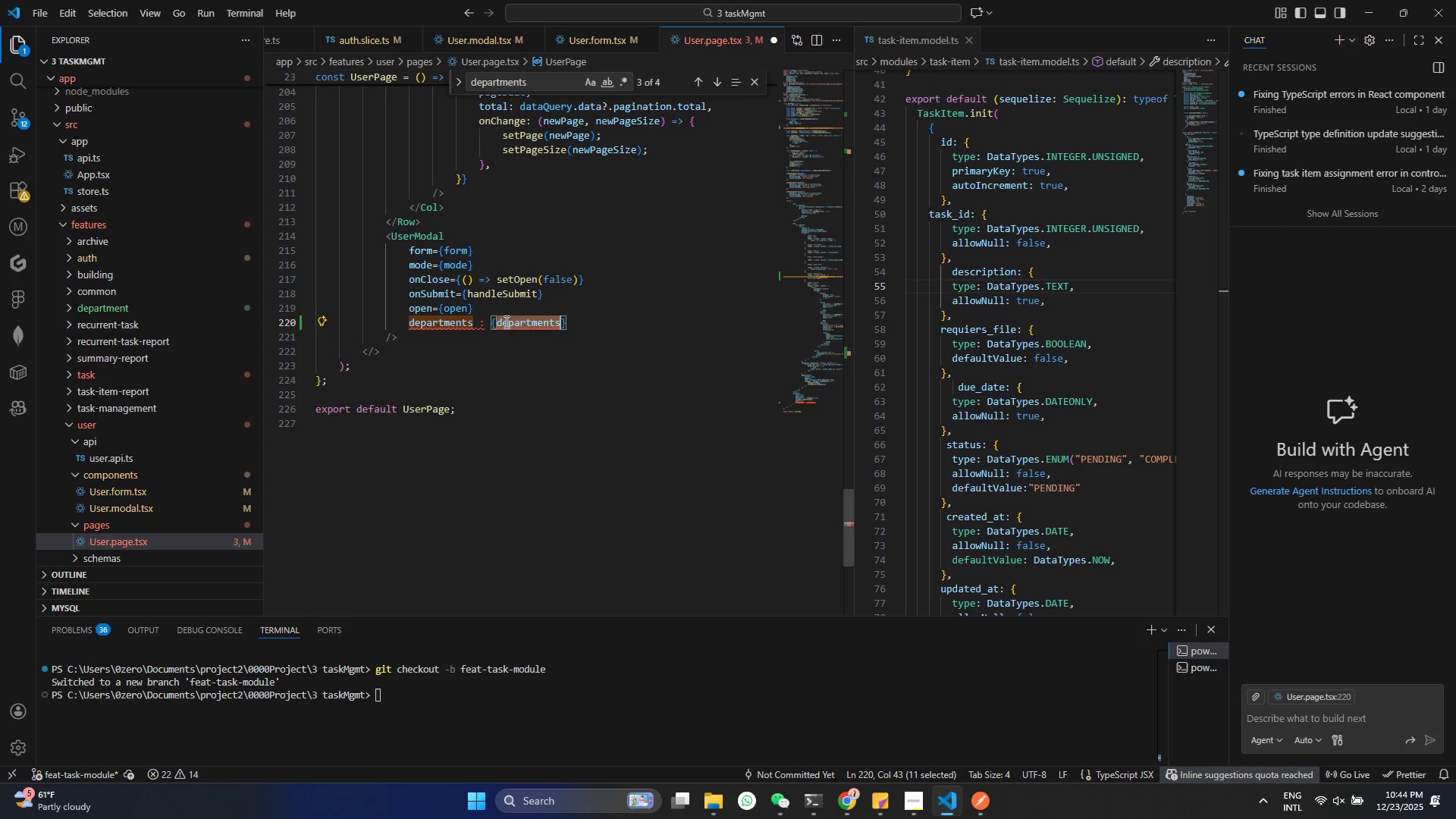 
key(Control+ControlLeft)
 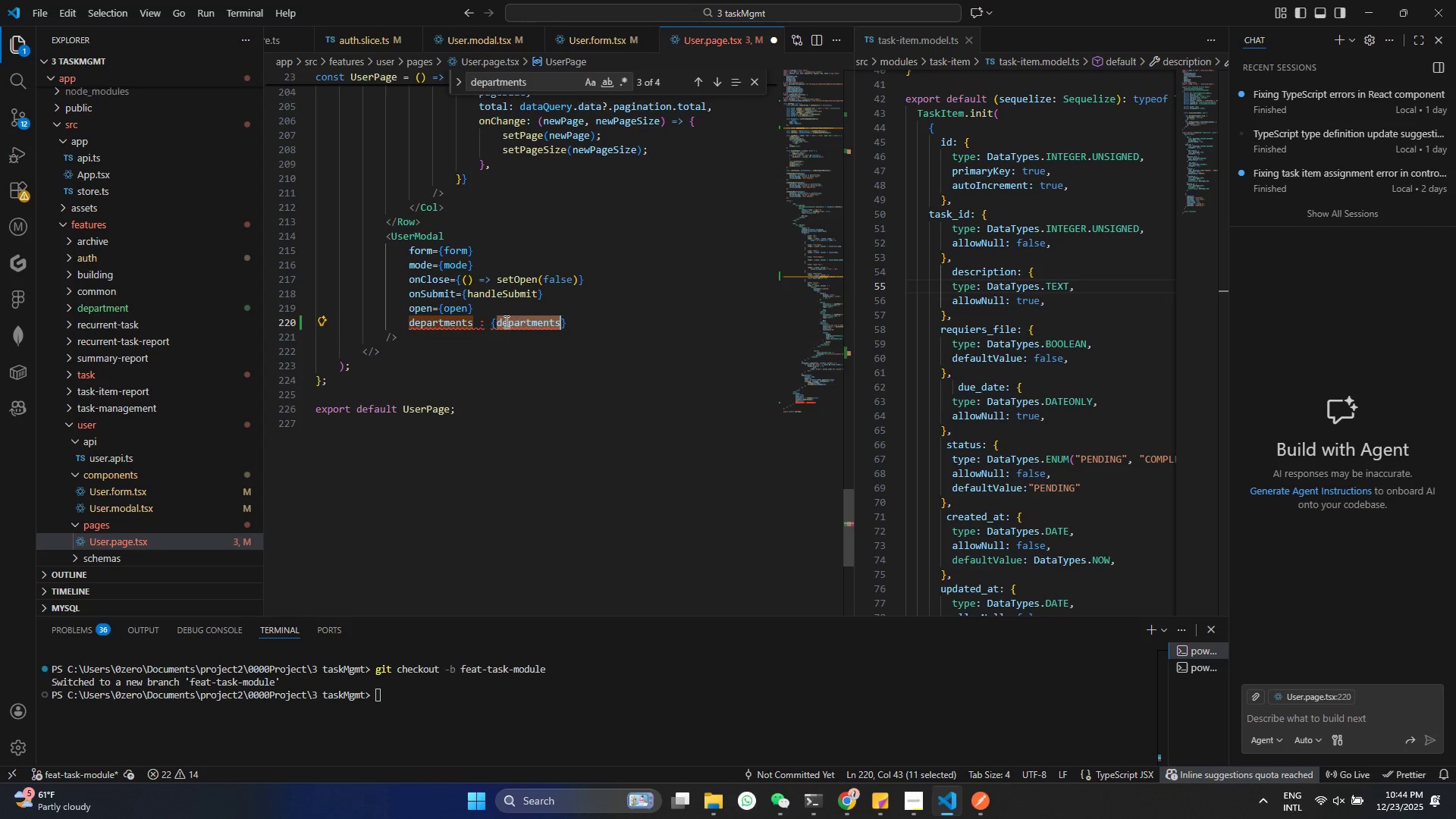 
key(Control+V)
 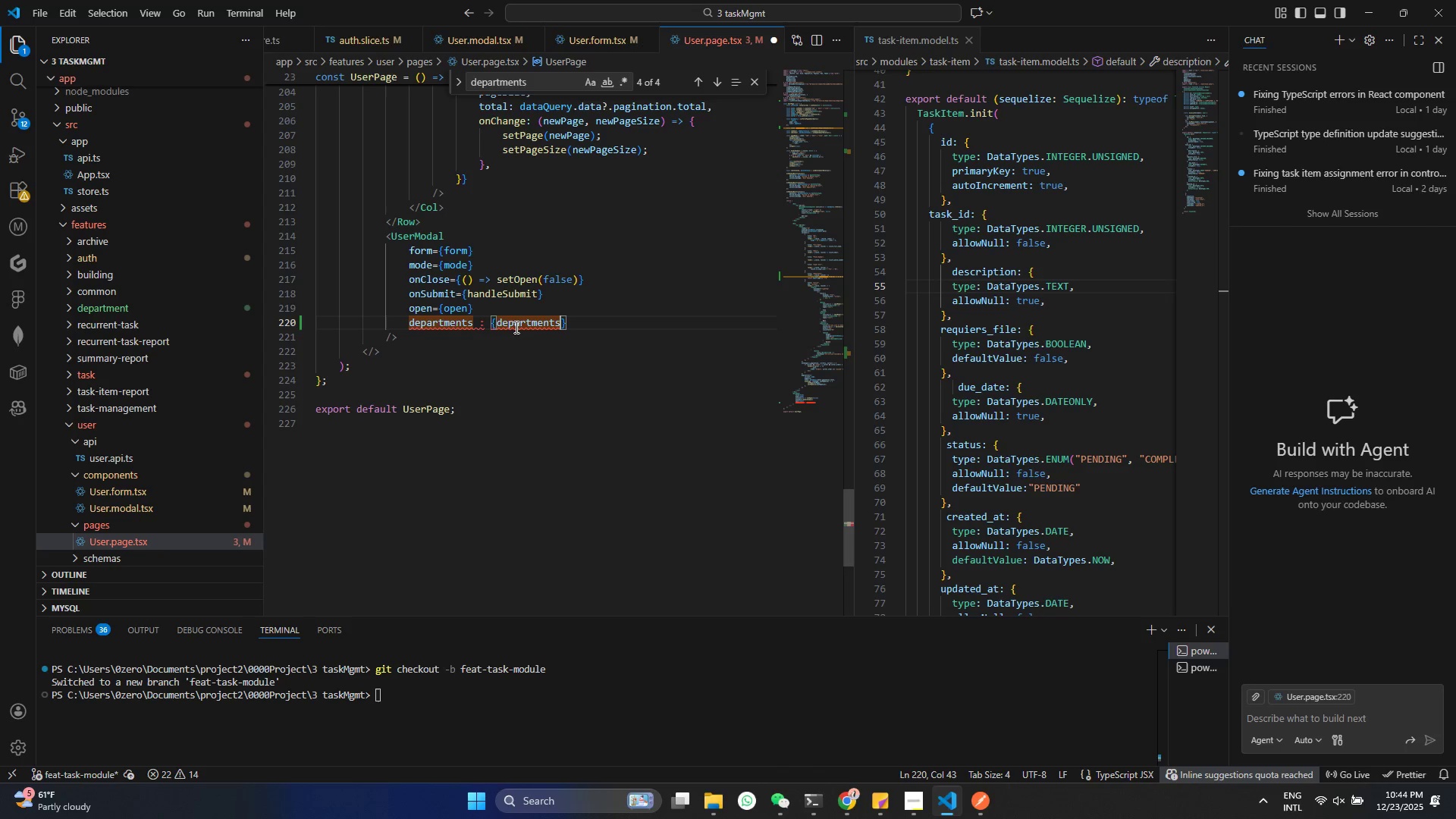 
key(Control+ControlLeft)
 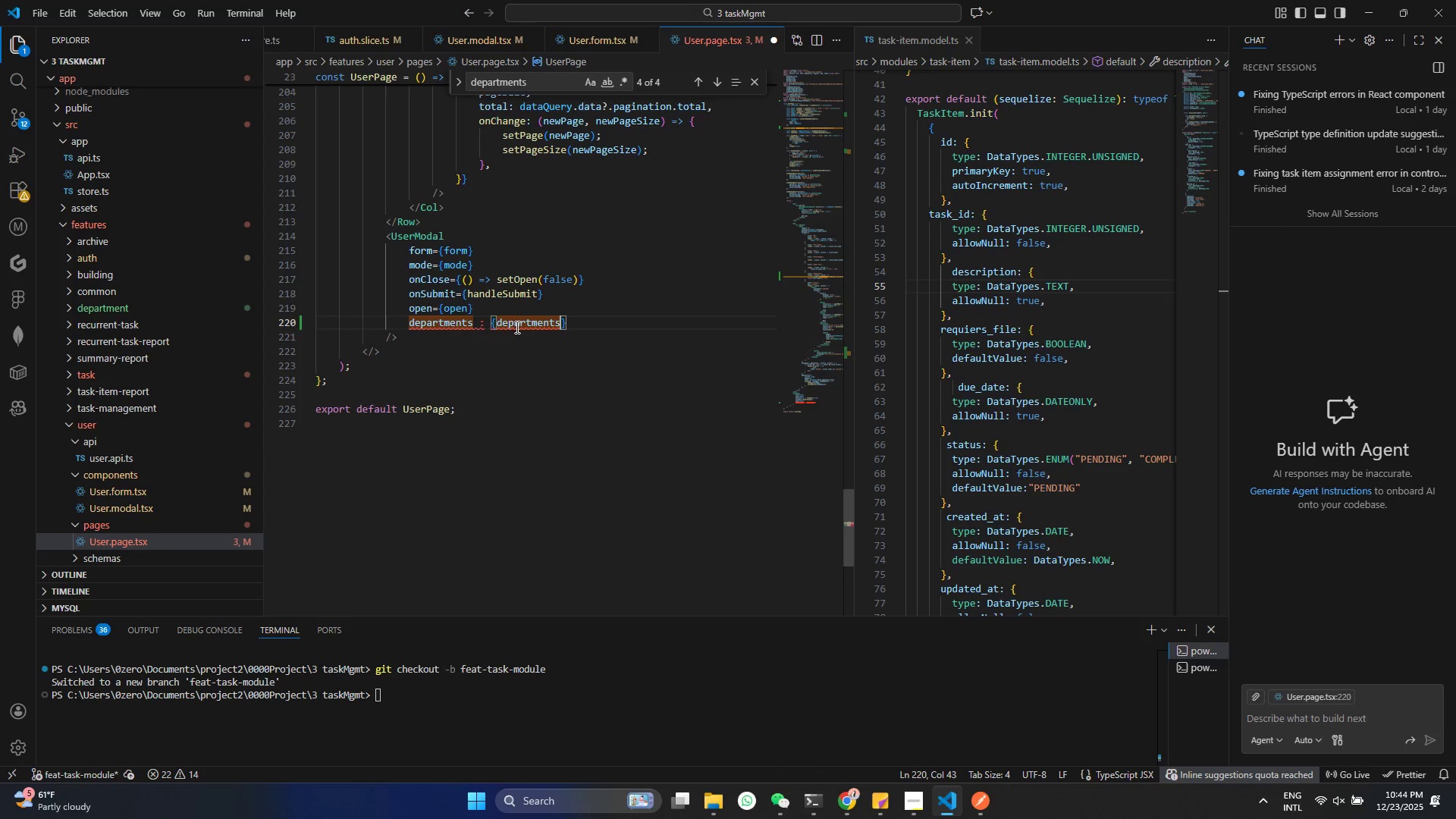 
key(Control+S)
 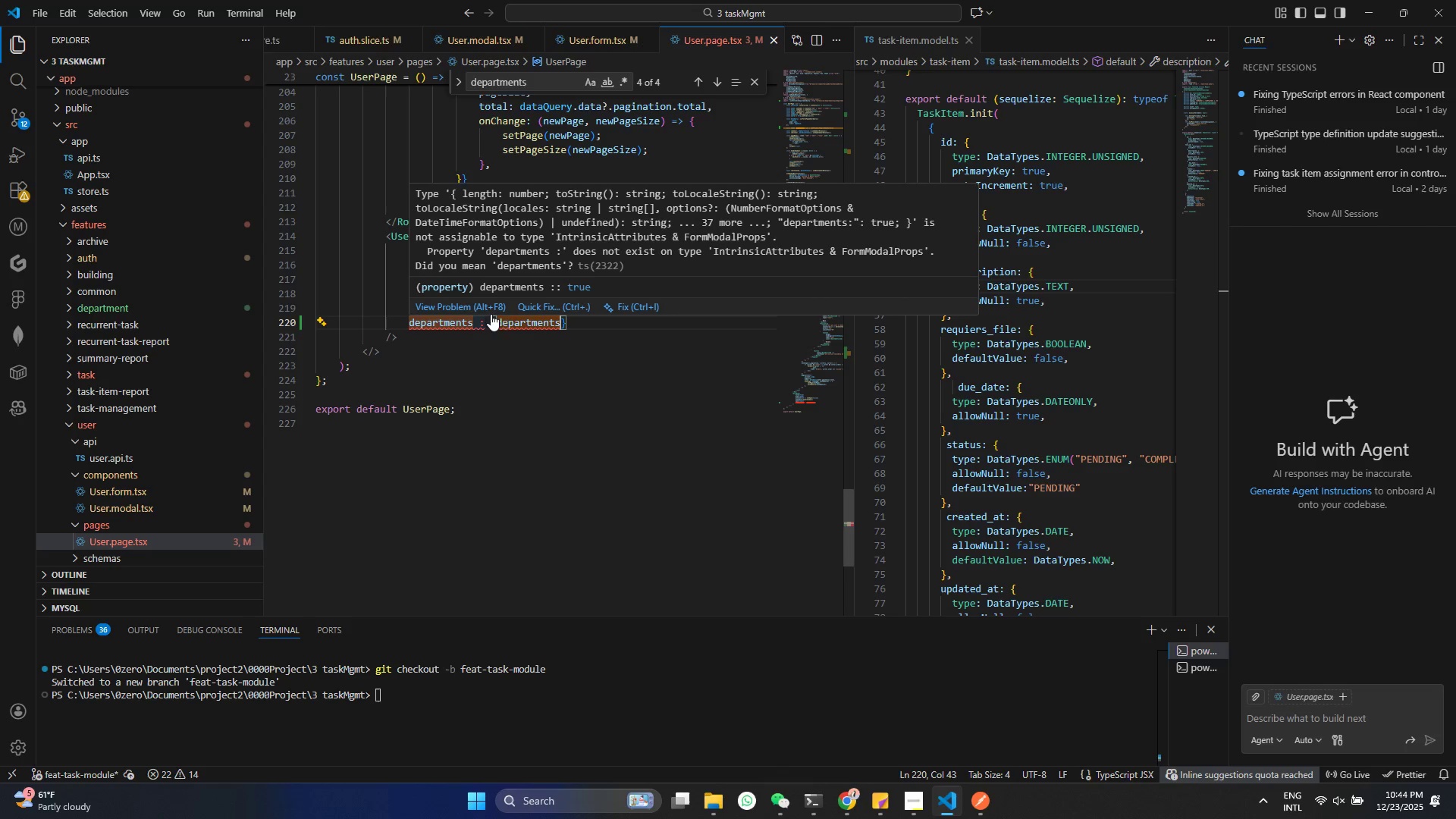 
left_click([528, 307])
 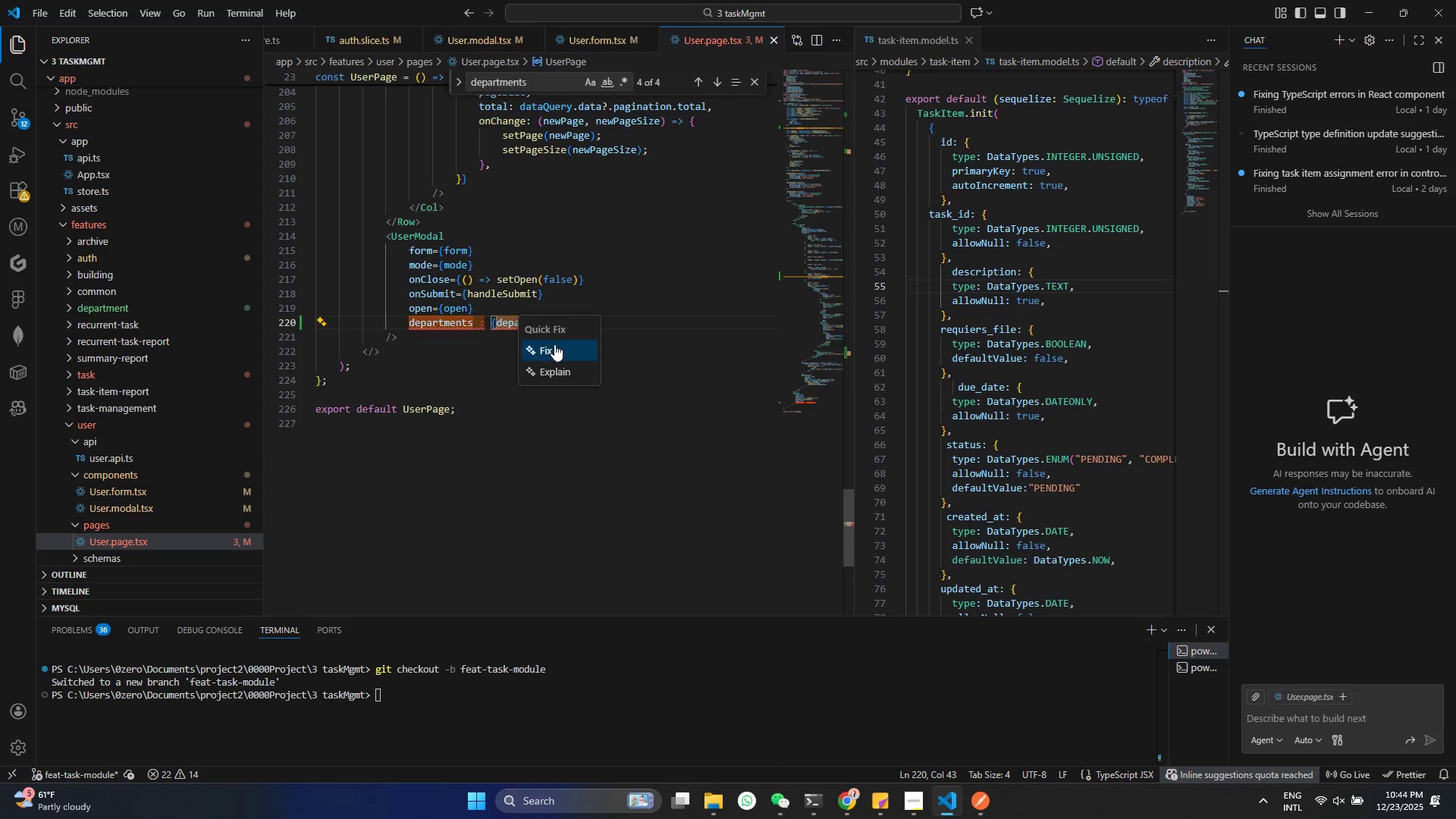 
left_click([555, 347])
 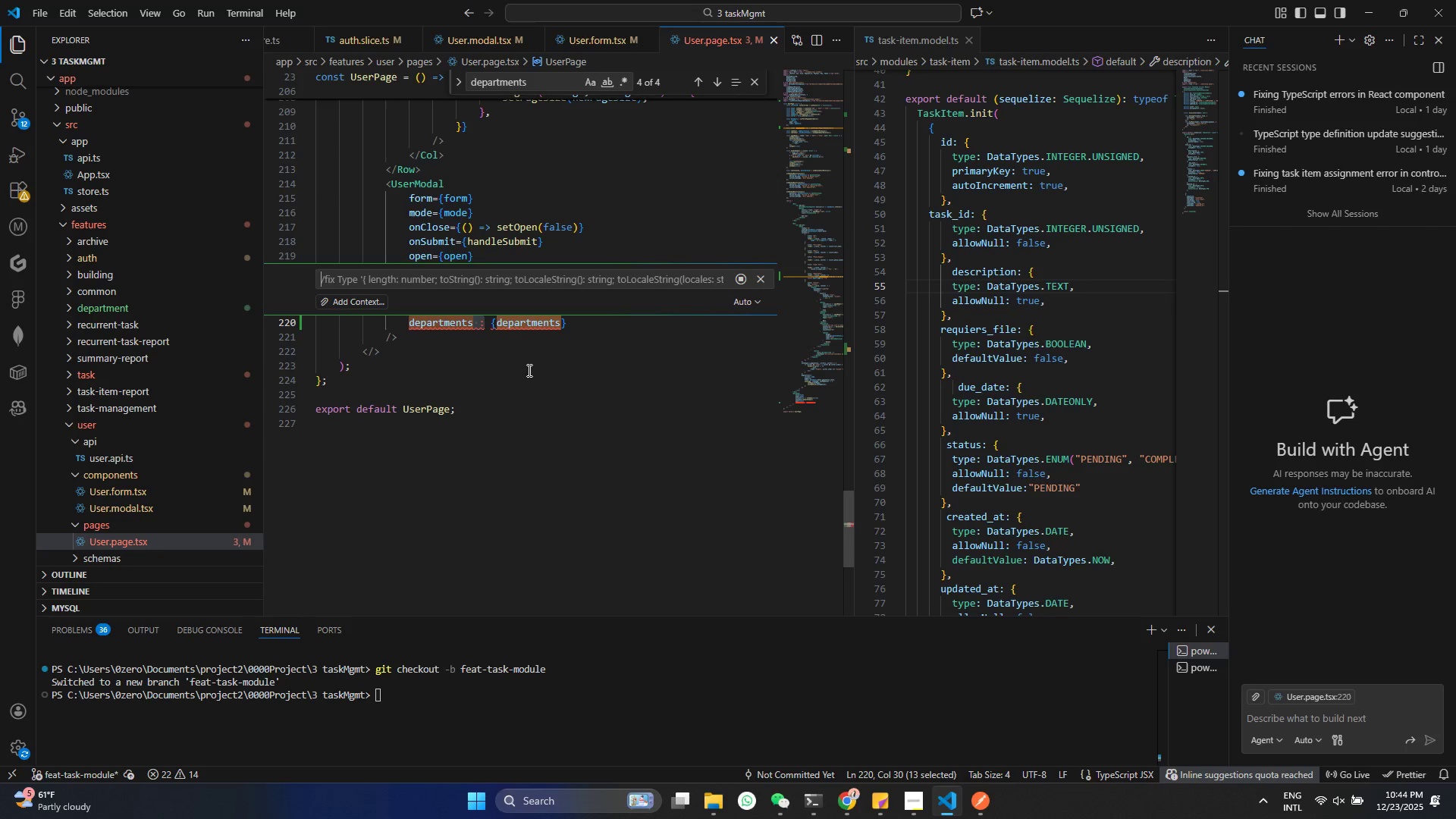 
wait(7.16)
 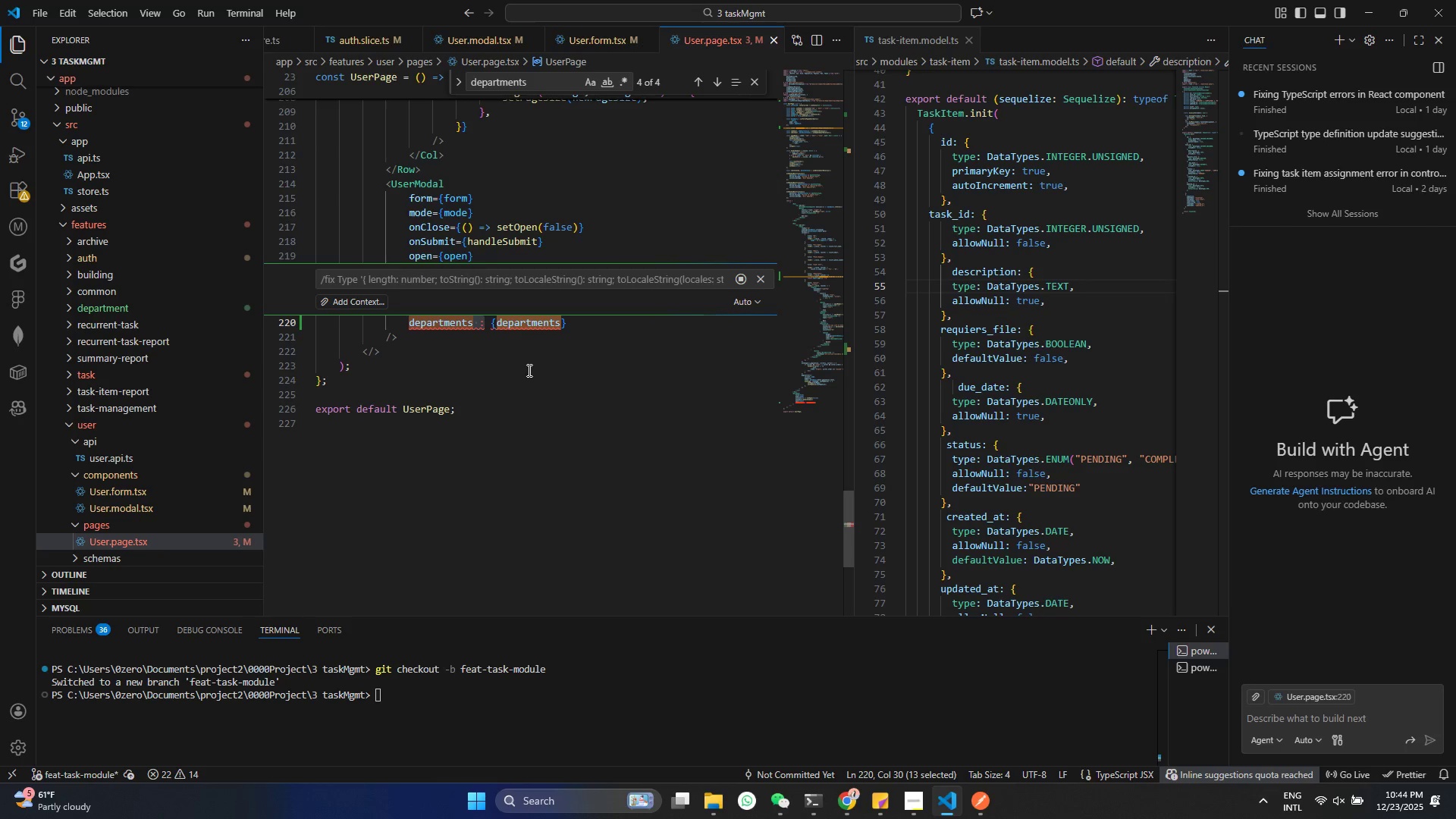 
left_click_drag(start_coordinate=[498, 391], to_coordinate=[566, 353])
 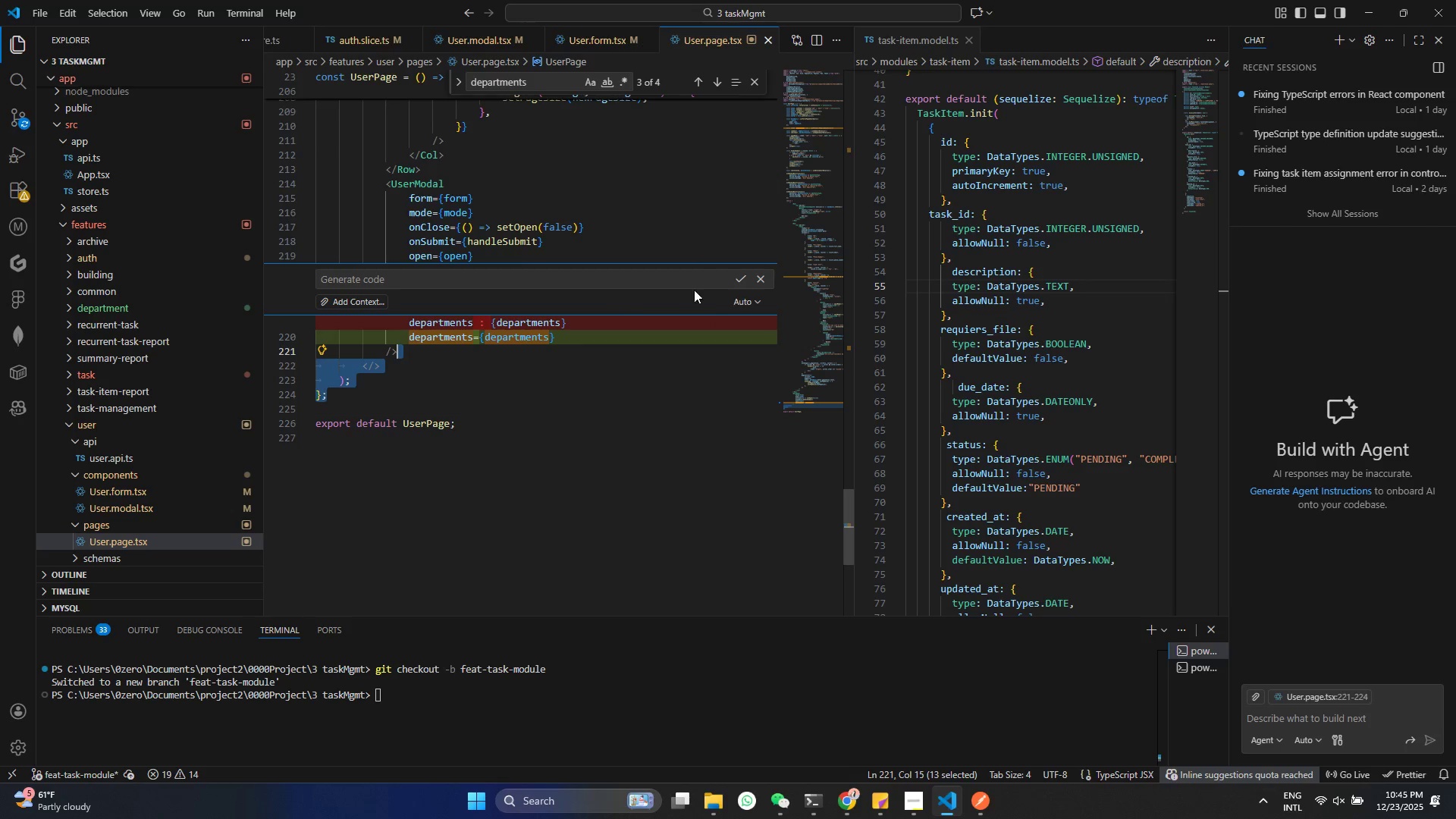 
left_click([732, 281])
 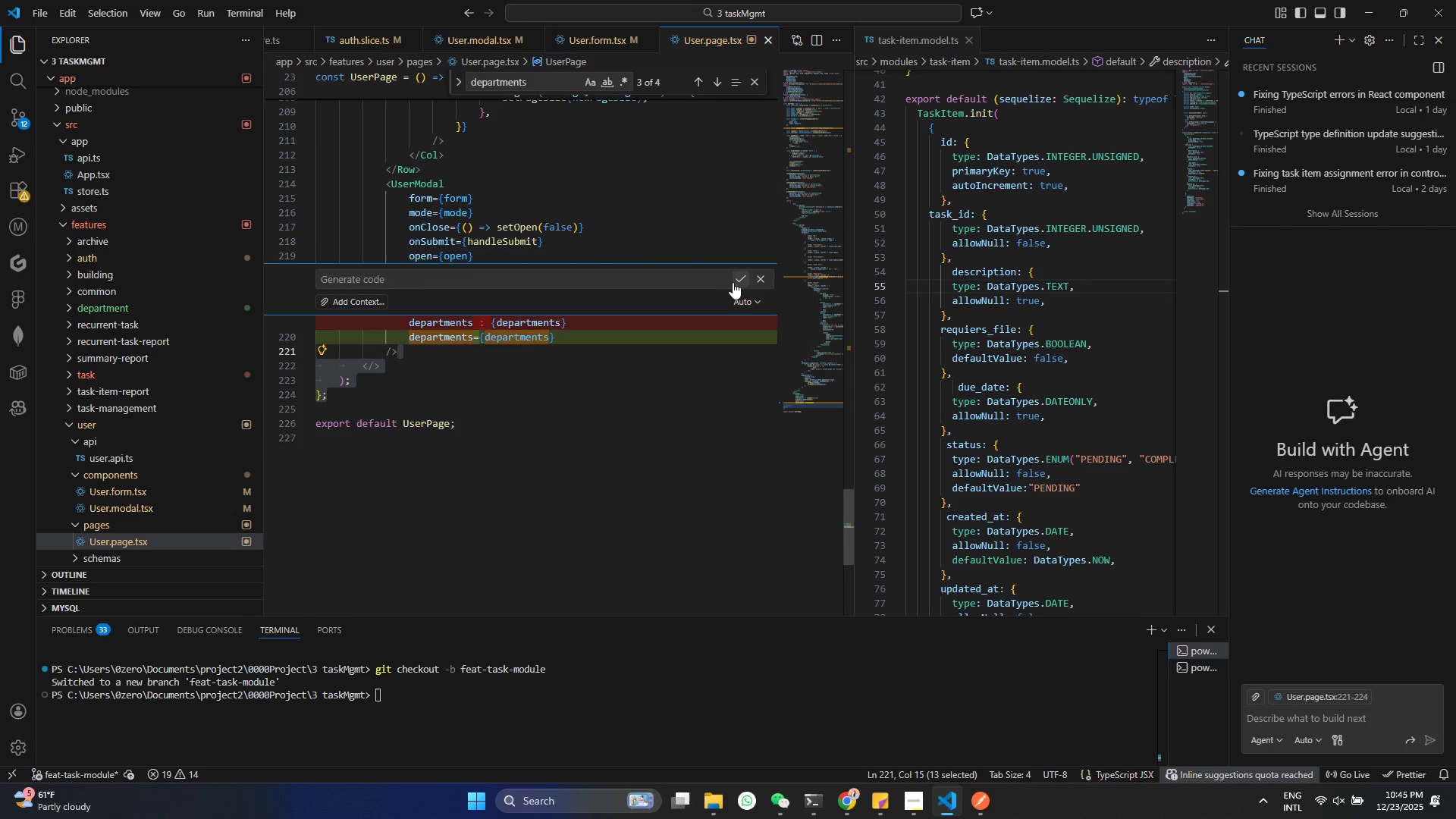 
left_click_drag(start_coordinate=[733, 282], to_coordinate=[736, 282])
 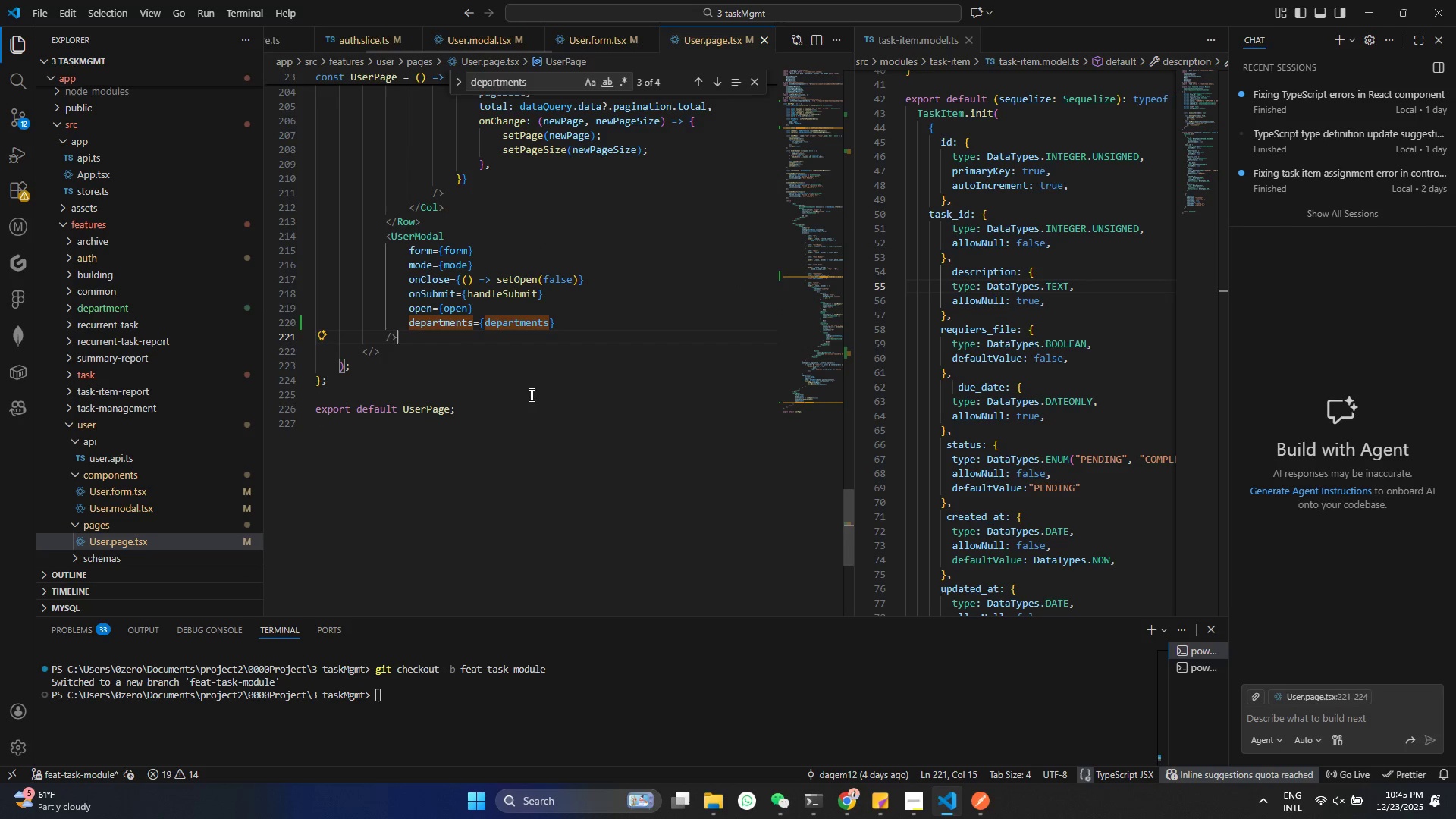 
left_click([501, 408])
 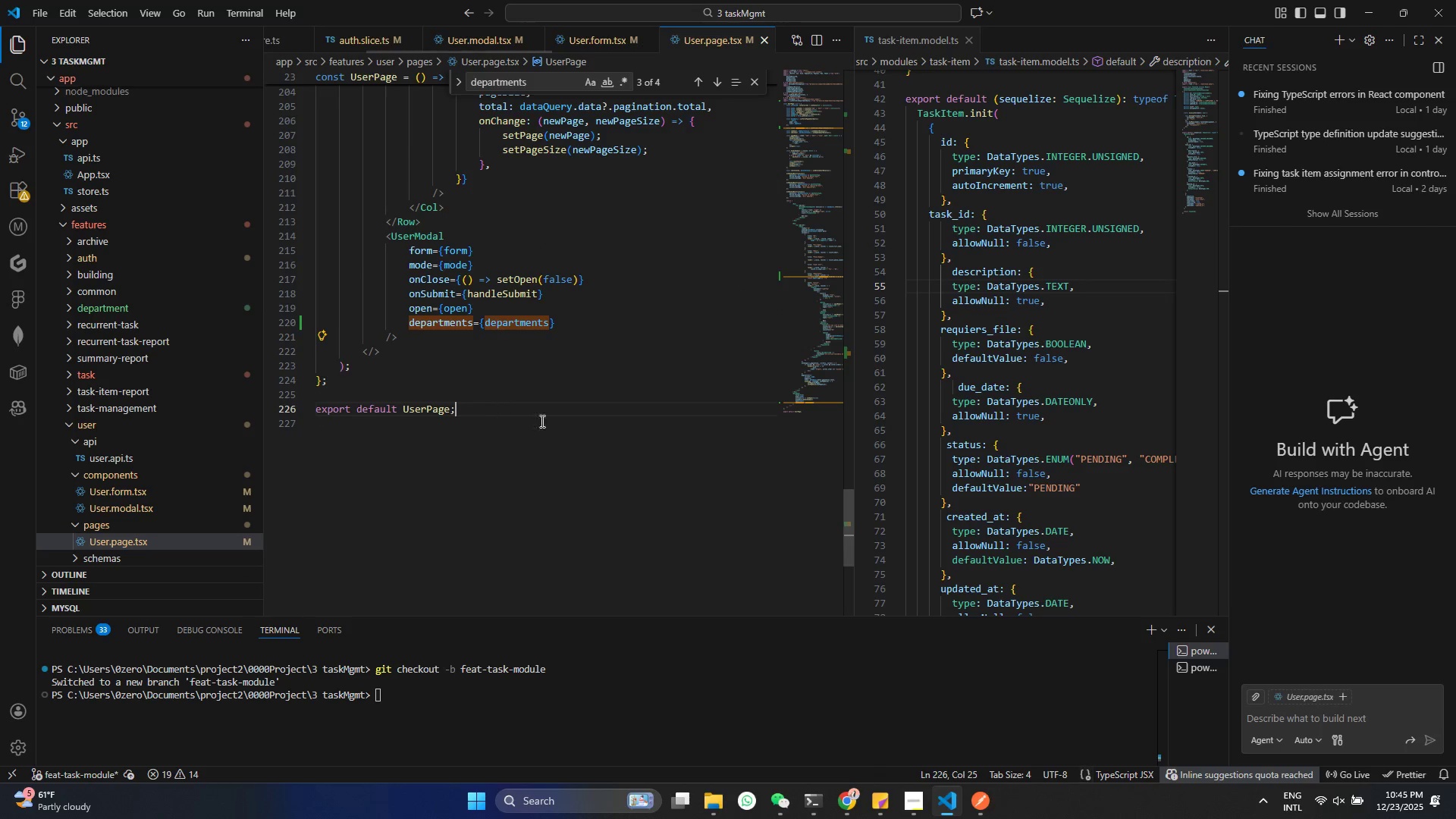 
key(Control+ControlLeft)
 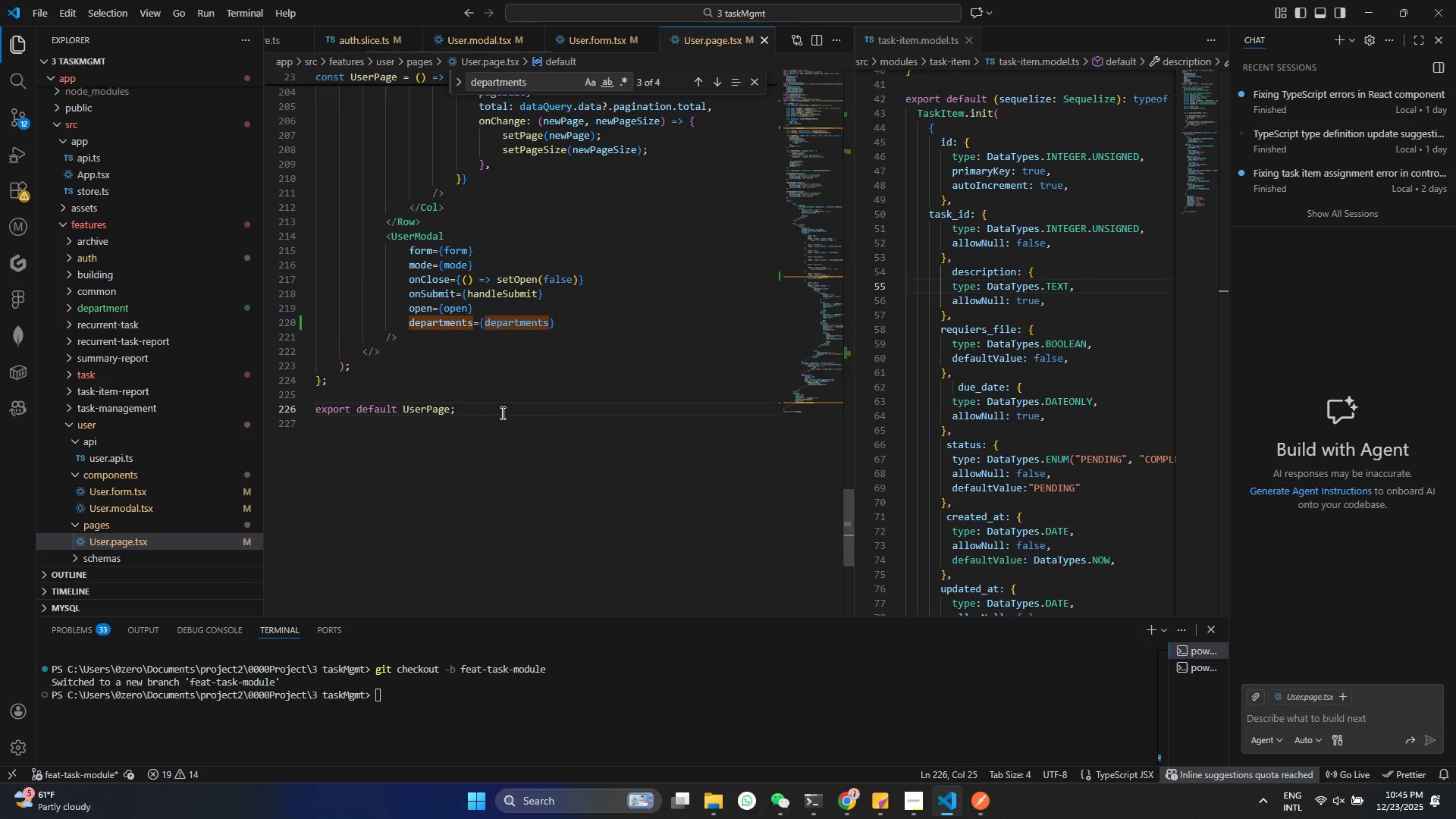 
key(Control+ControlLeft)
 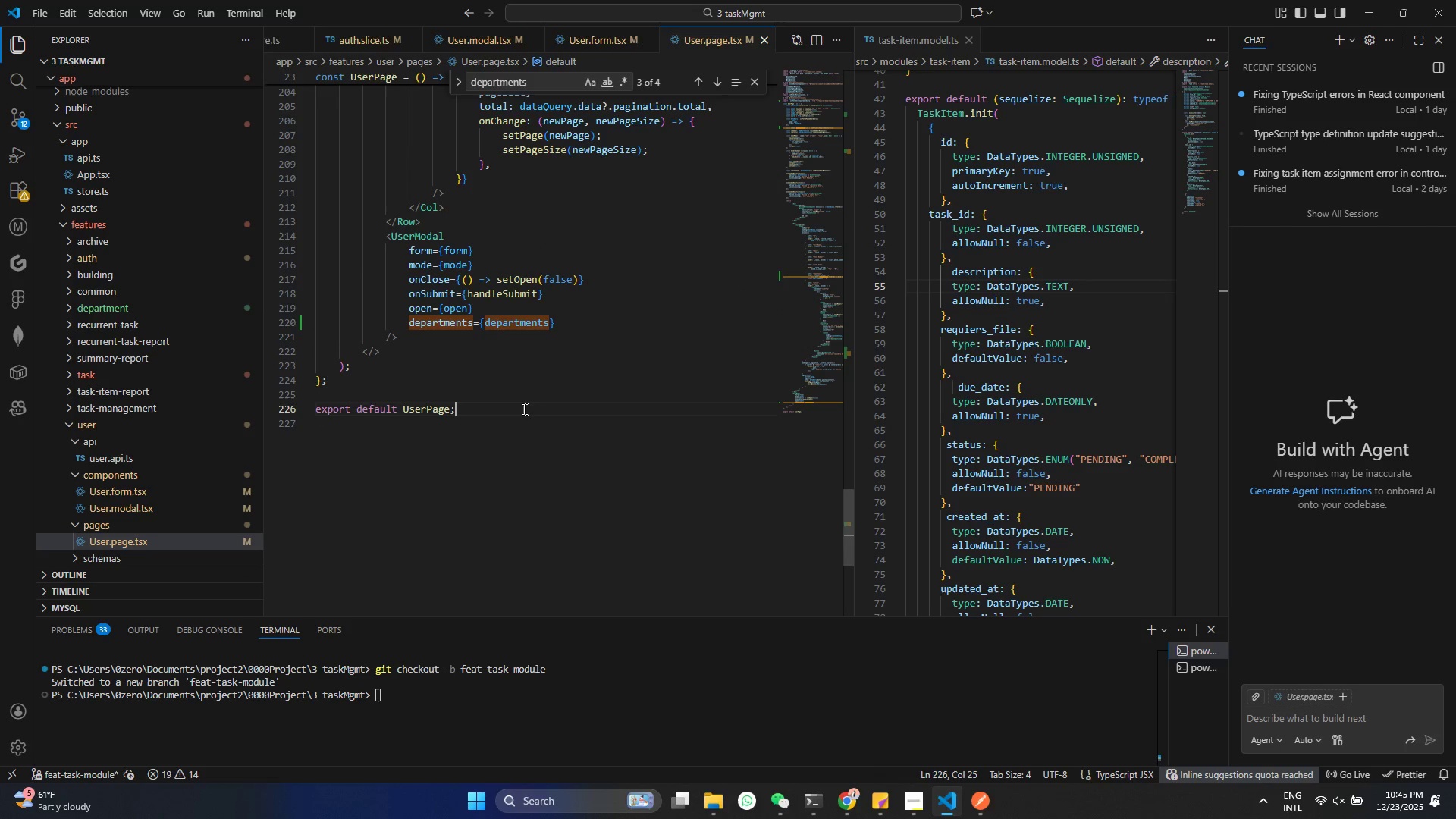 
key(Control+ControlLeft)
 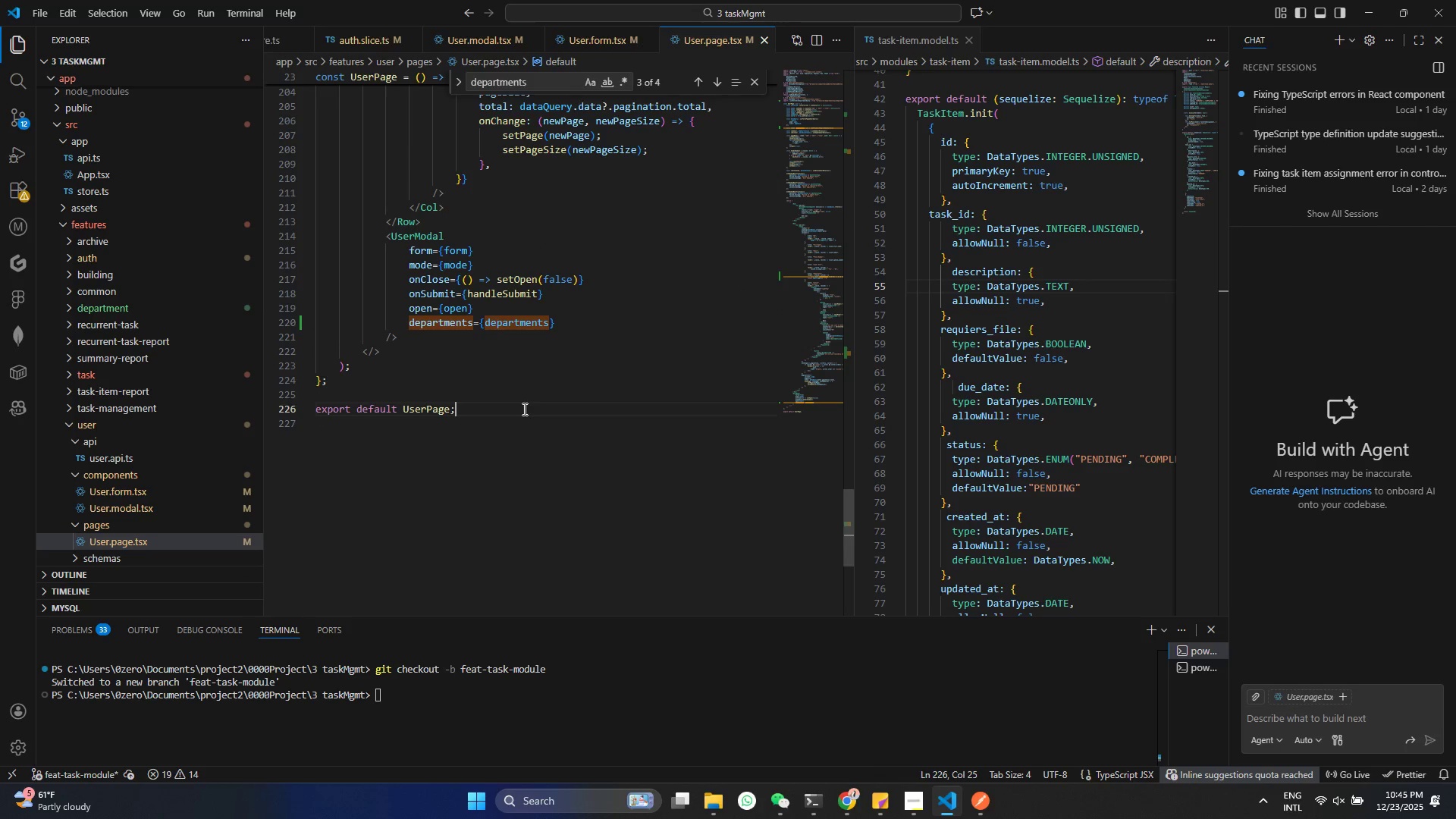 
key(Control+S)
 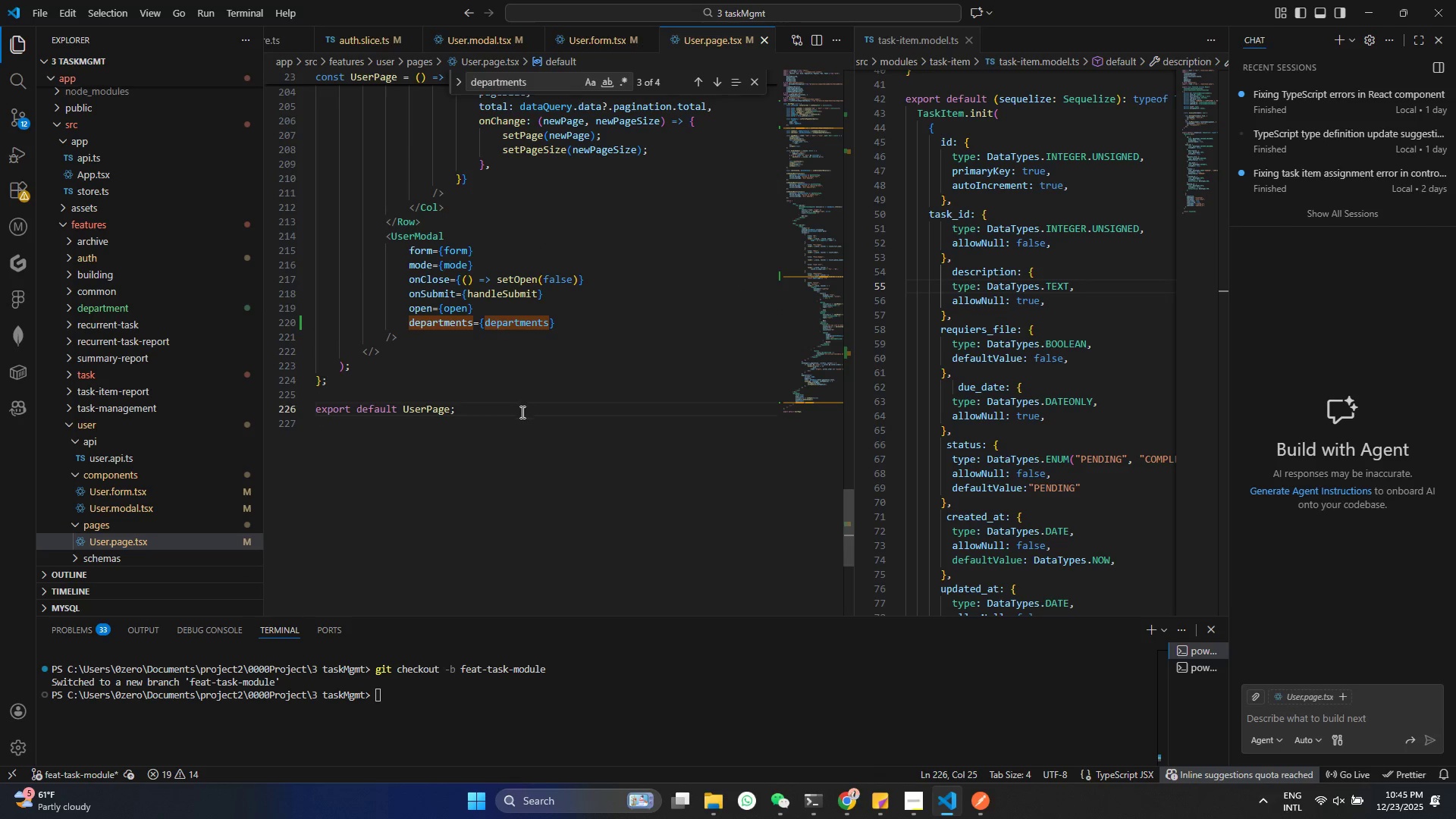 
key(Control+ControlLeft)
 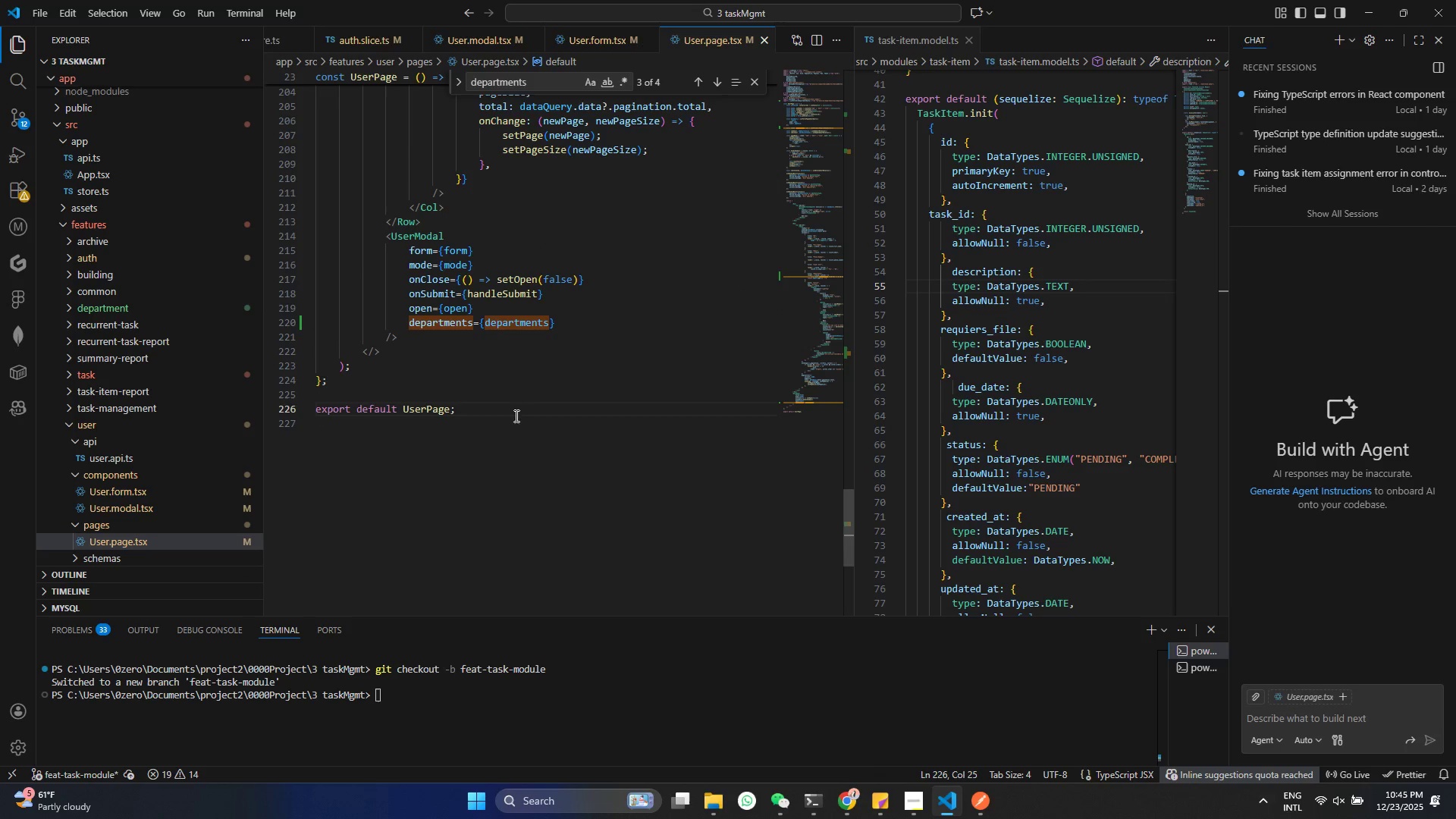 
key(Control+S)
 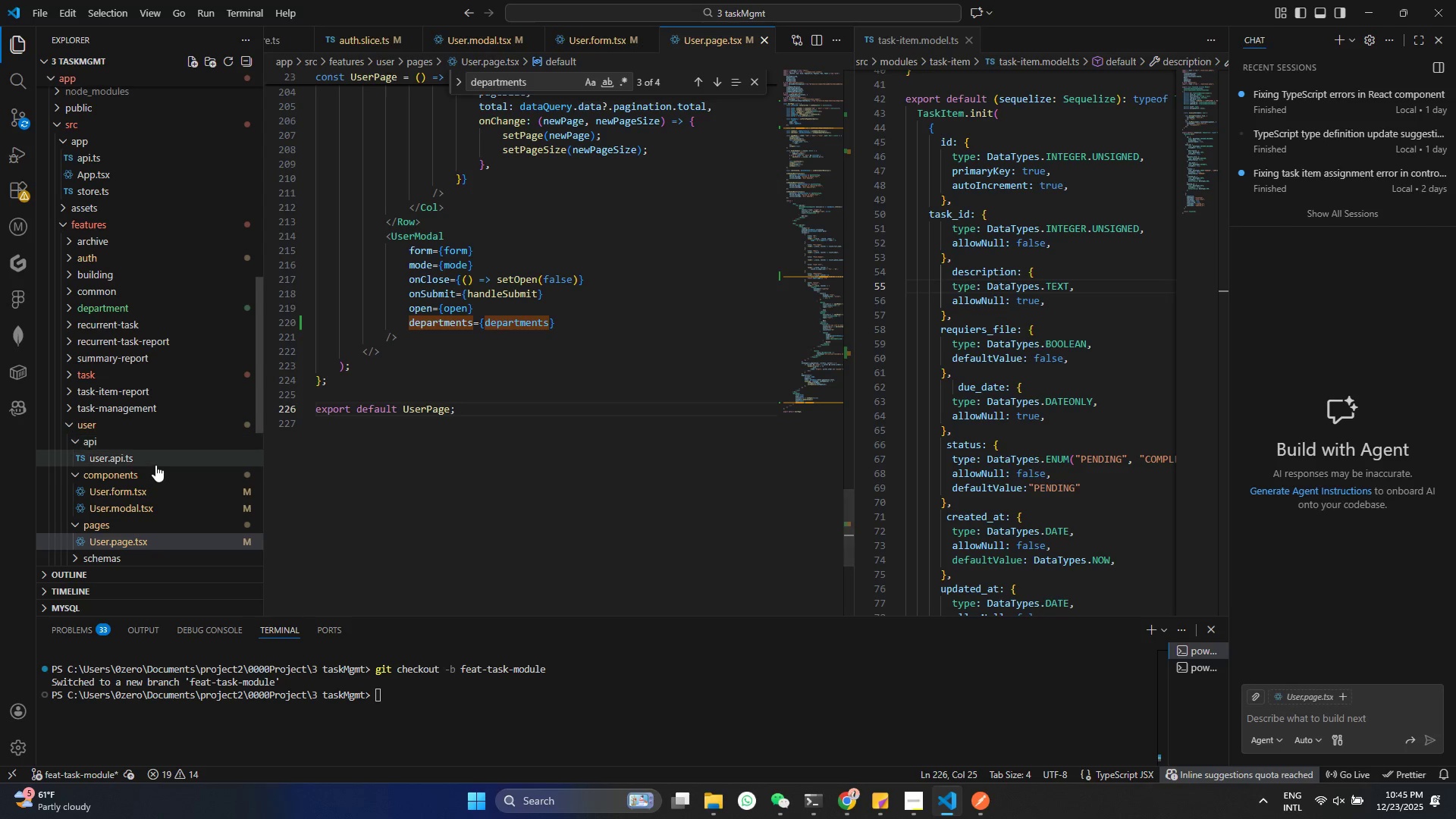 
left_click([128, 514])
 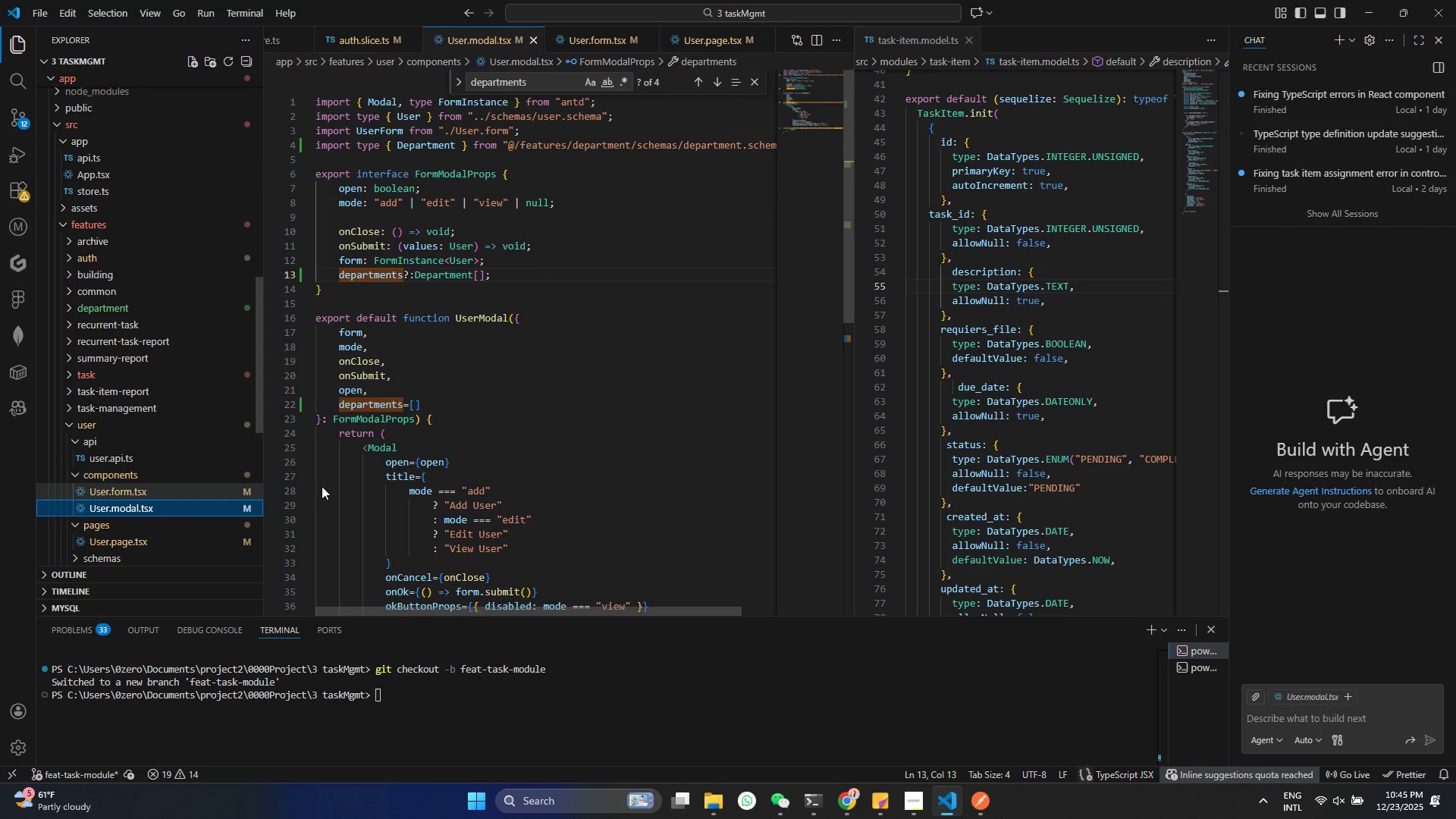 
scroll: coordinate [340, 476], scroll_direction: down, amount: 5.0
 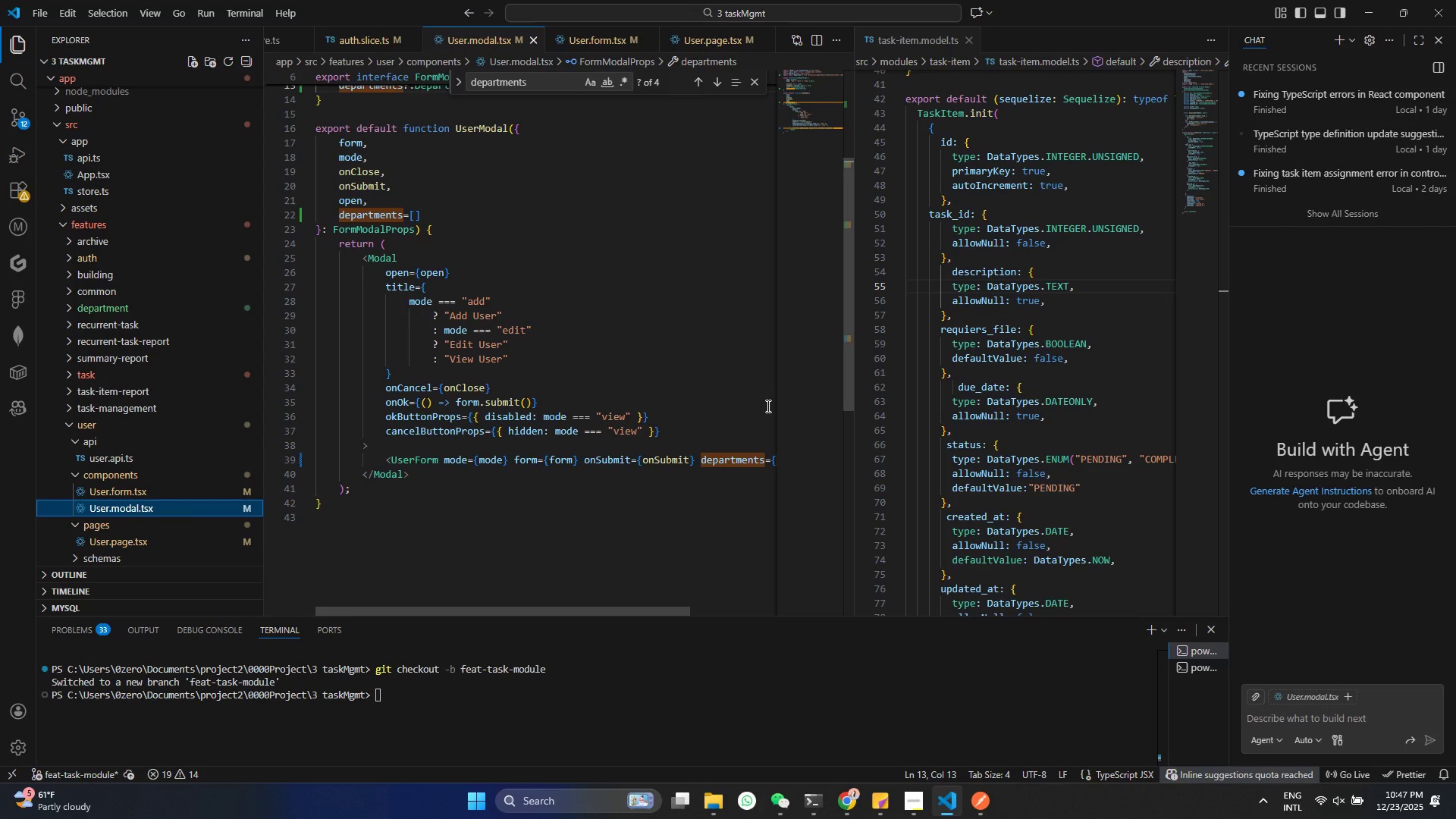 
wait(142.77)
 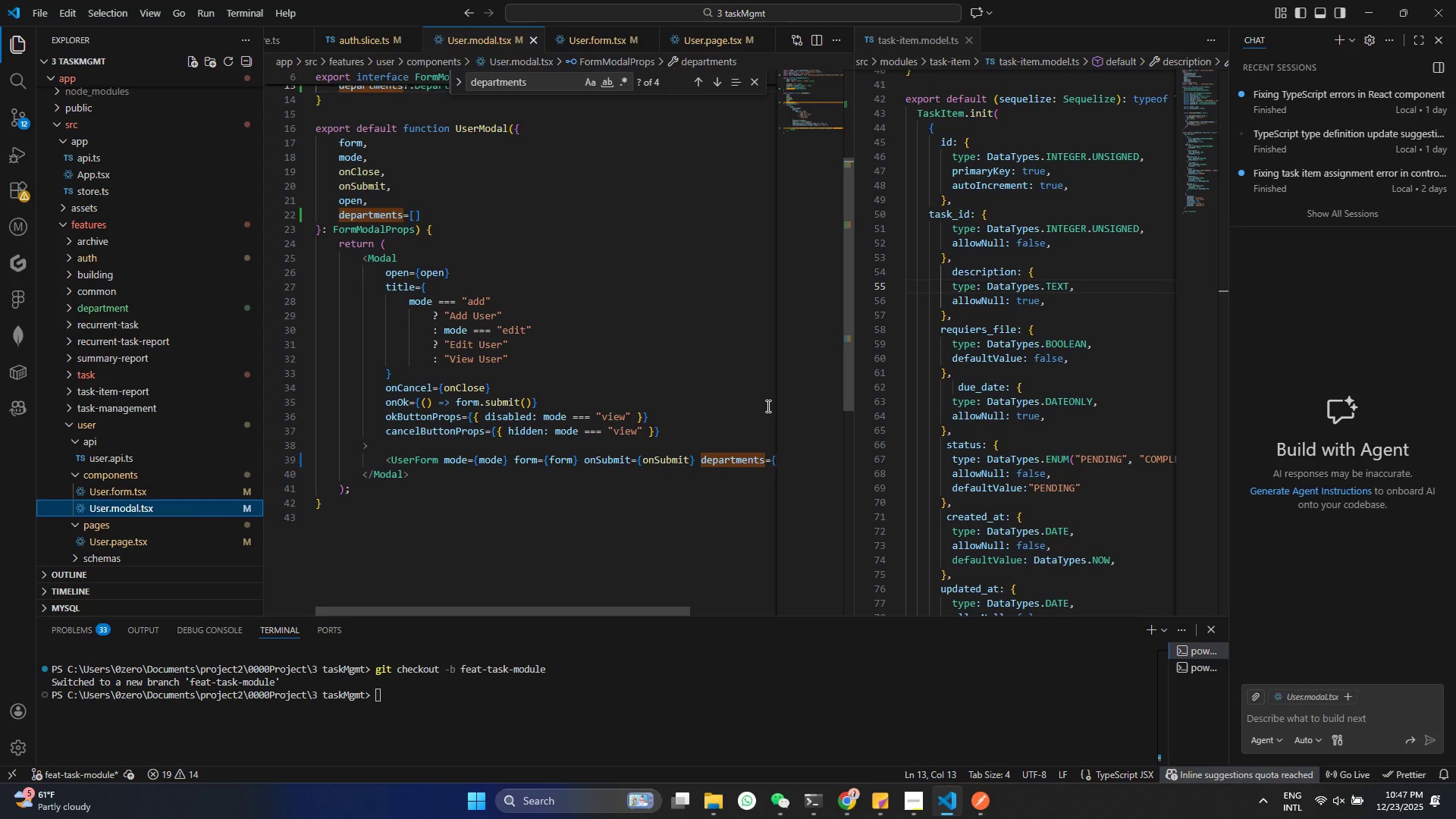 
left_click([117, 371])
 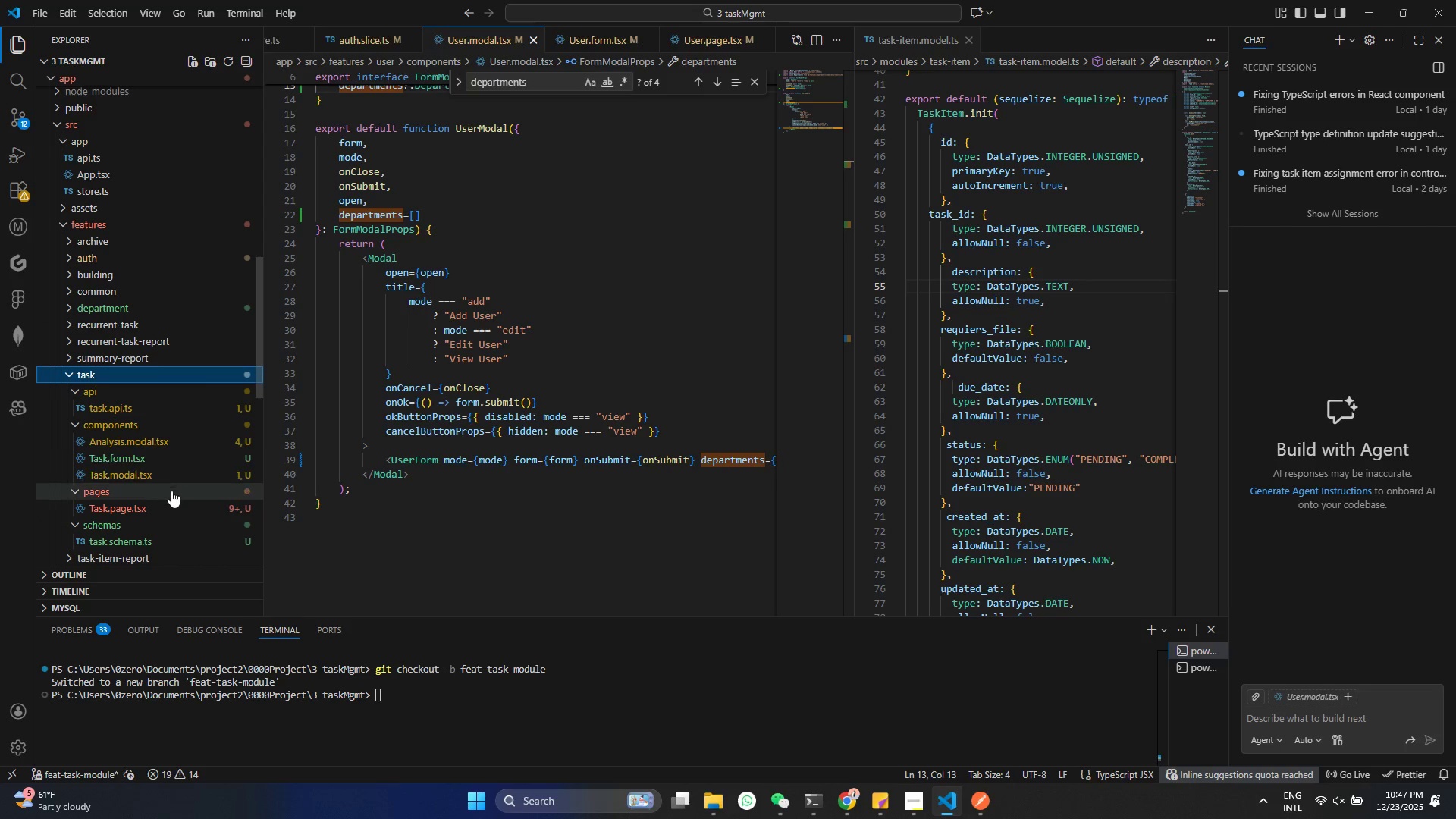 
left_click([166, 508])
 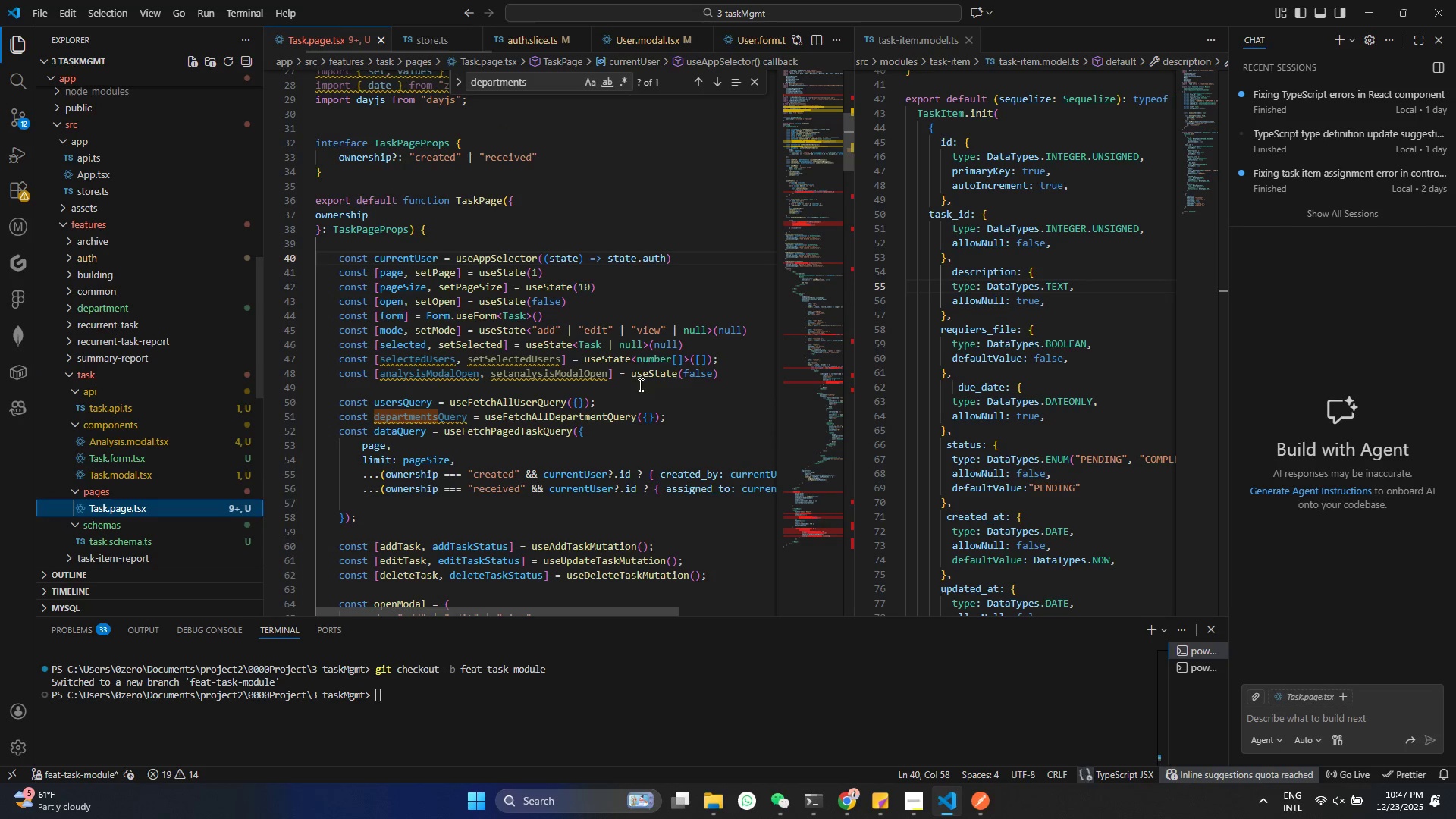 
scroll: coordinate [633, 397], scroll_direction: down, amount: 12.0
 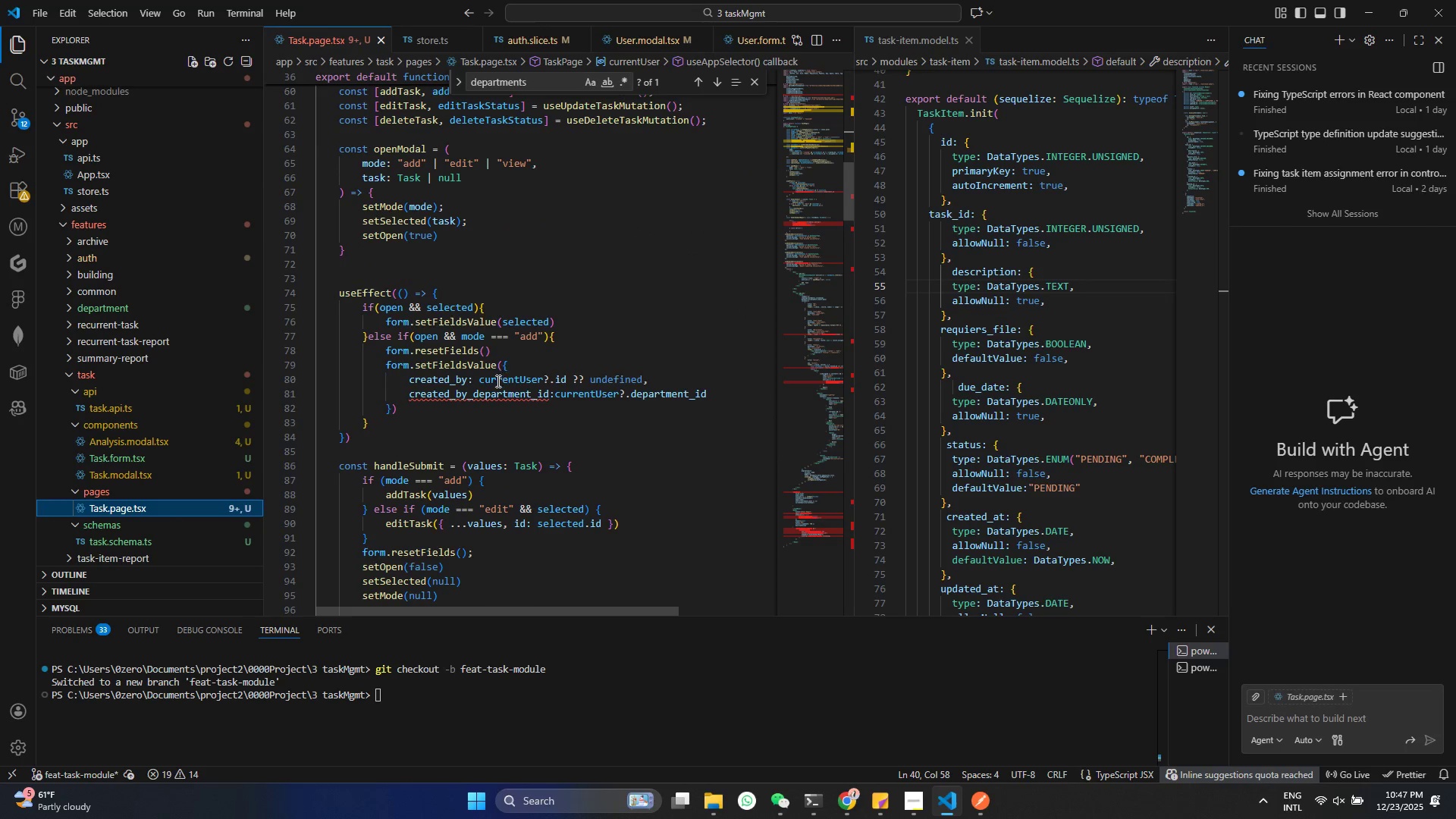 
left_click([493, 392])
 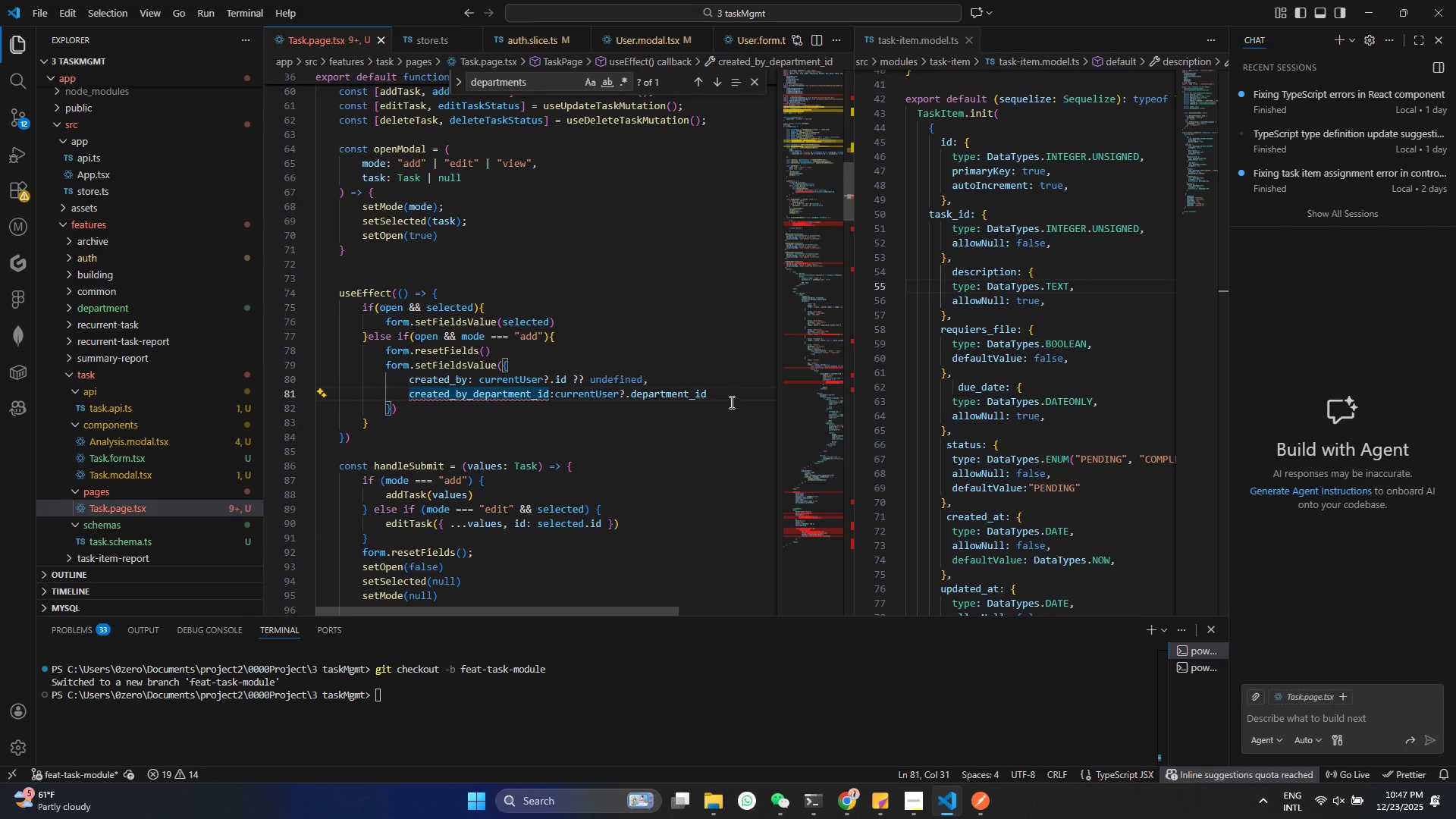 
left_click([730, 402])
 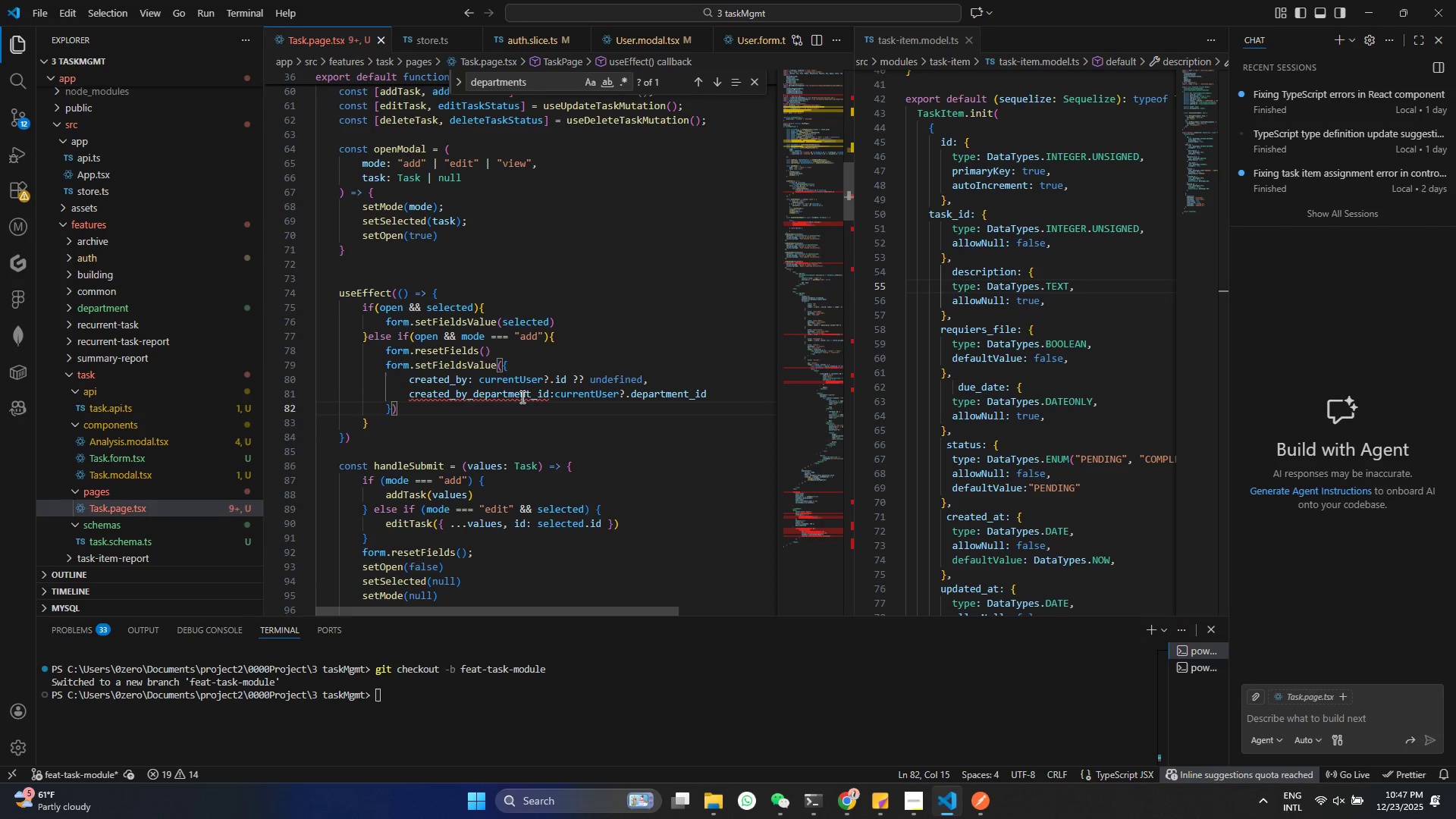 
double_click([521, 397])
 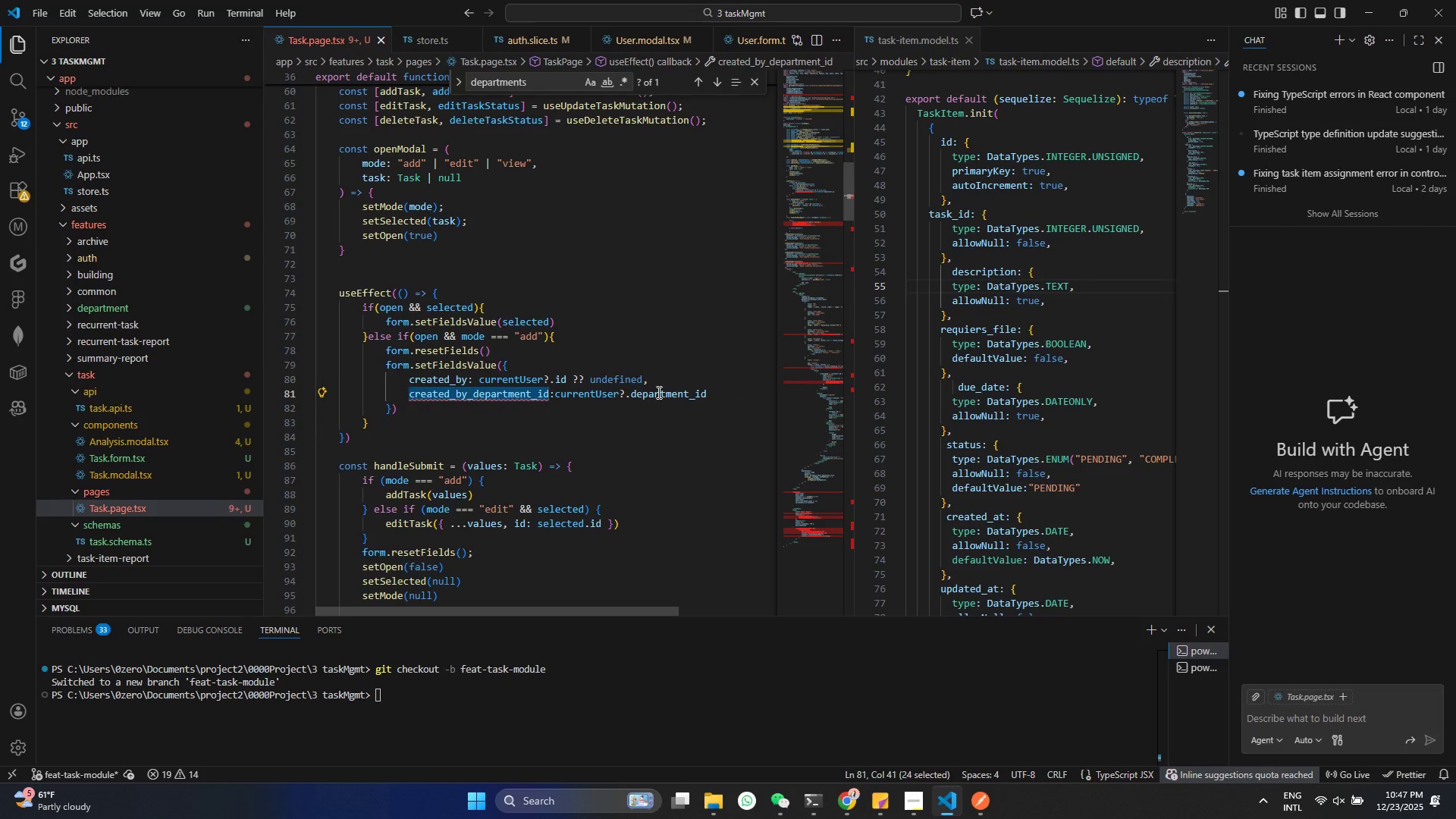 
hold_key(key=ControlLeft, duration=0.39)
 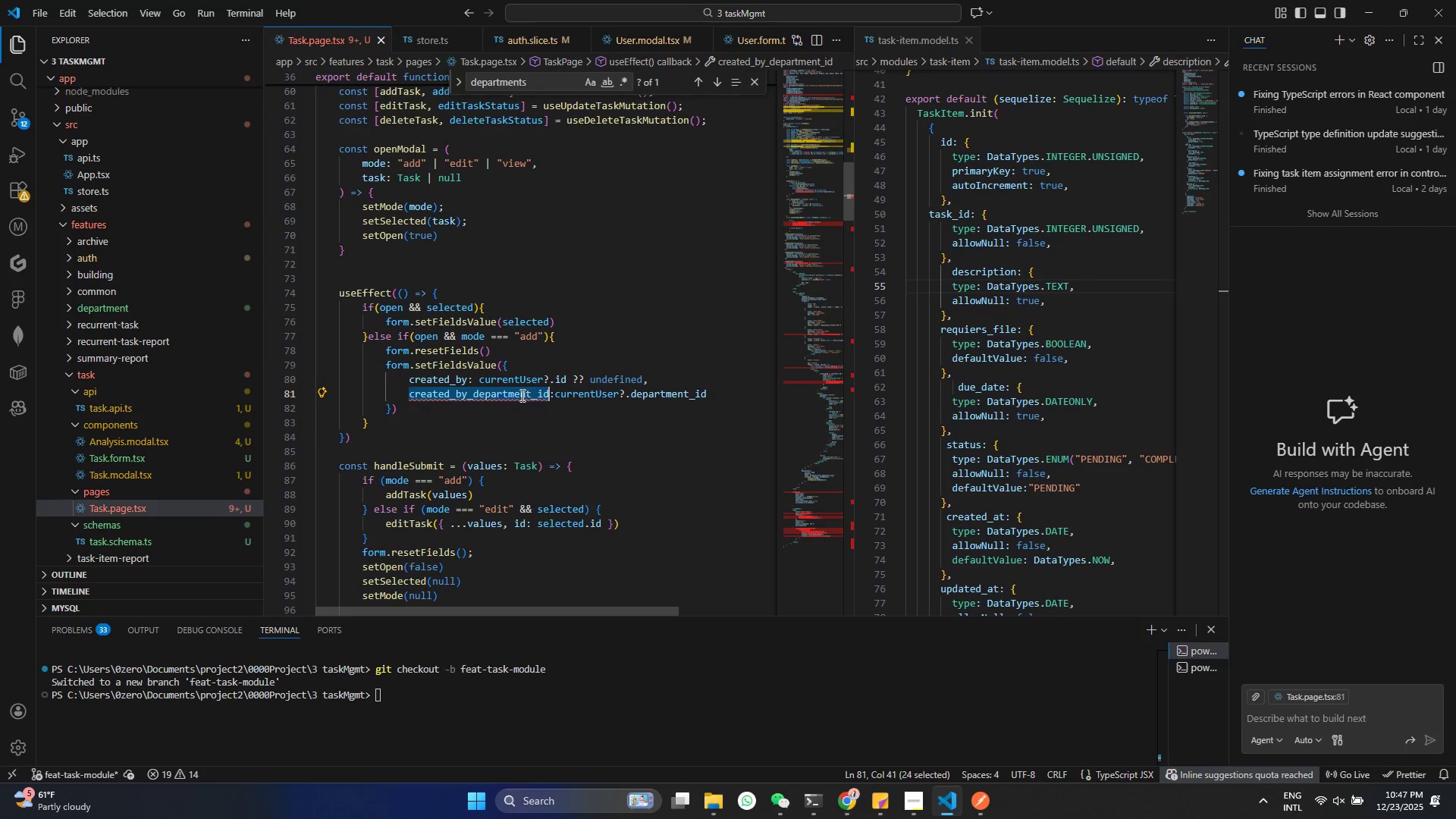 
left_click([521, 395])
 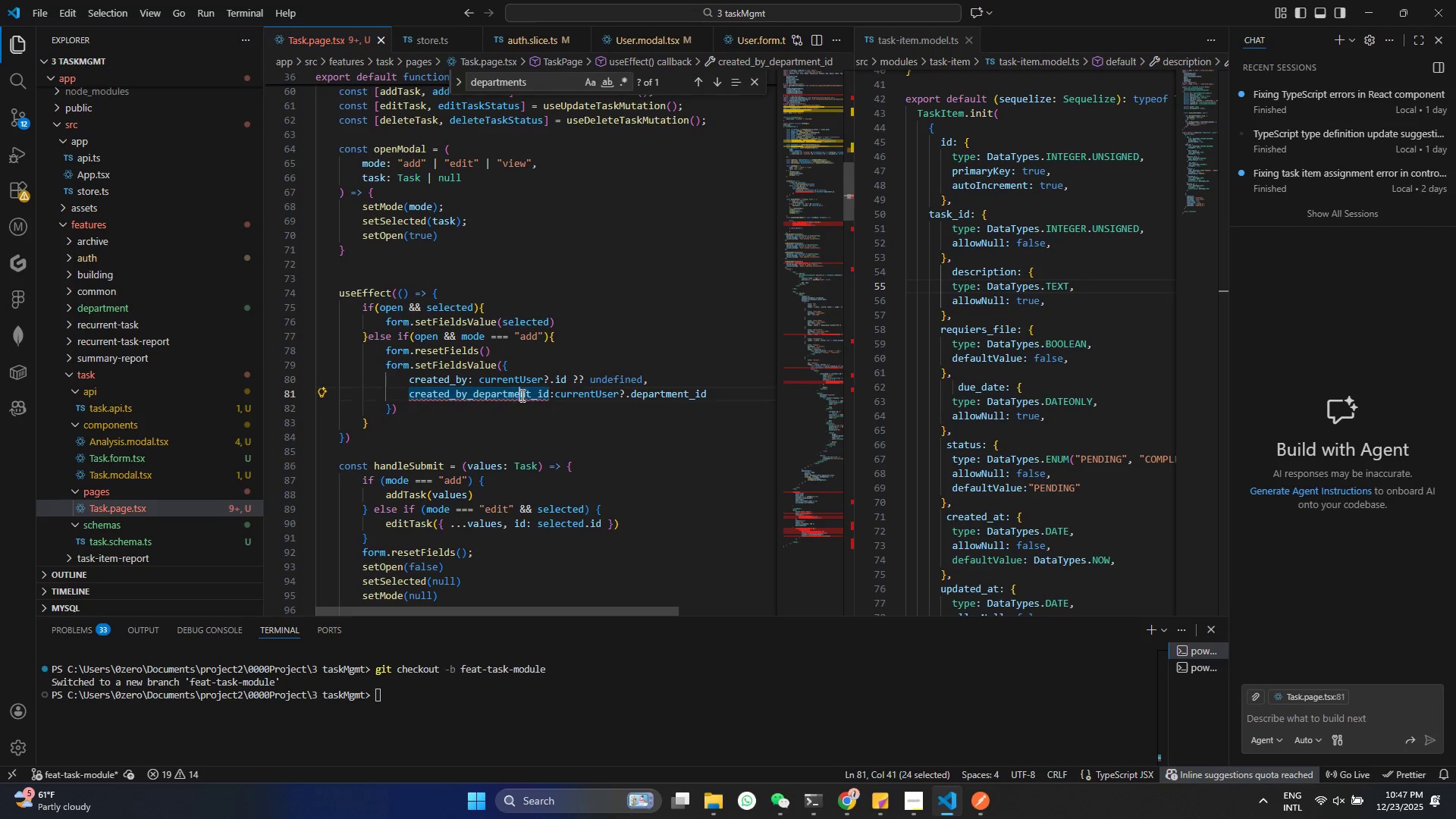 
key(Control+ControlLeft)
 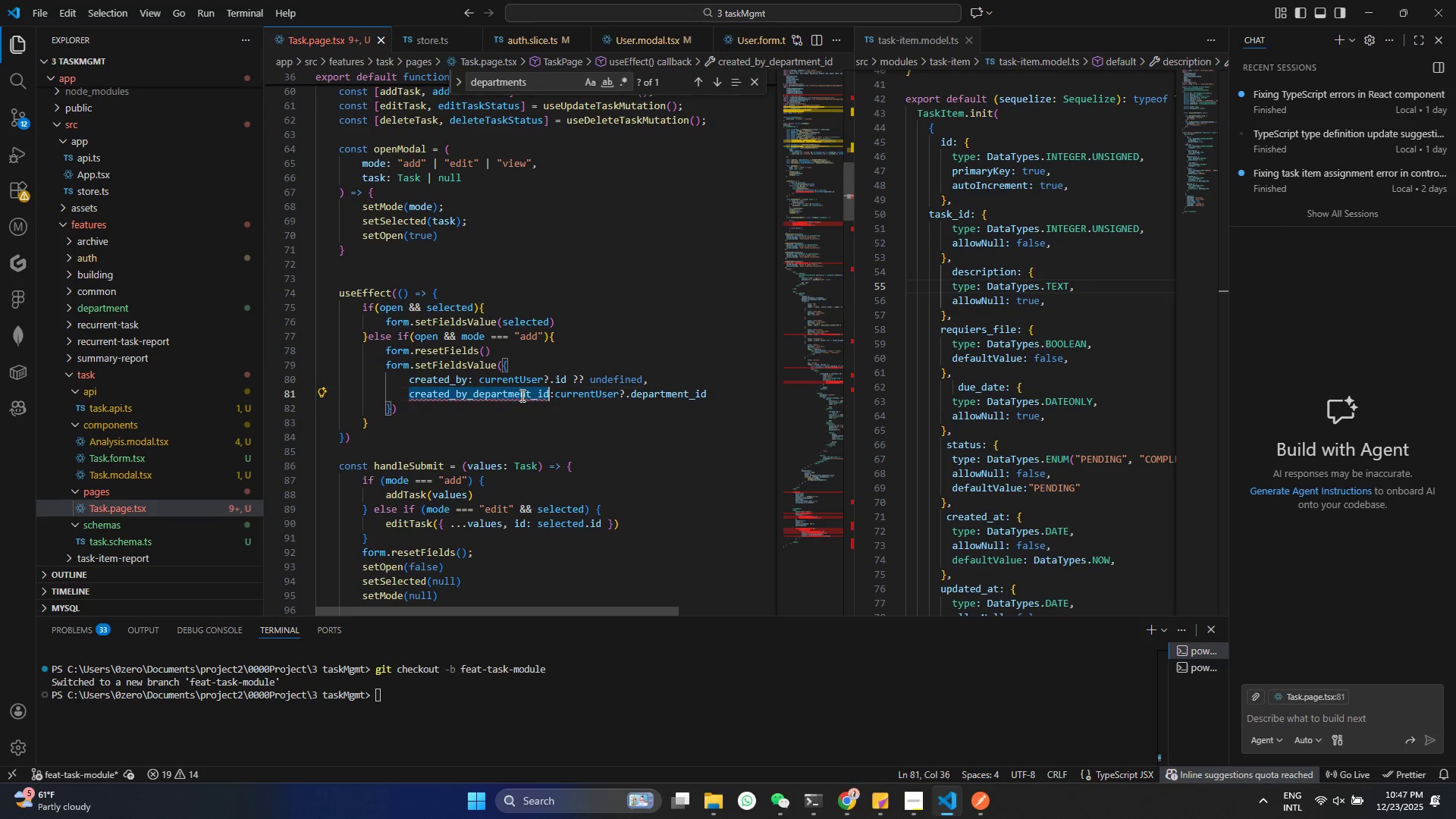 
double_click([521, 395])
 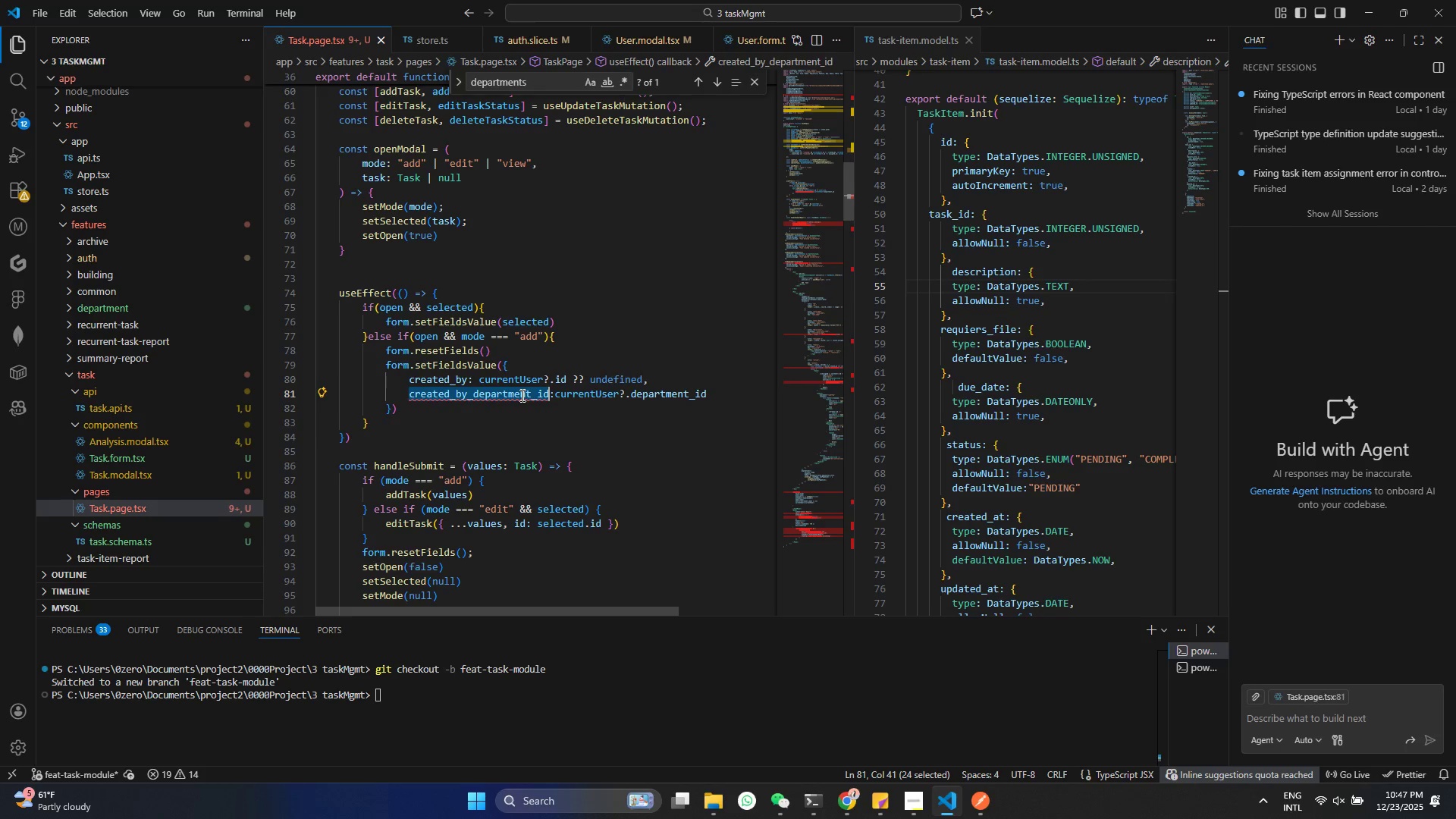 
key(Control+C)
 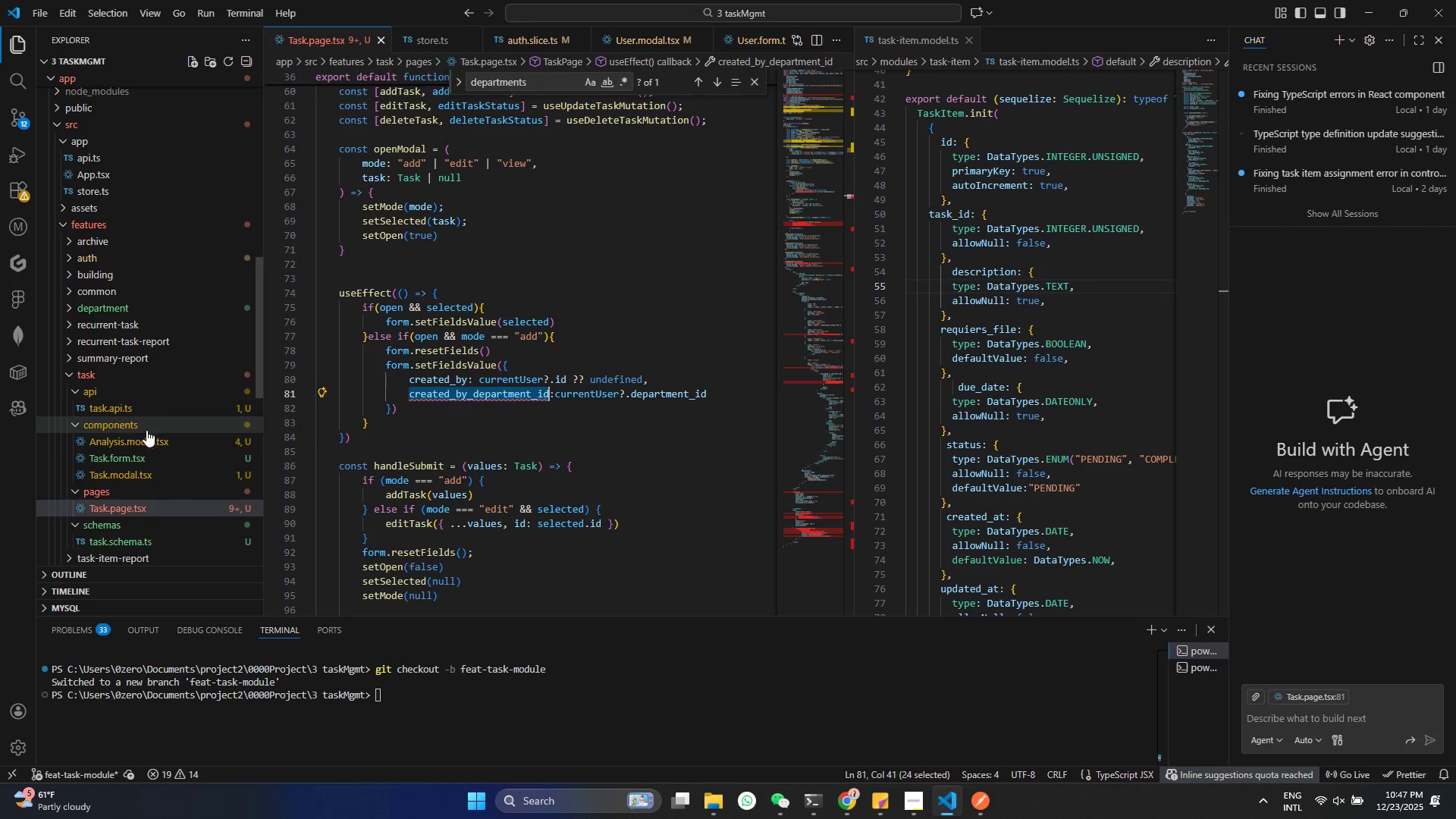 
left_click([136, 537])
 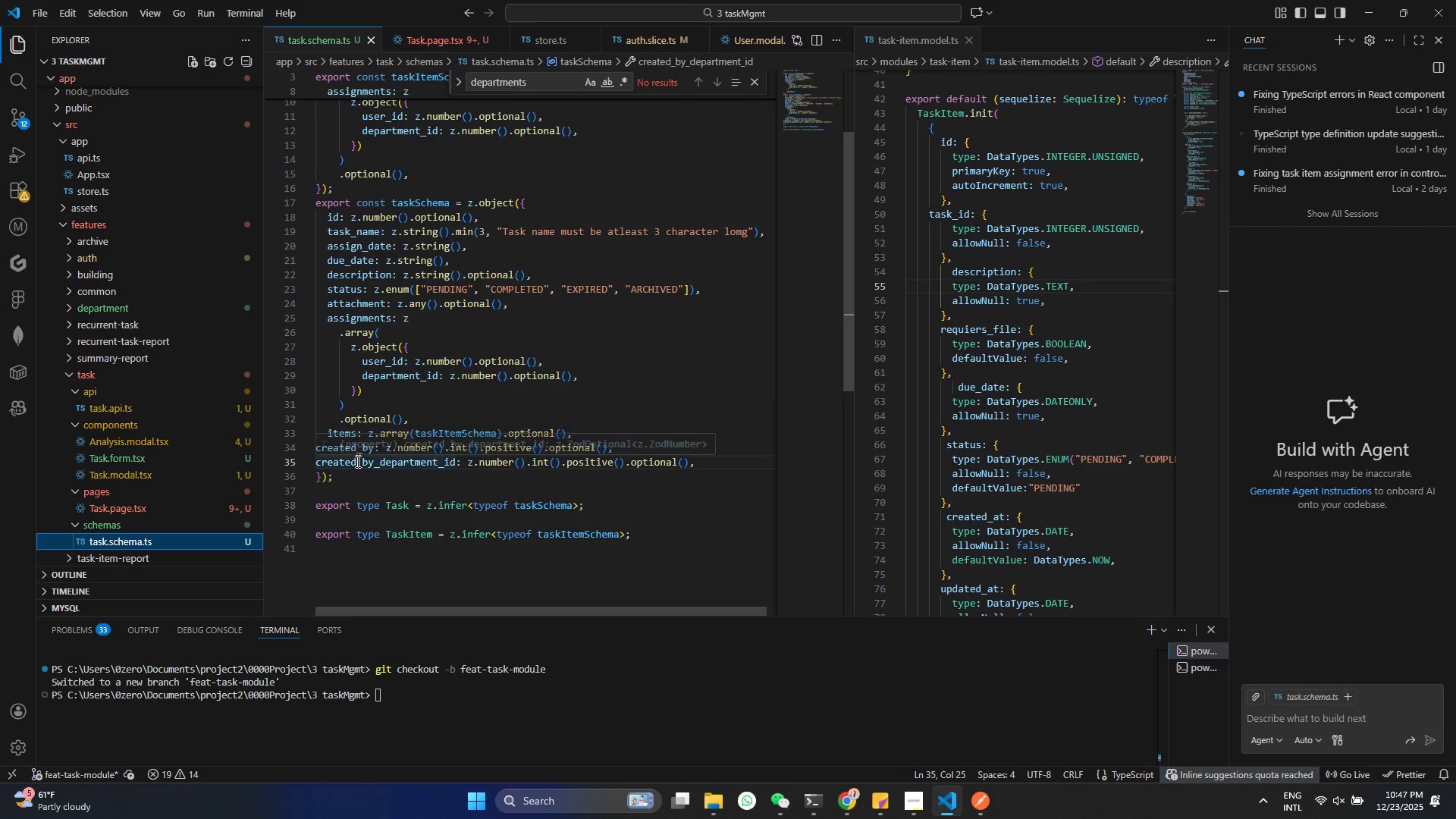 
left_click([395, 461])
 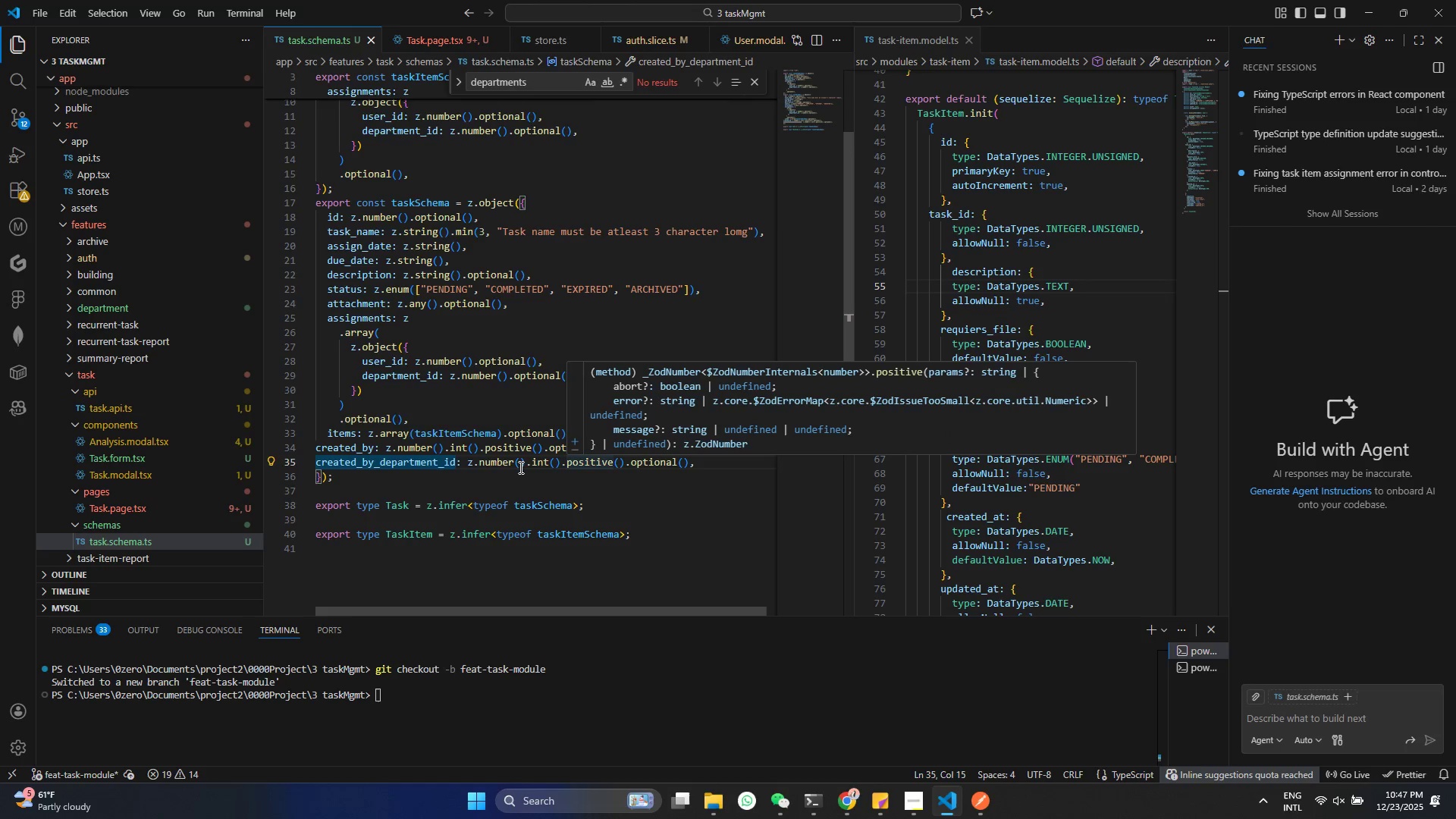 
hold_key(key=ControlLeft, duration=0.78)
 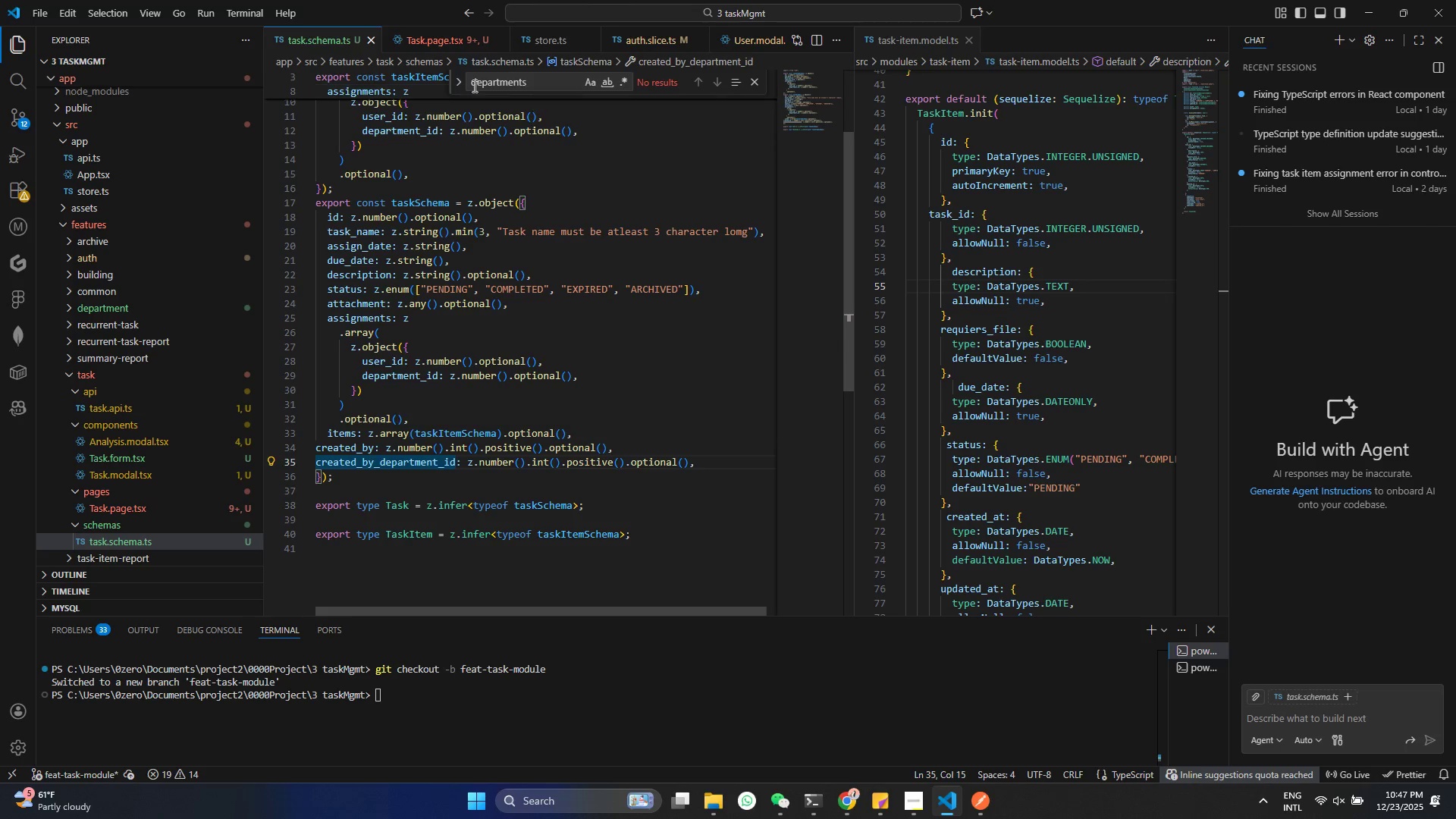 
left_click([448, 37])
 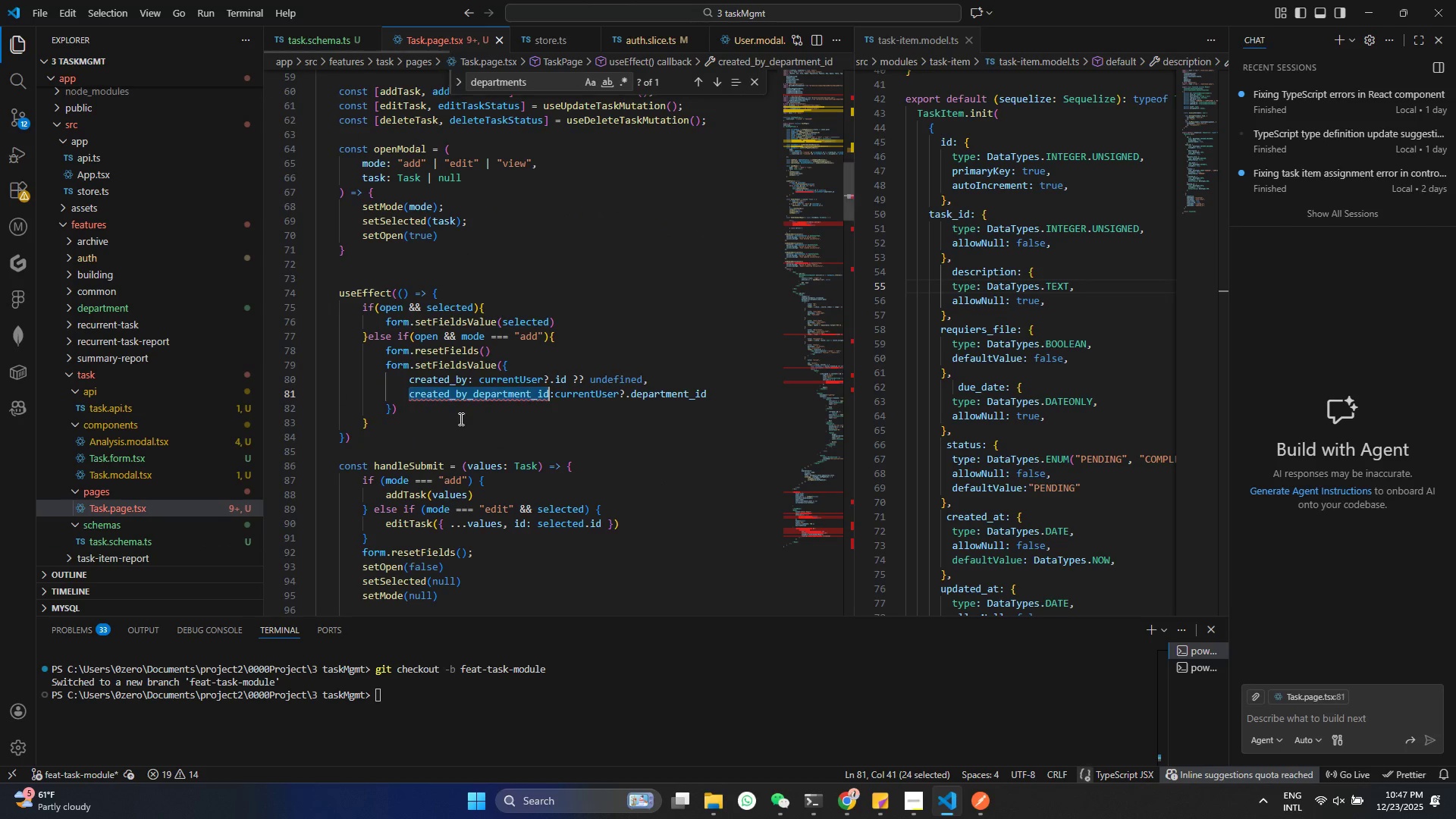 
hold_key(key=ControlLeft, duration=1.5)
 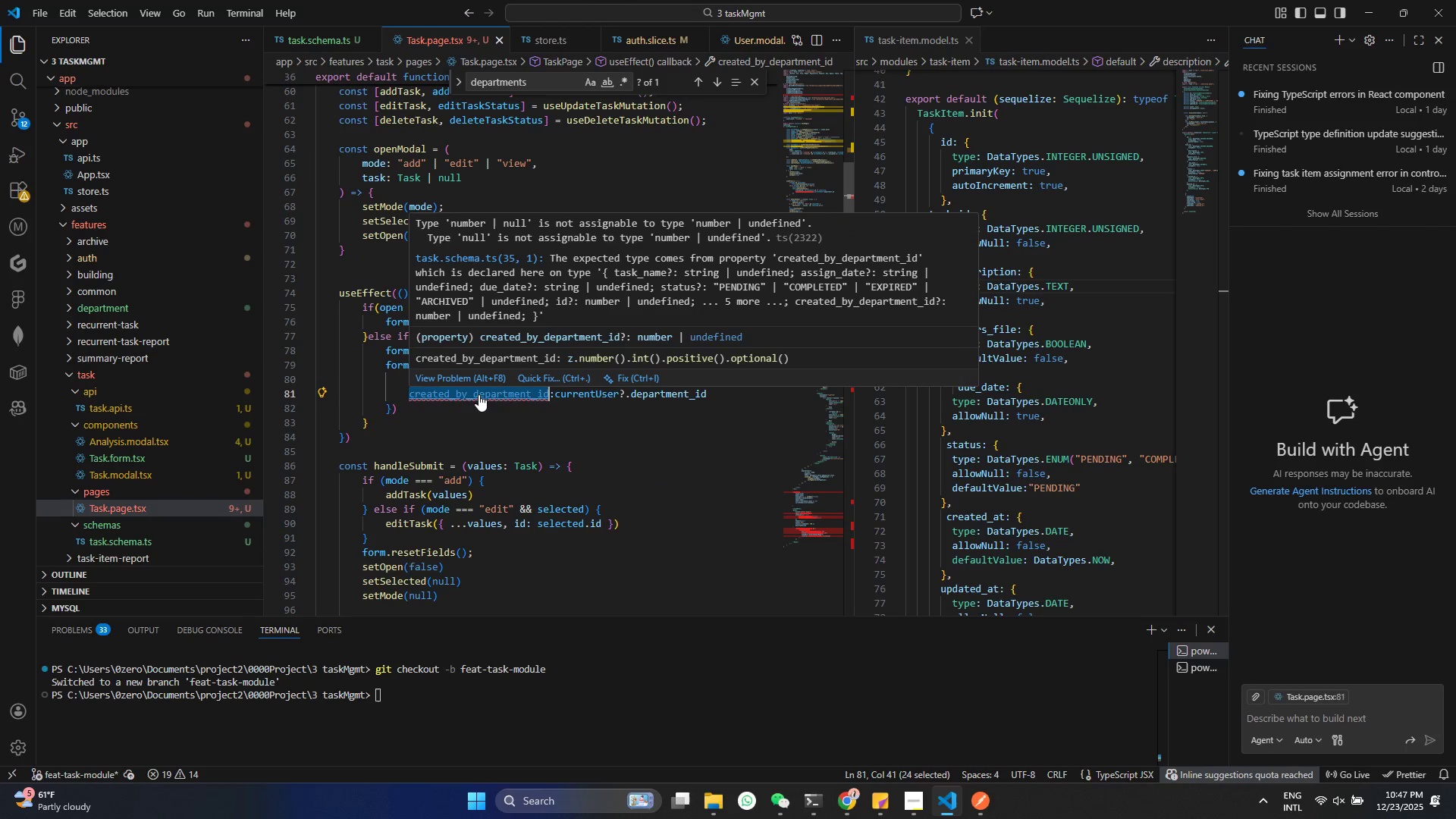 
hold_key(key=ControlLeft, duration=1.5)
left_click([479, 394])
 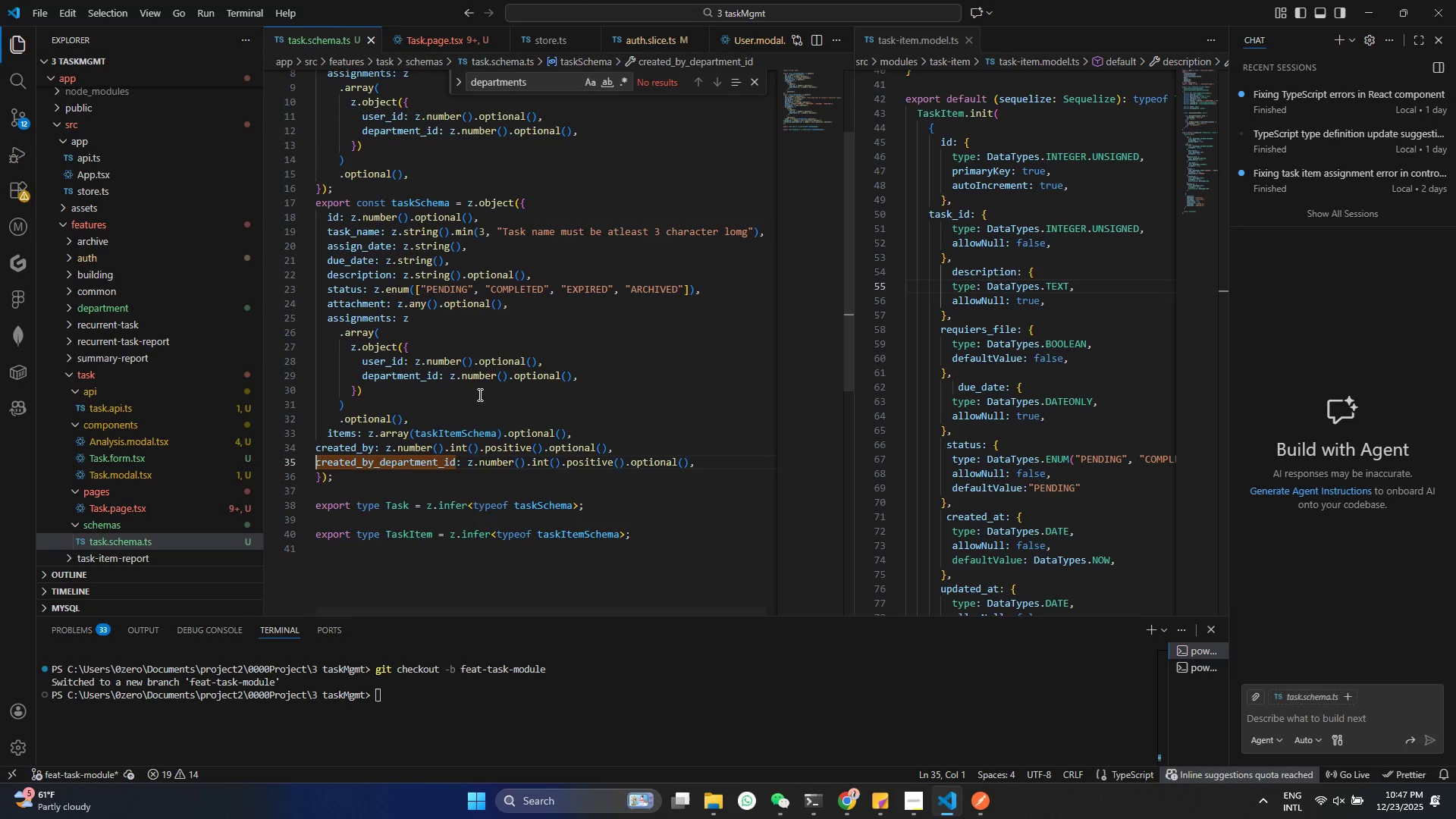 
hold_key(key=ControlLeft, duration=0.75)
 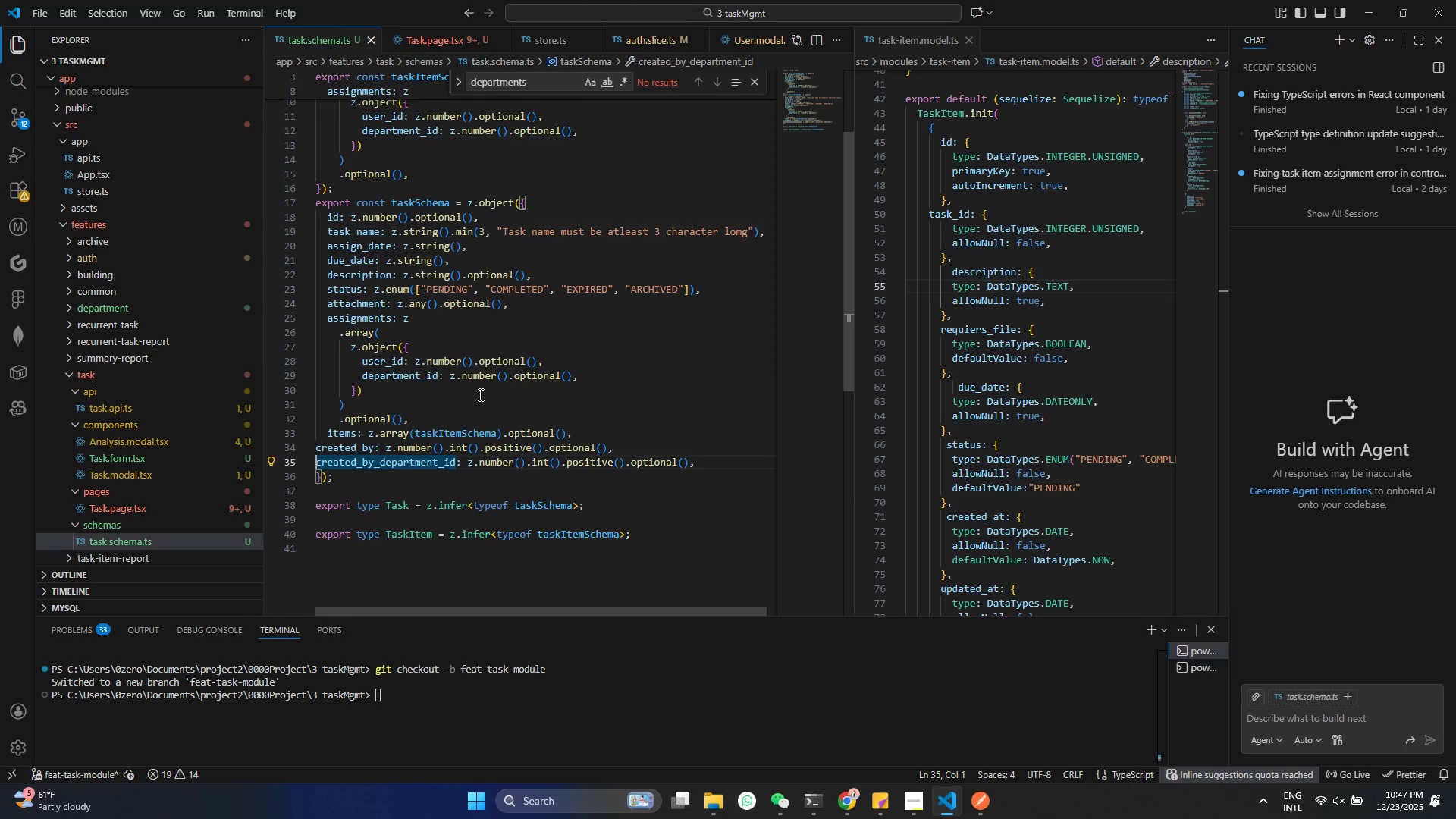 
hold_key(key=ControlLeft, duration=1.5)
left_click([431, 464])
 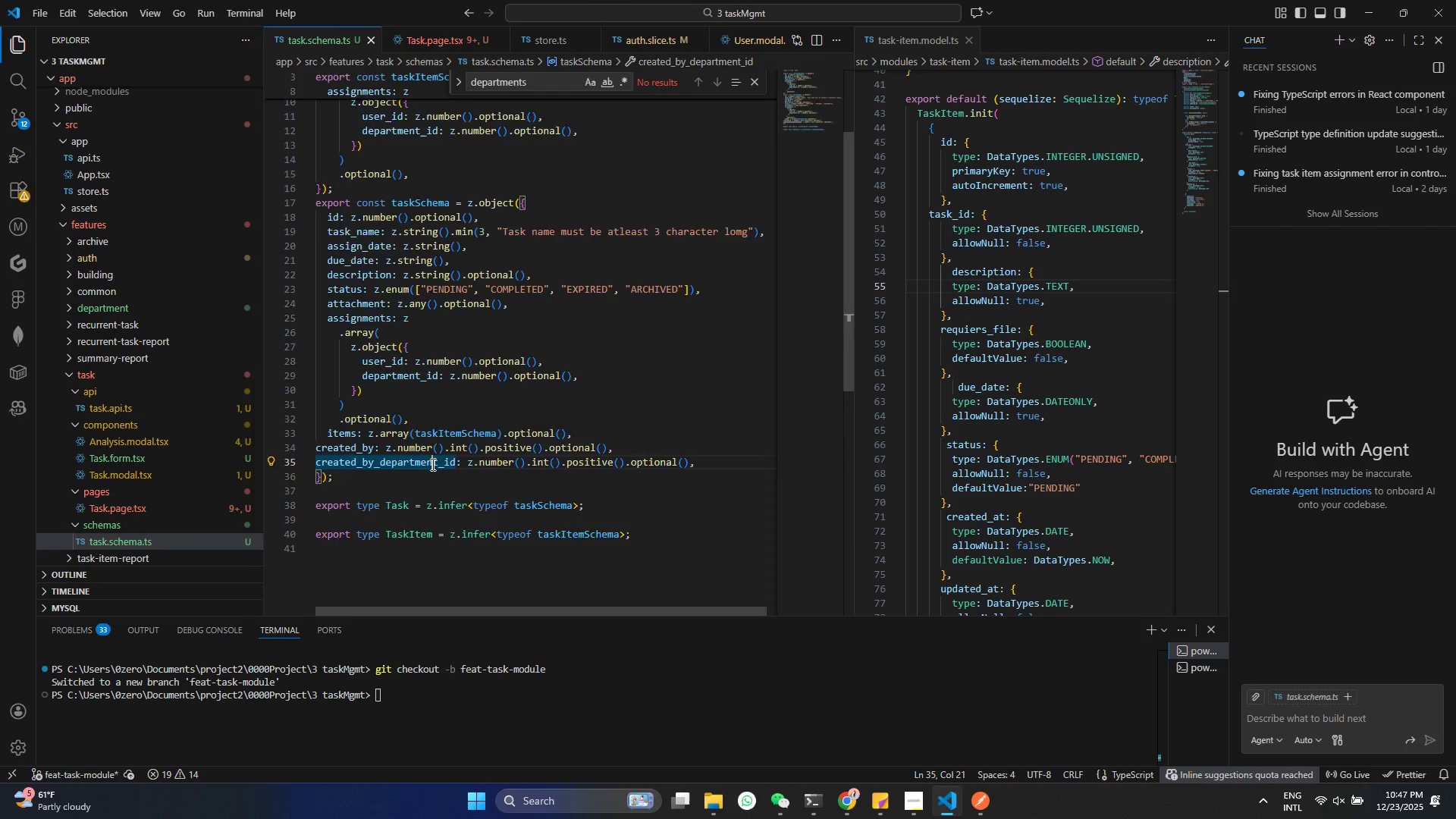 
key(Control+ControlLeft)
 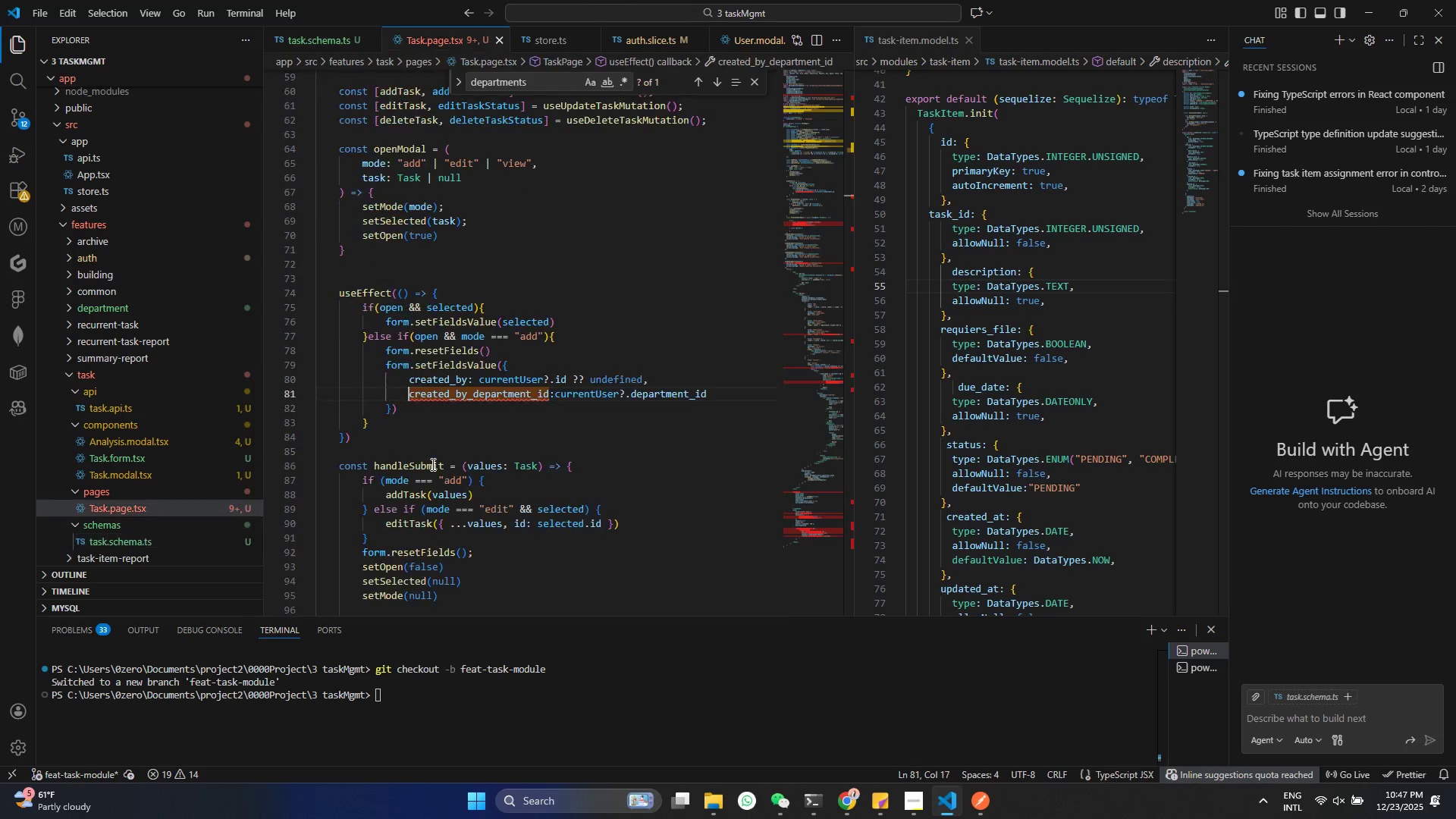 
key(Control+ControlLeft)
 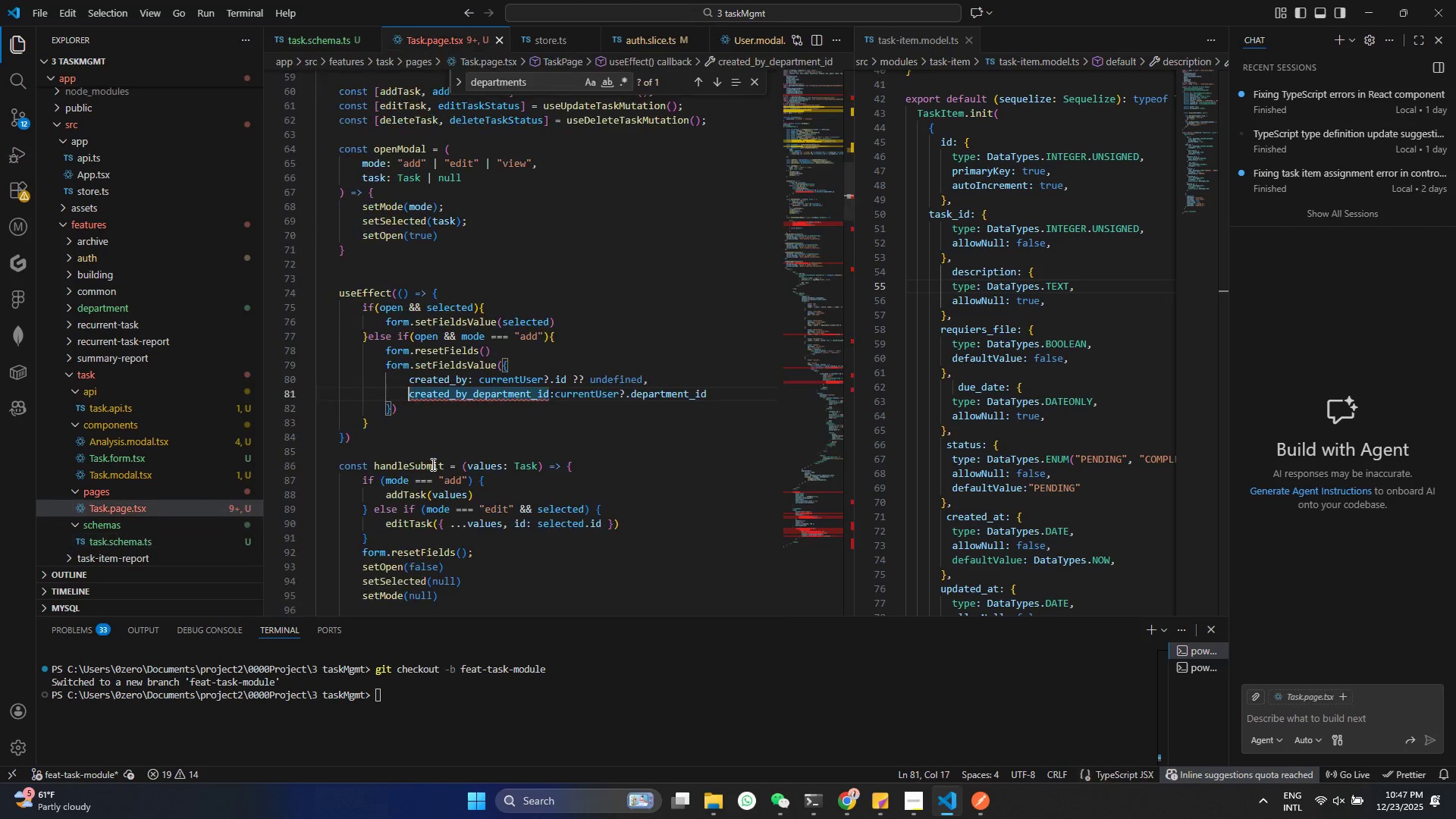 
key(Control+ControlLeft)
 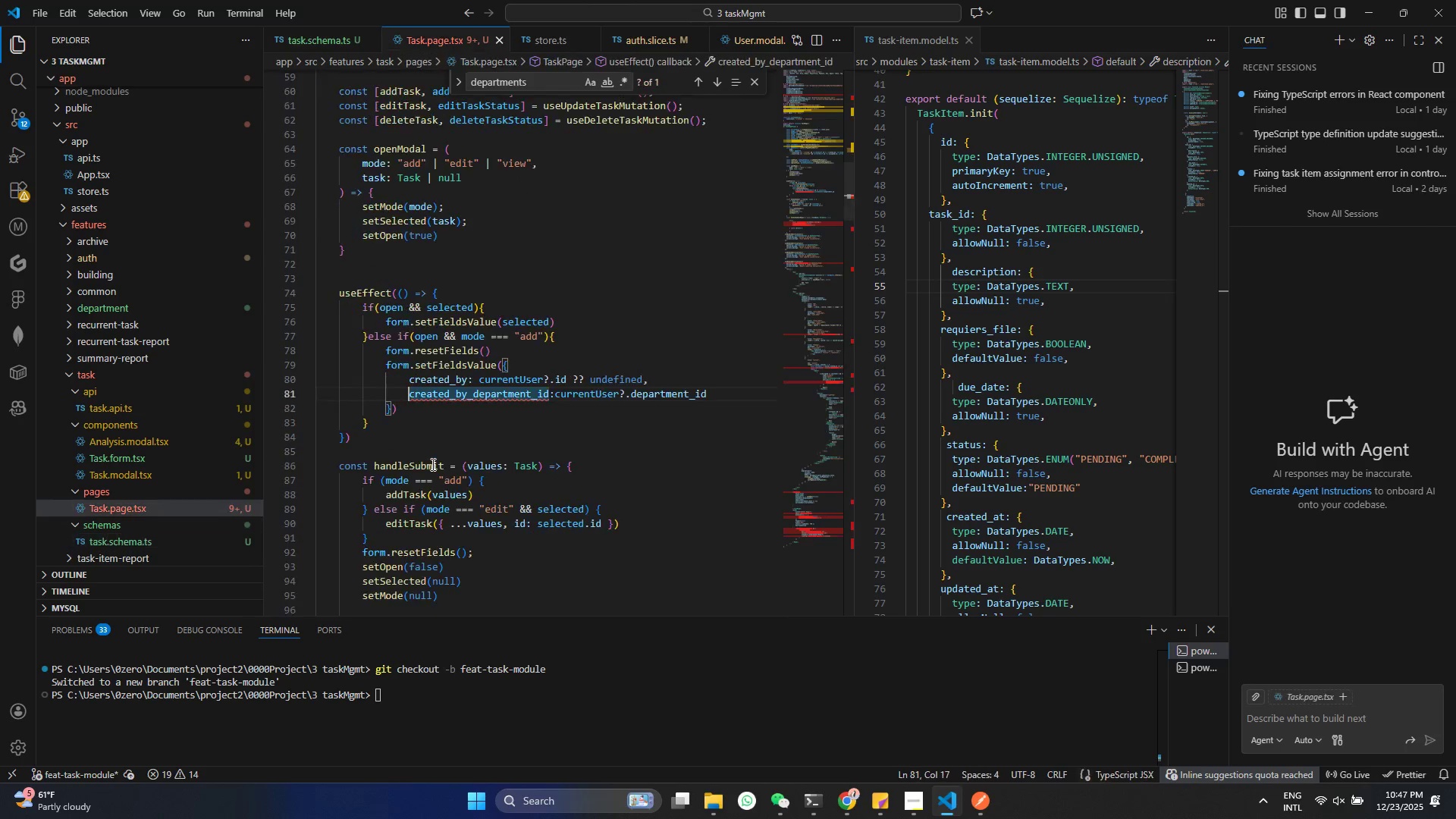 
key(Control+ControlLeft)
 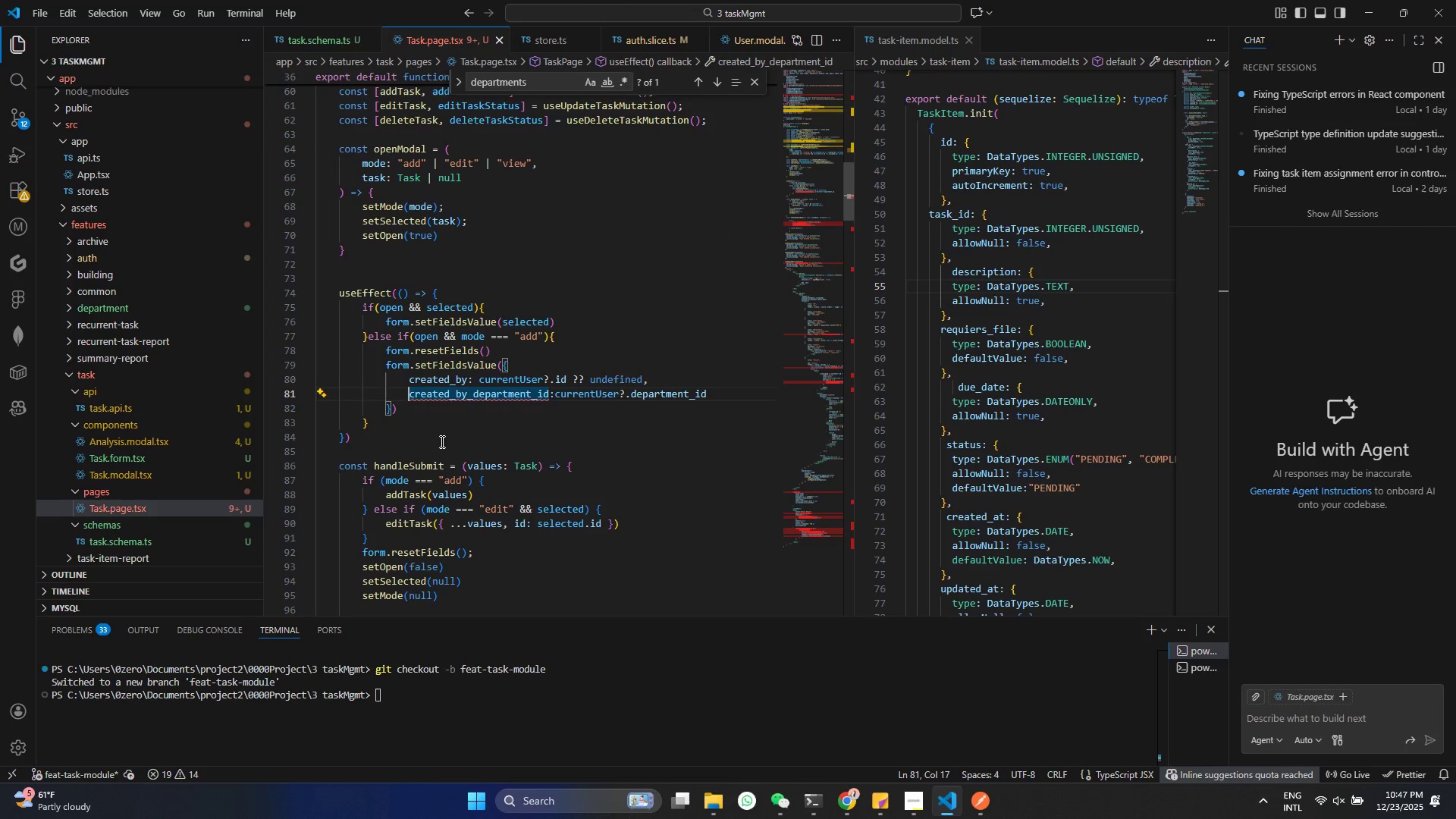 
hold_key(key=ControlLeft, duration=1.0)
 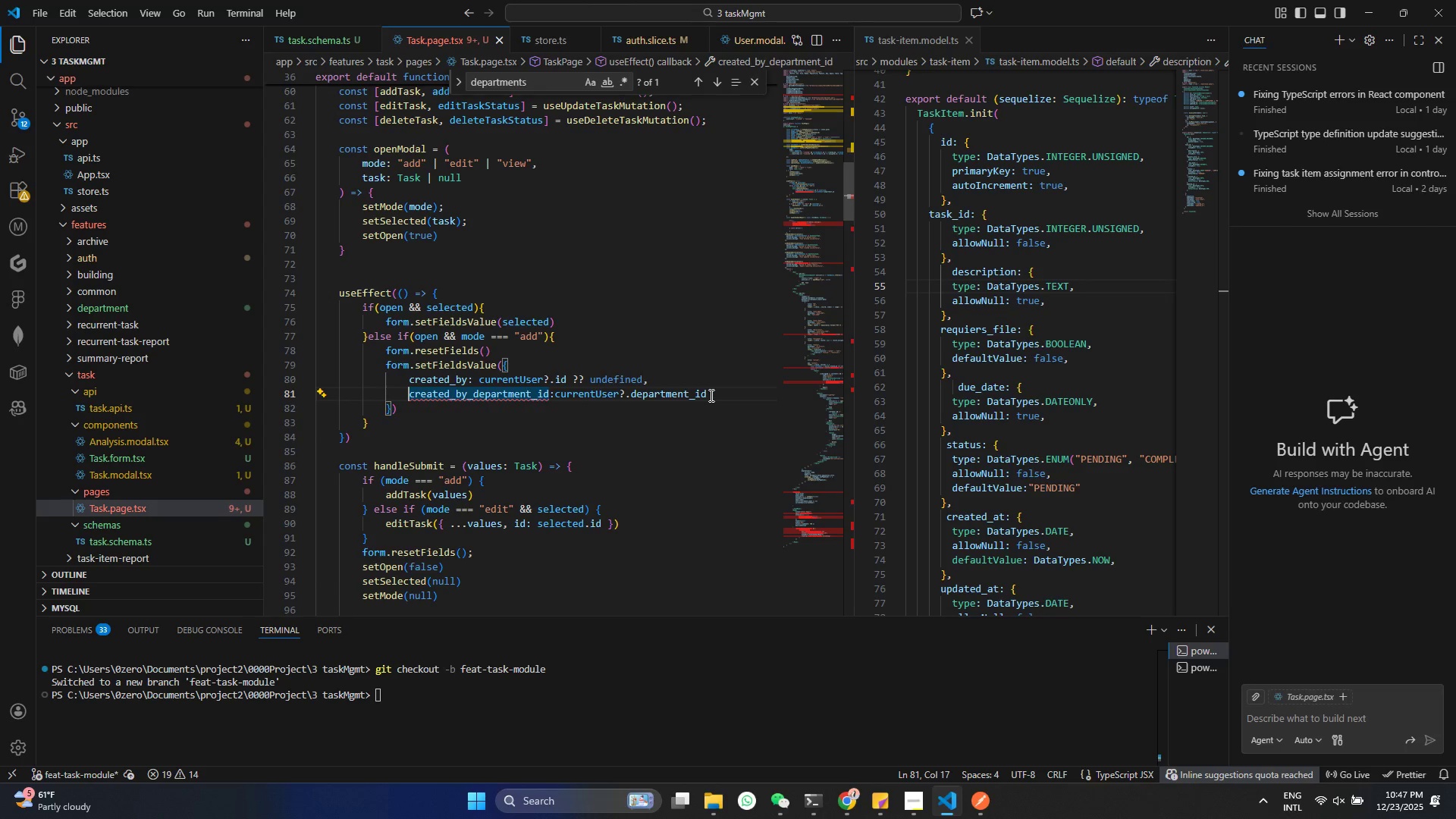 
left_click([710, 395])
 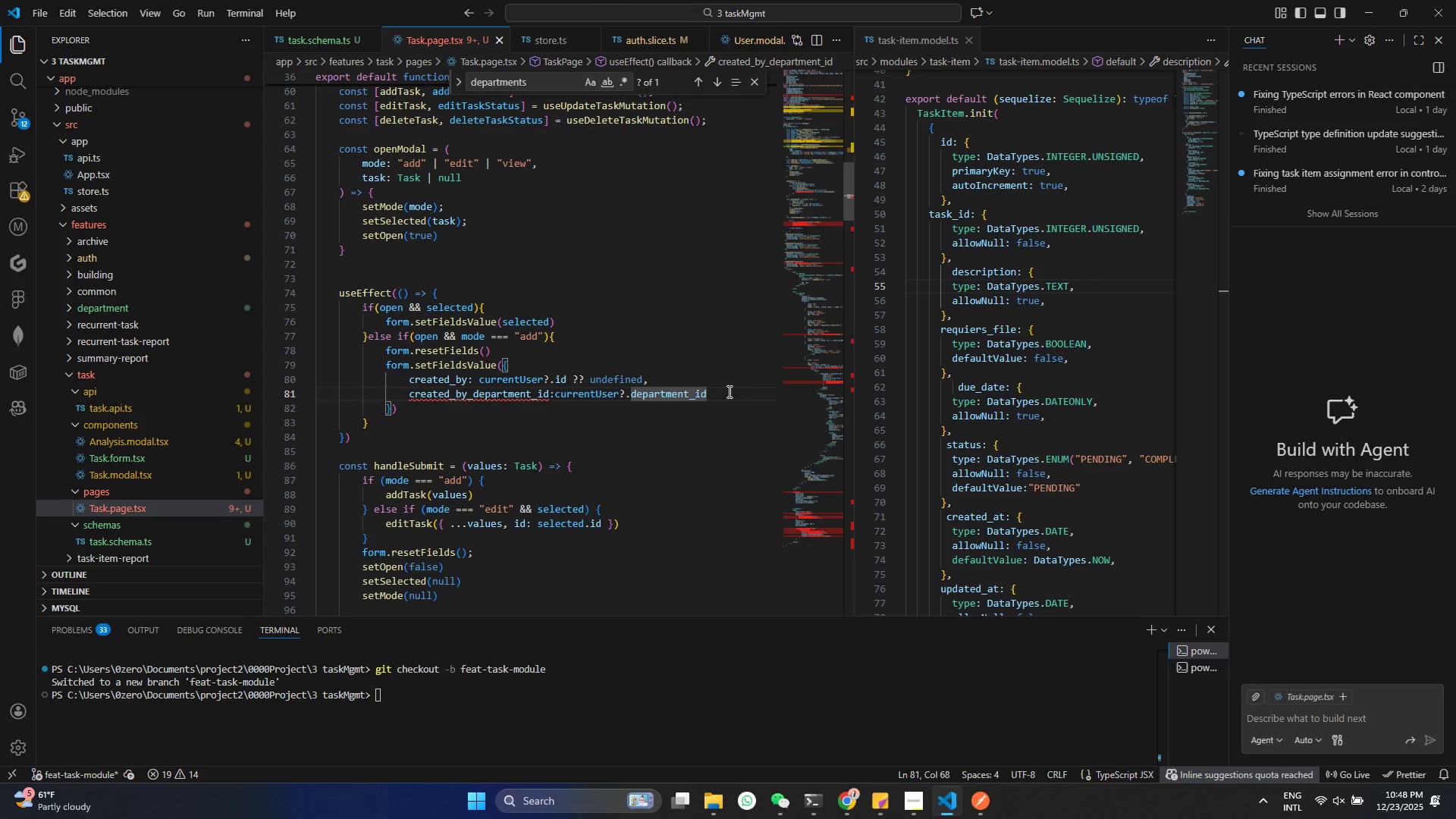 
key(Space)
 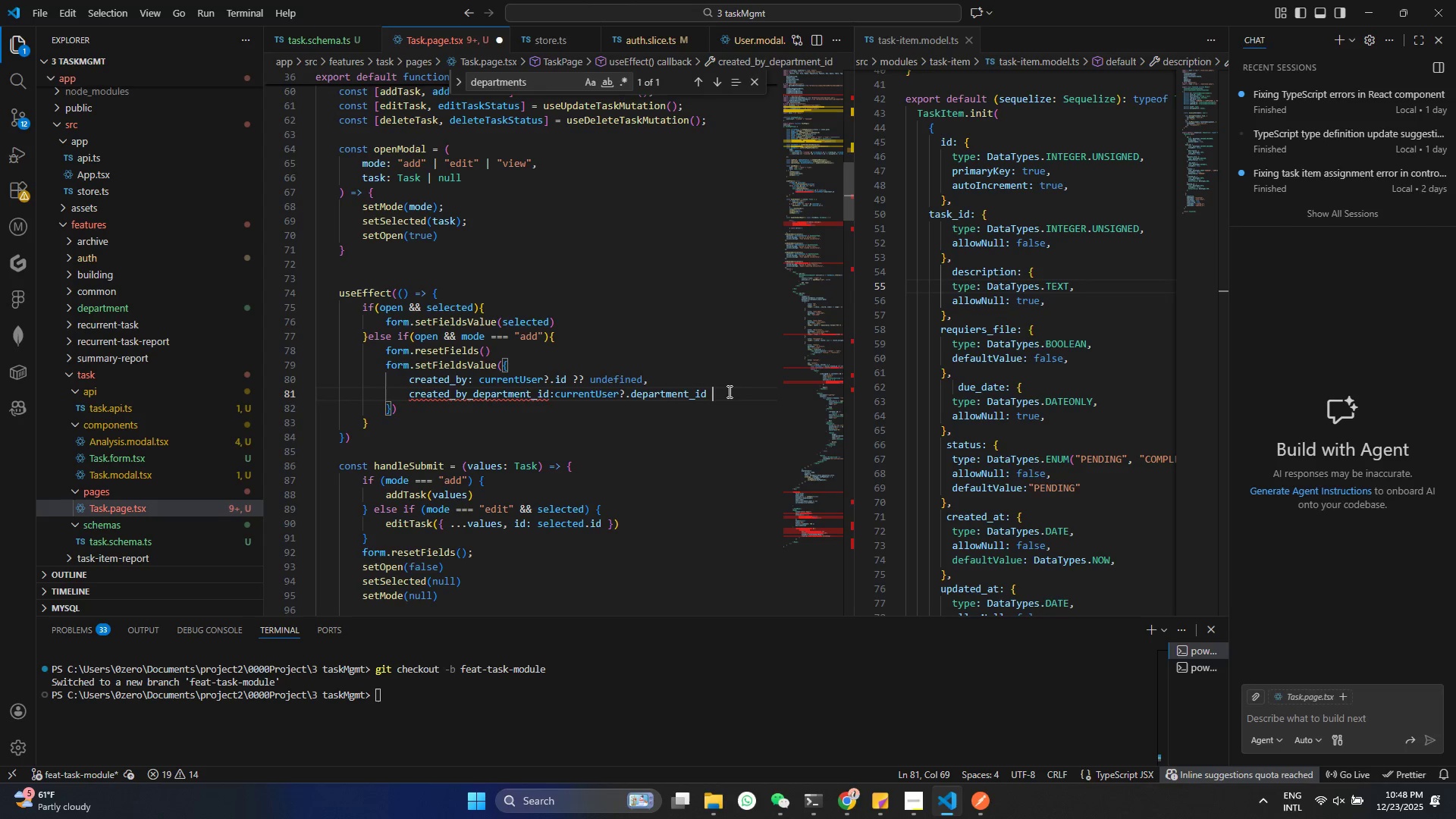 
key(Shift+Slash)
 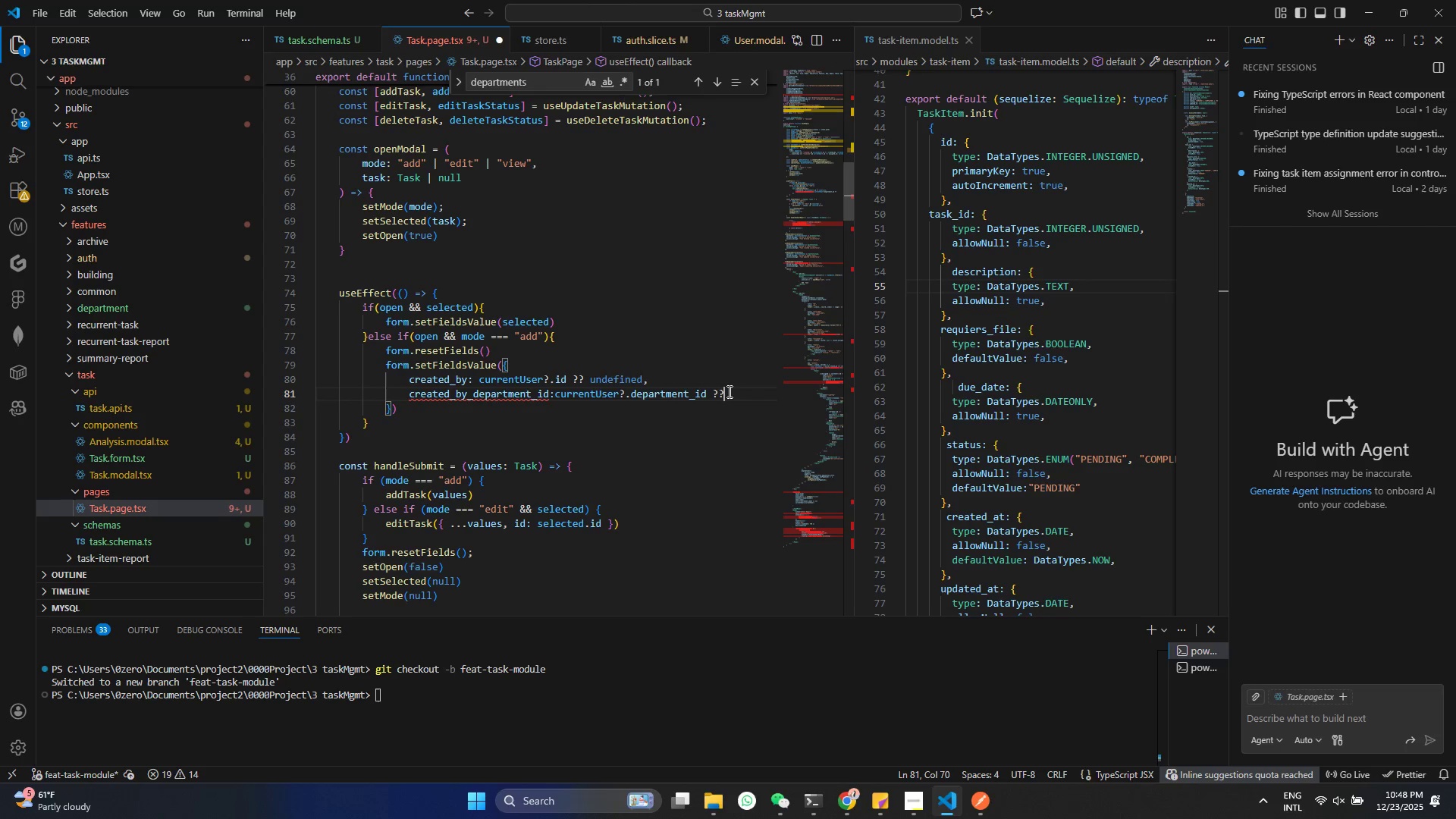 
key(Shift+Slash)
 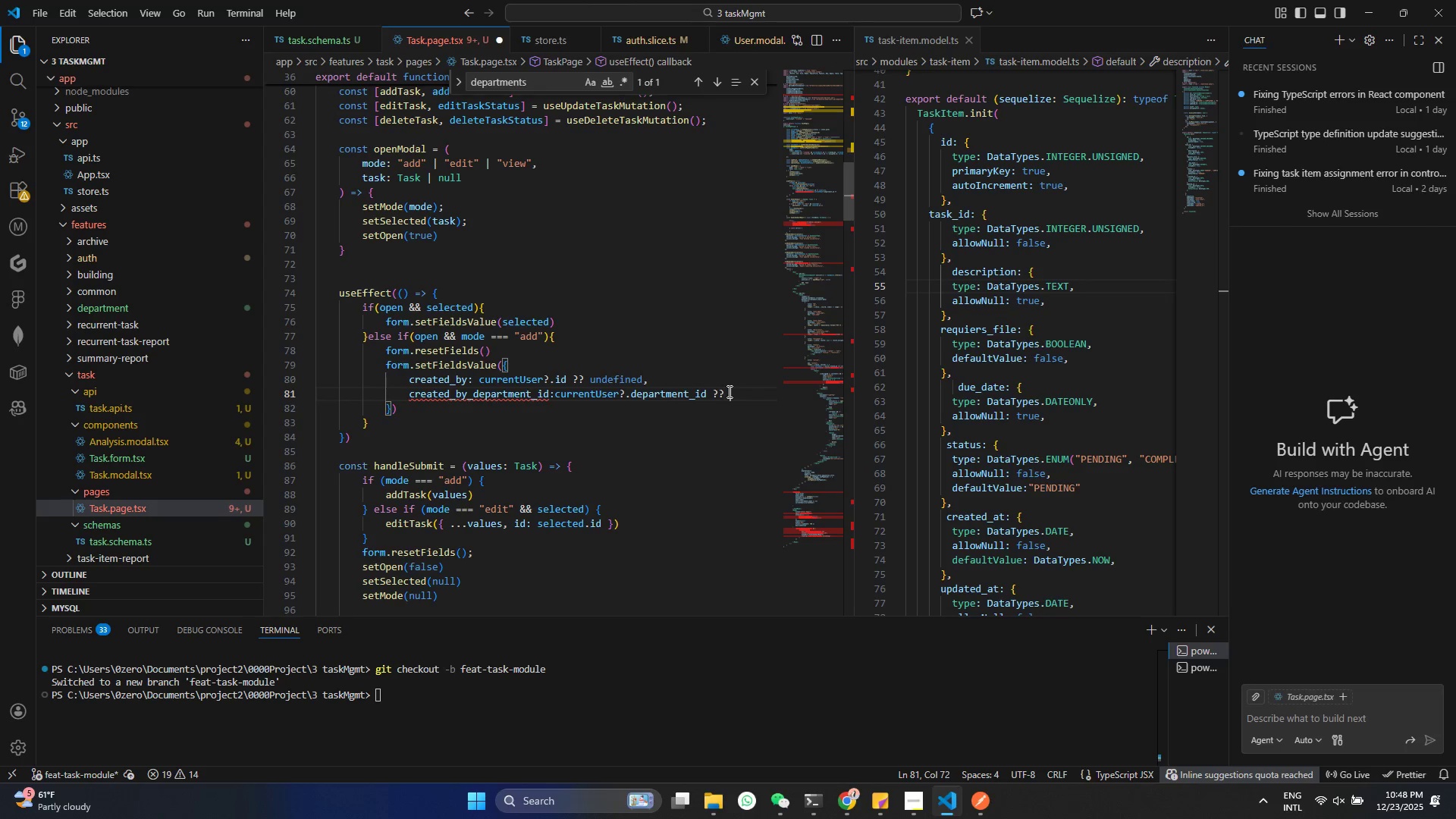 
key(Shift+Space)
 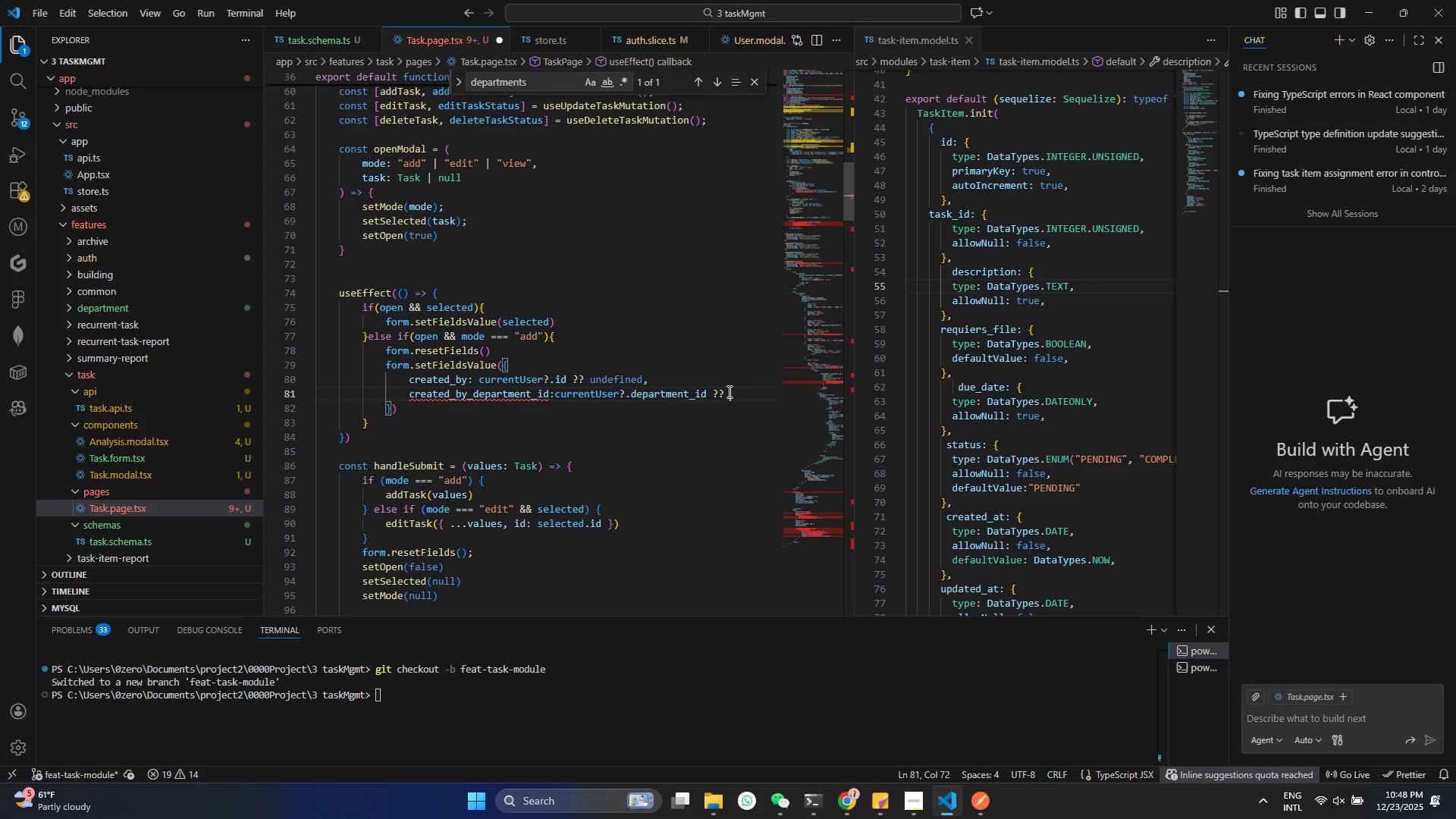 
hold_key(key=ShiftRight, duration=0.36)
 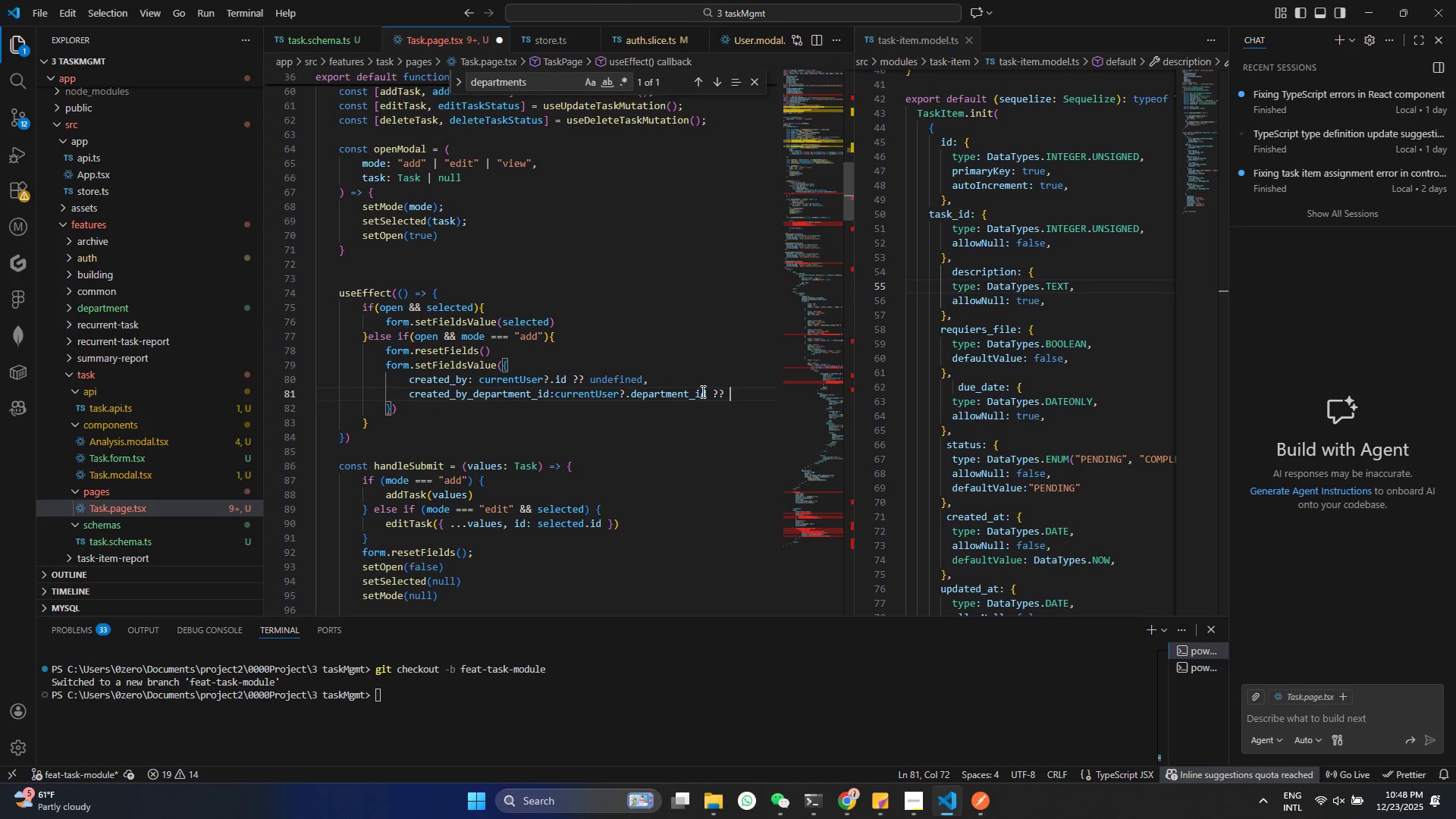 
type(unde)
 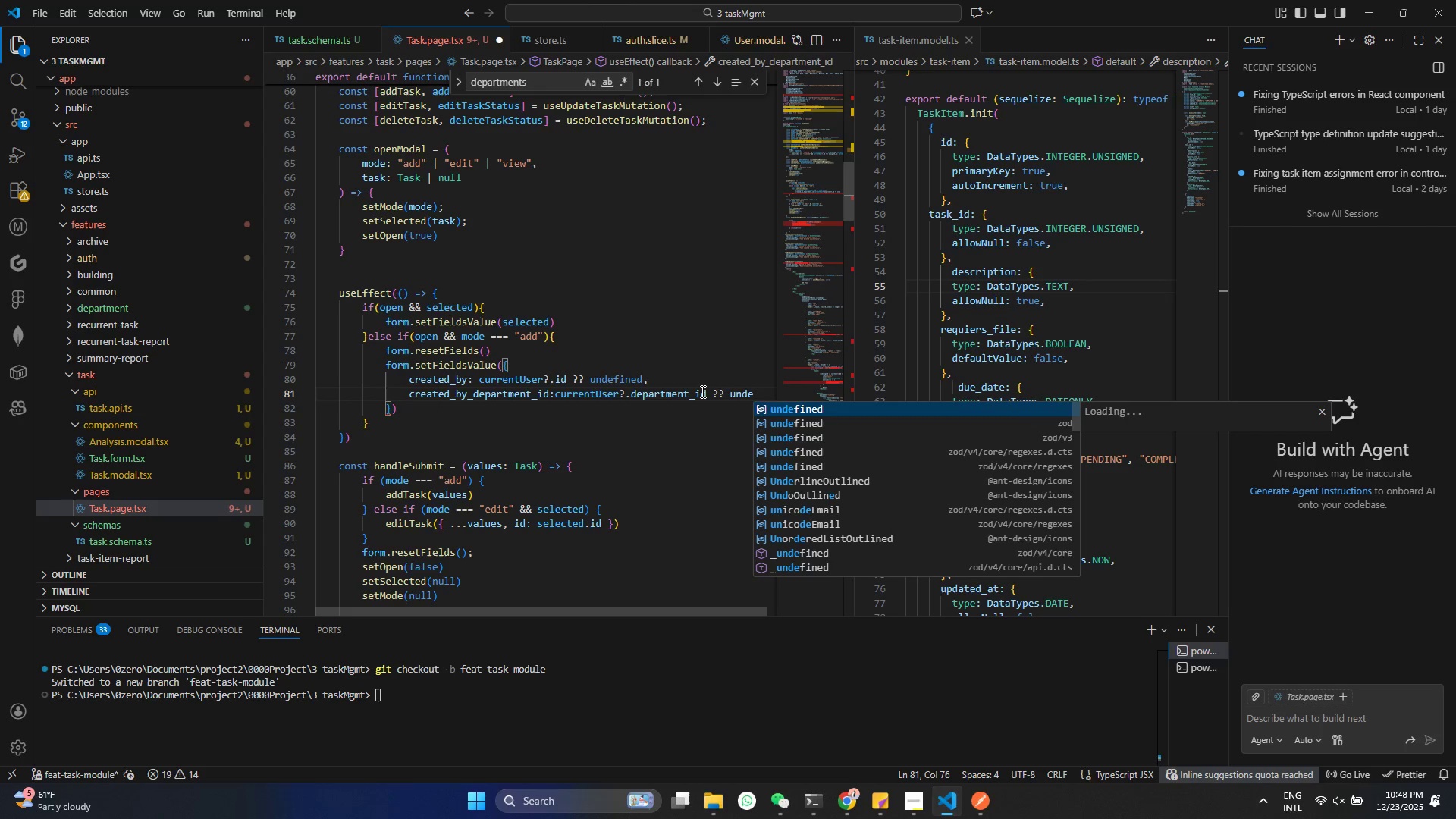 
key(Enter)
 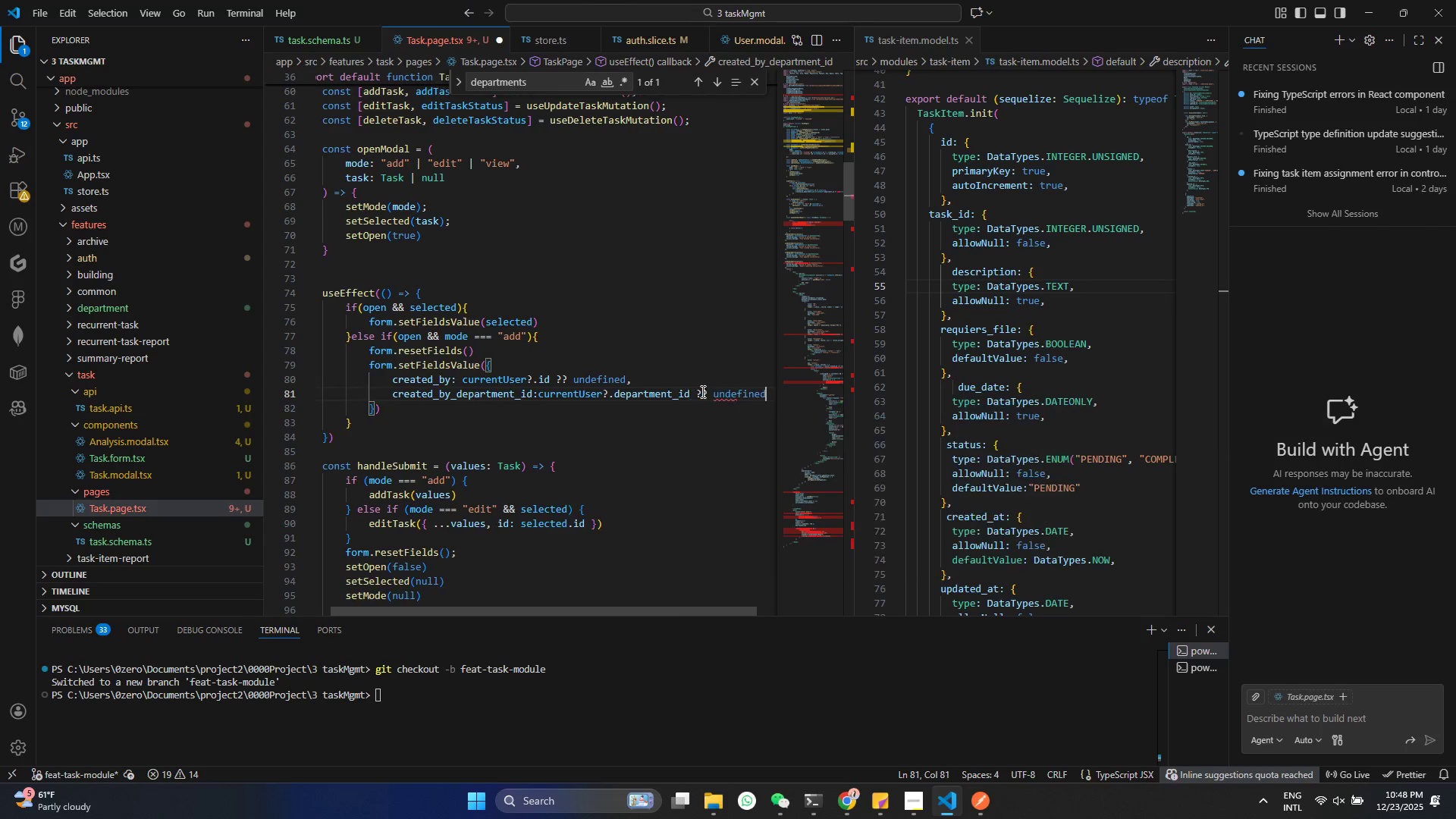 
key(Control+ControlLeft)
 